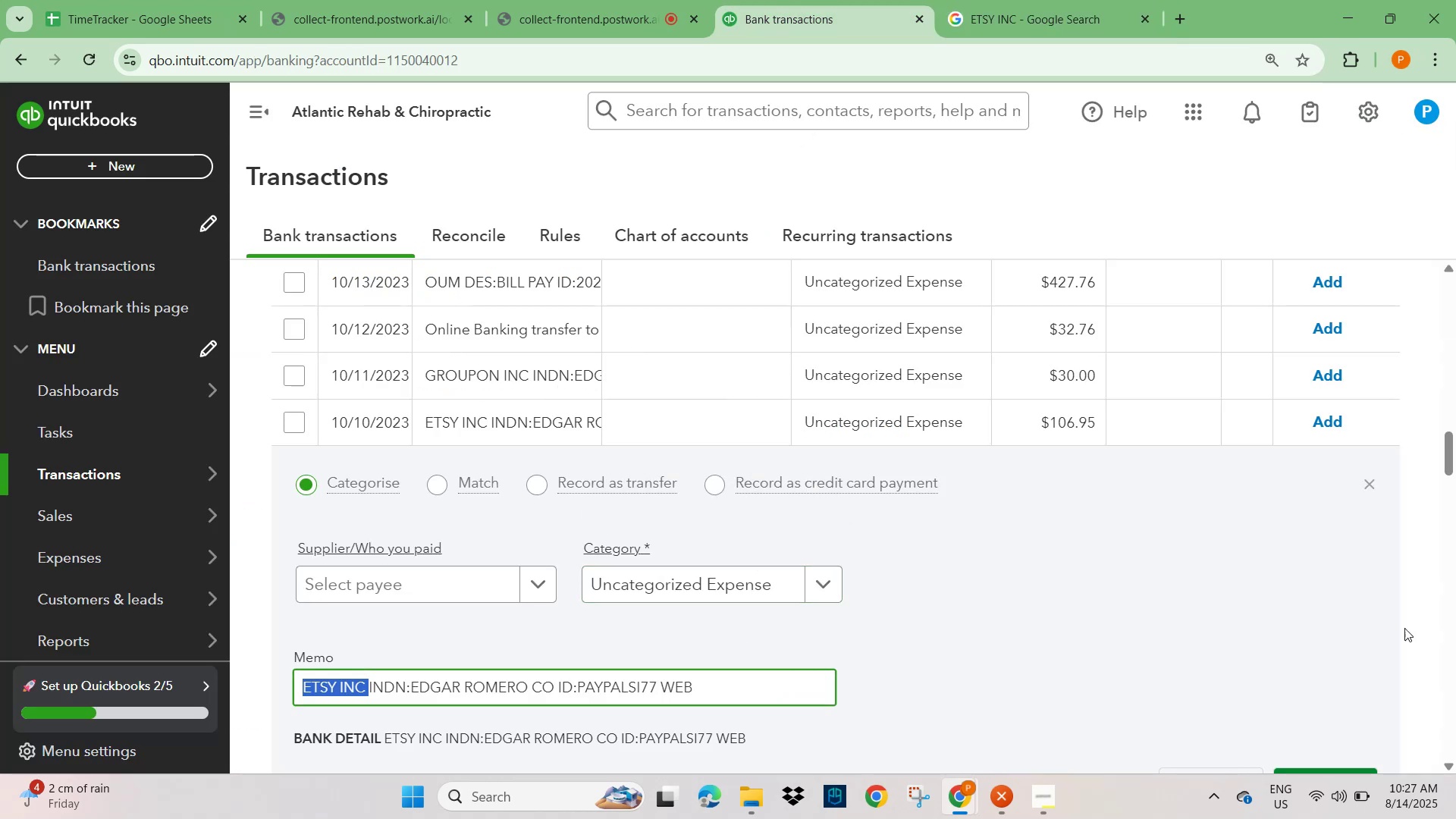 
scroll: coordinate [900, 557], scroll_direction: down, amount: 3.0
 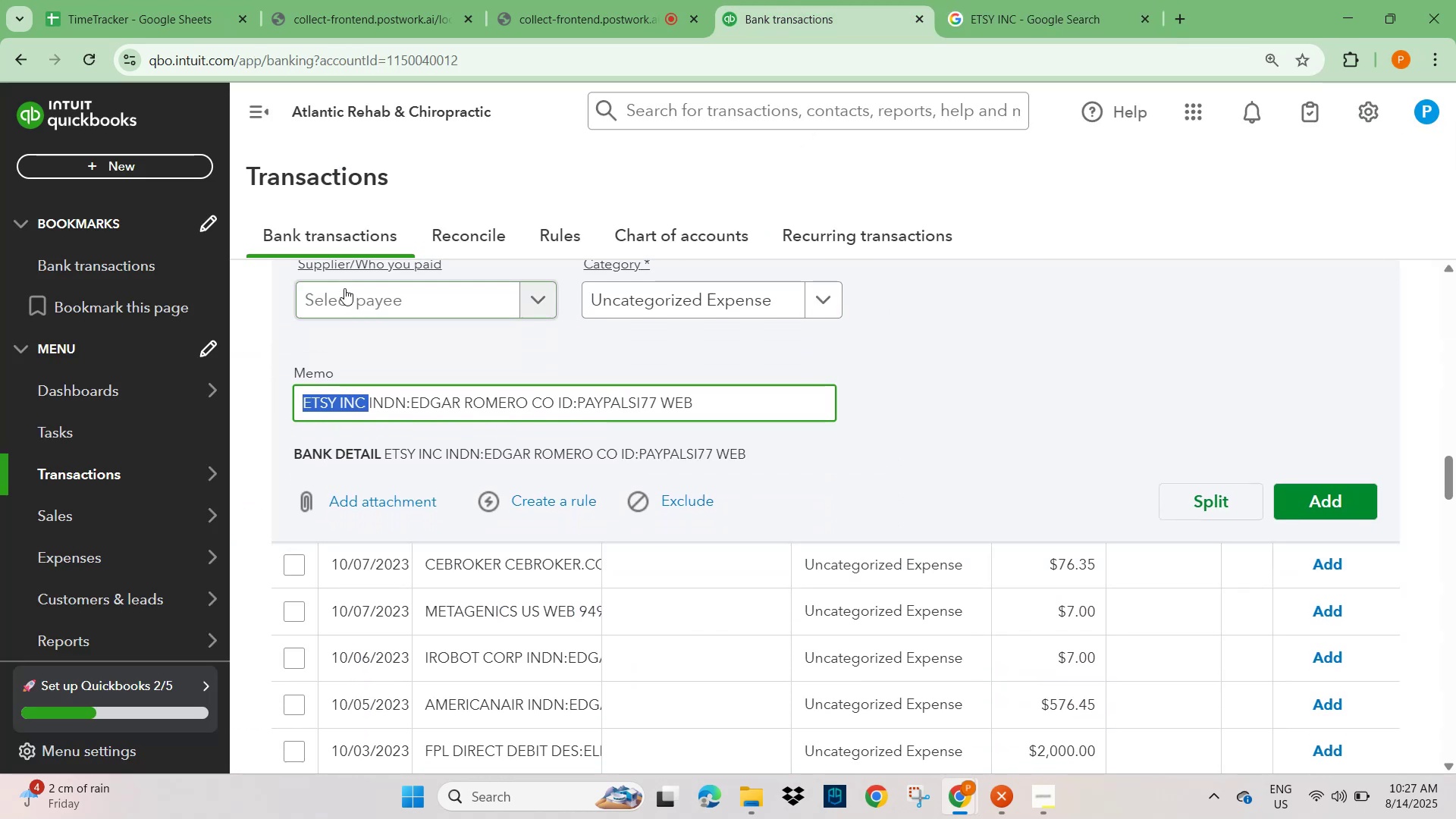 
key(Control+C)
 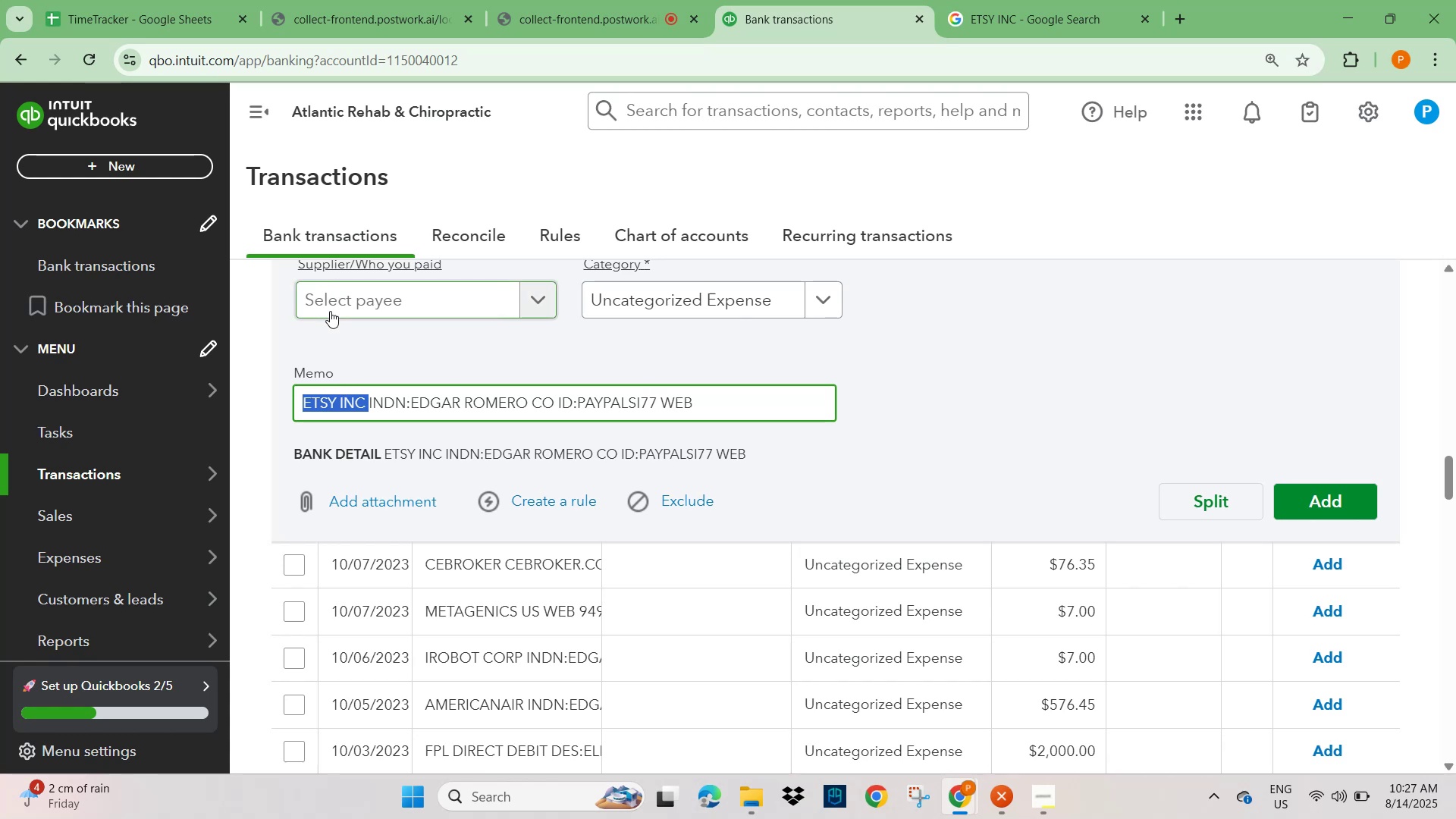 
left_click([328, 297])
 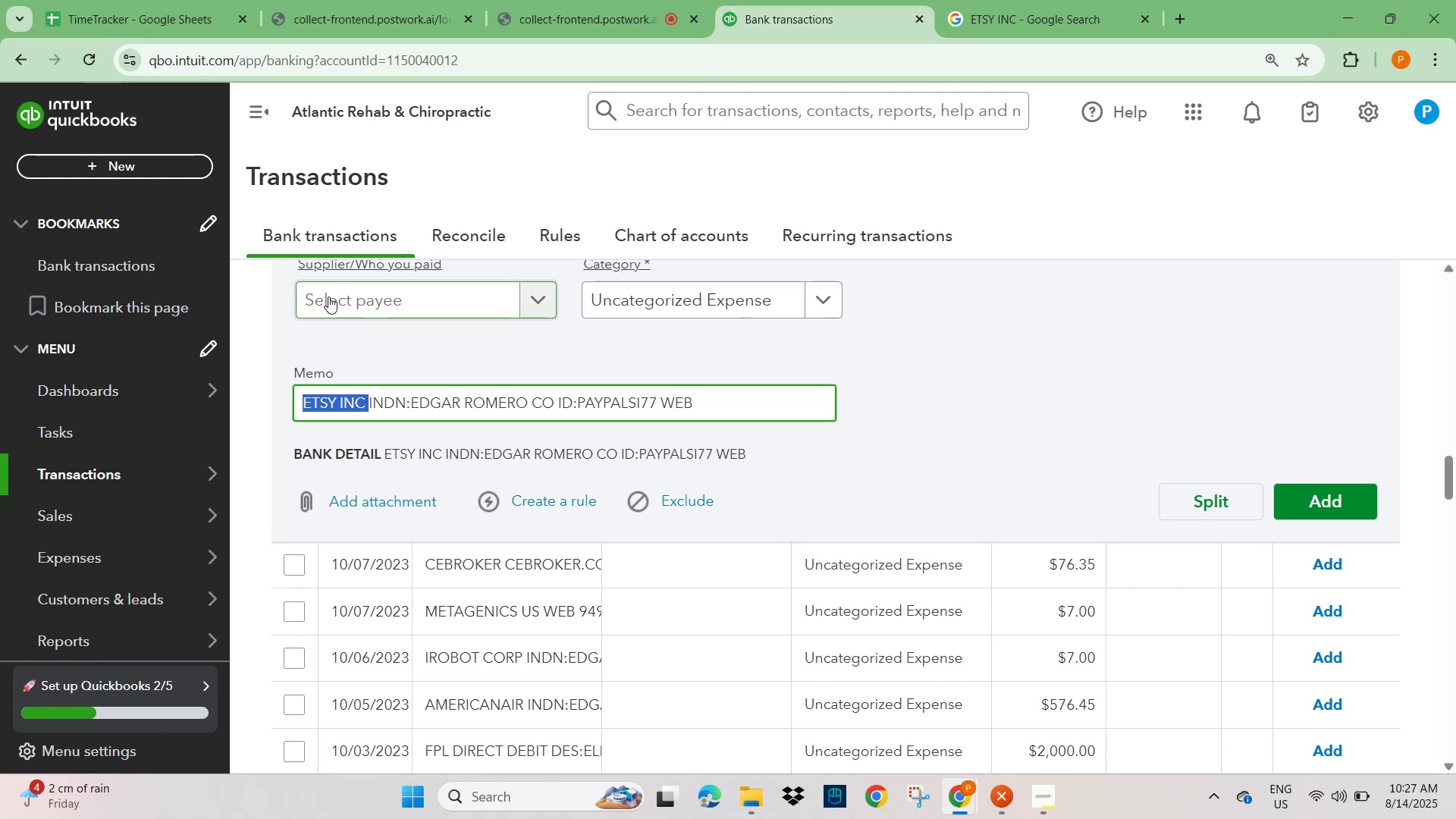 
key(Control+V)
 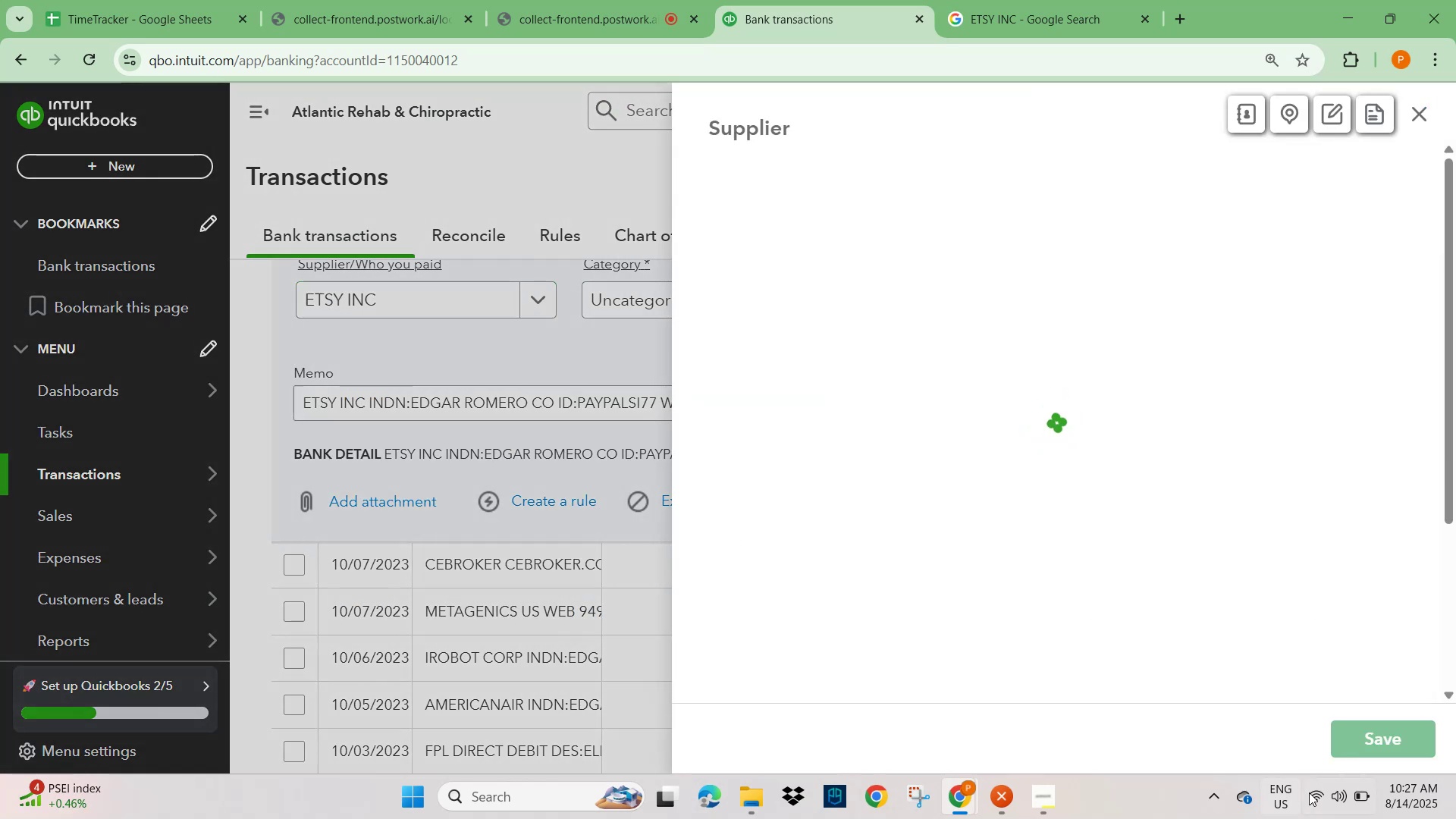 
left_click([1370, 738])
 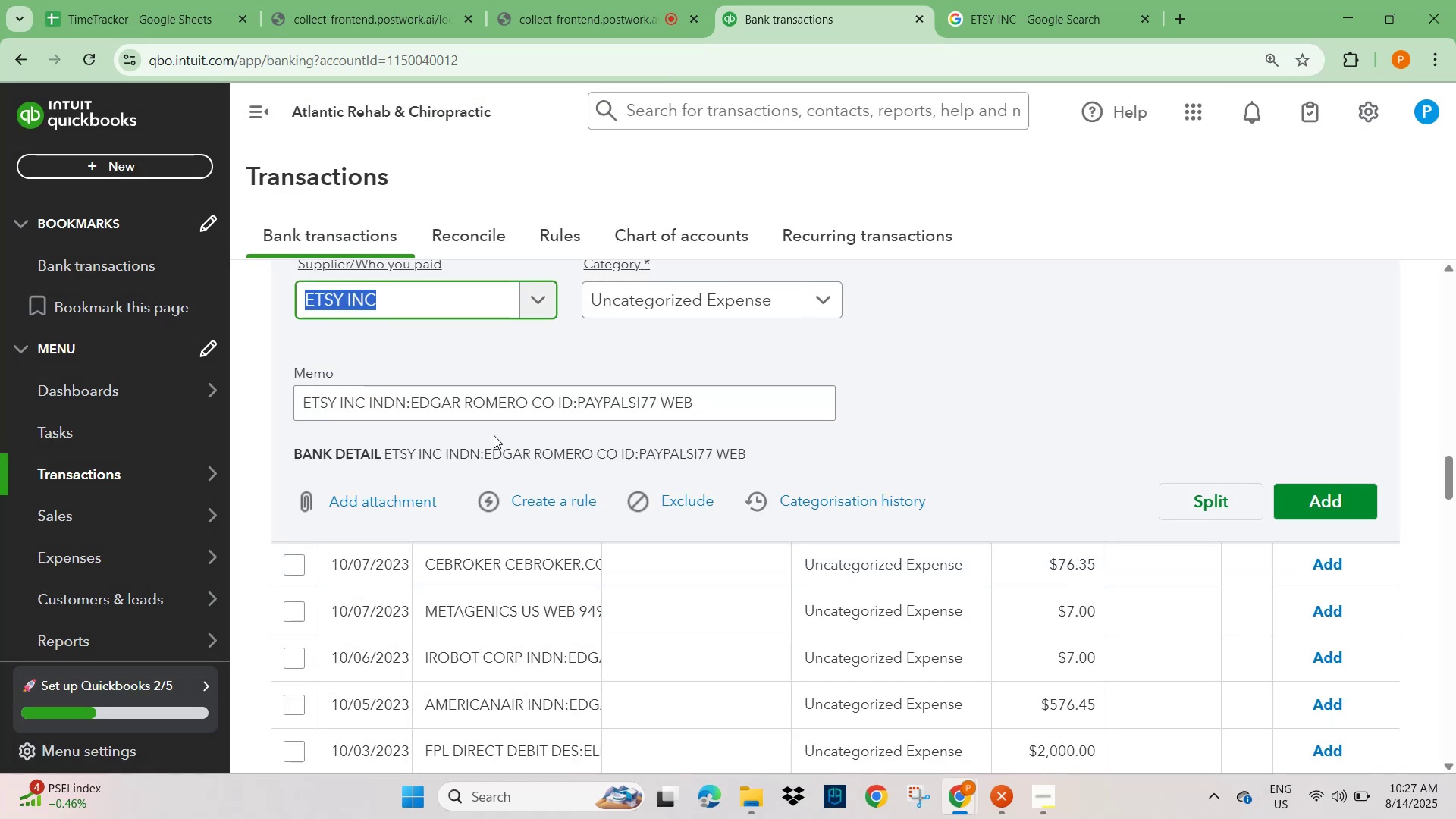 
scroll: coordinate [400, 549], scroll_direction: up, amount: 2.0
 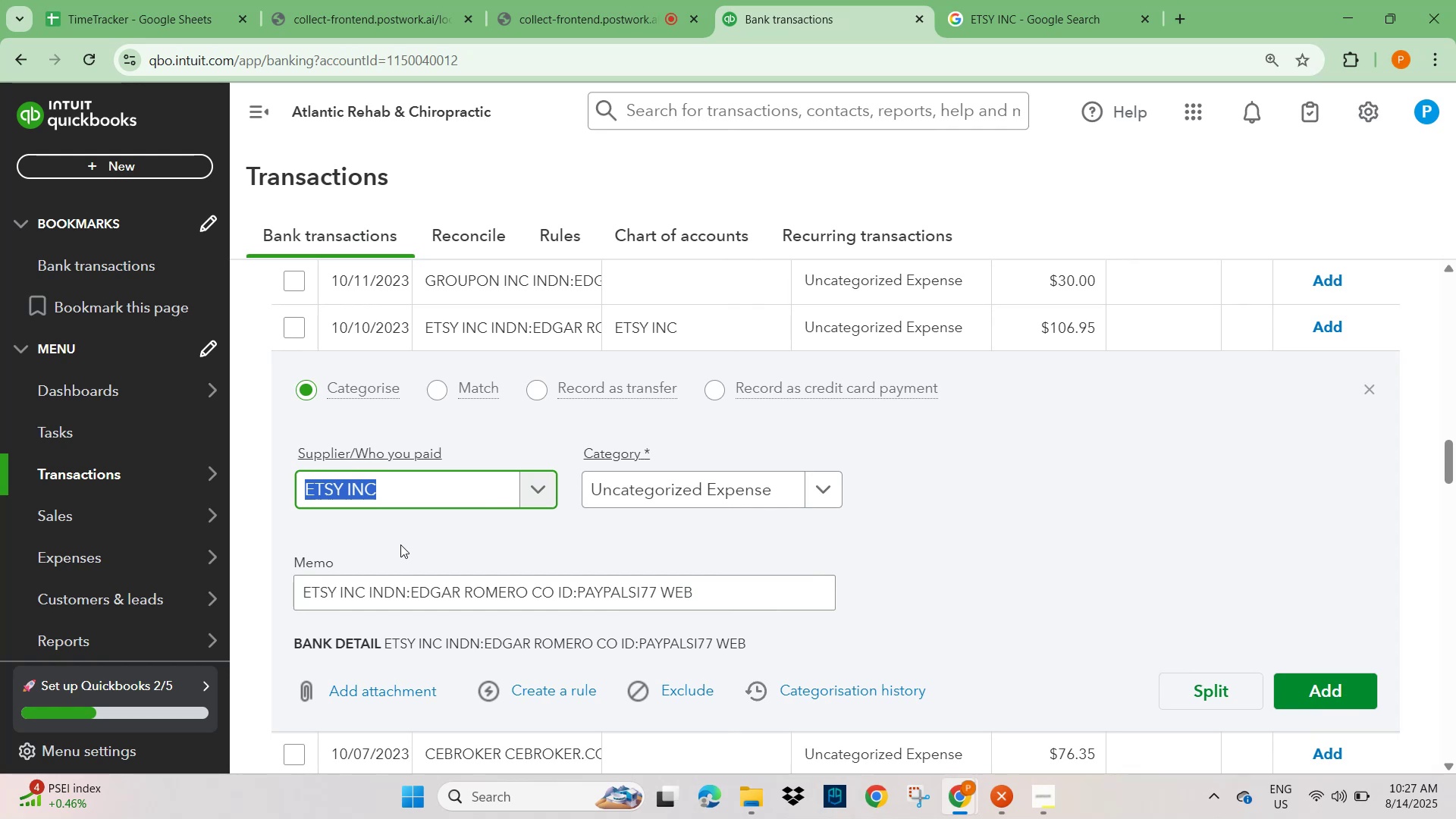 
scroll: coordinate [400, 544], scroll_direction: down, amount: 1.0
 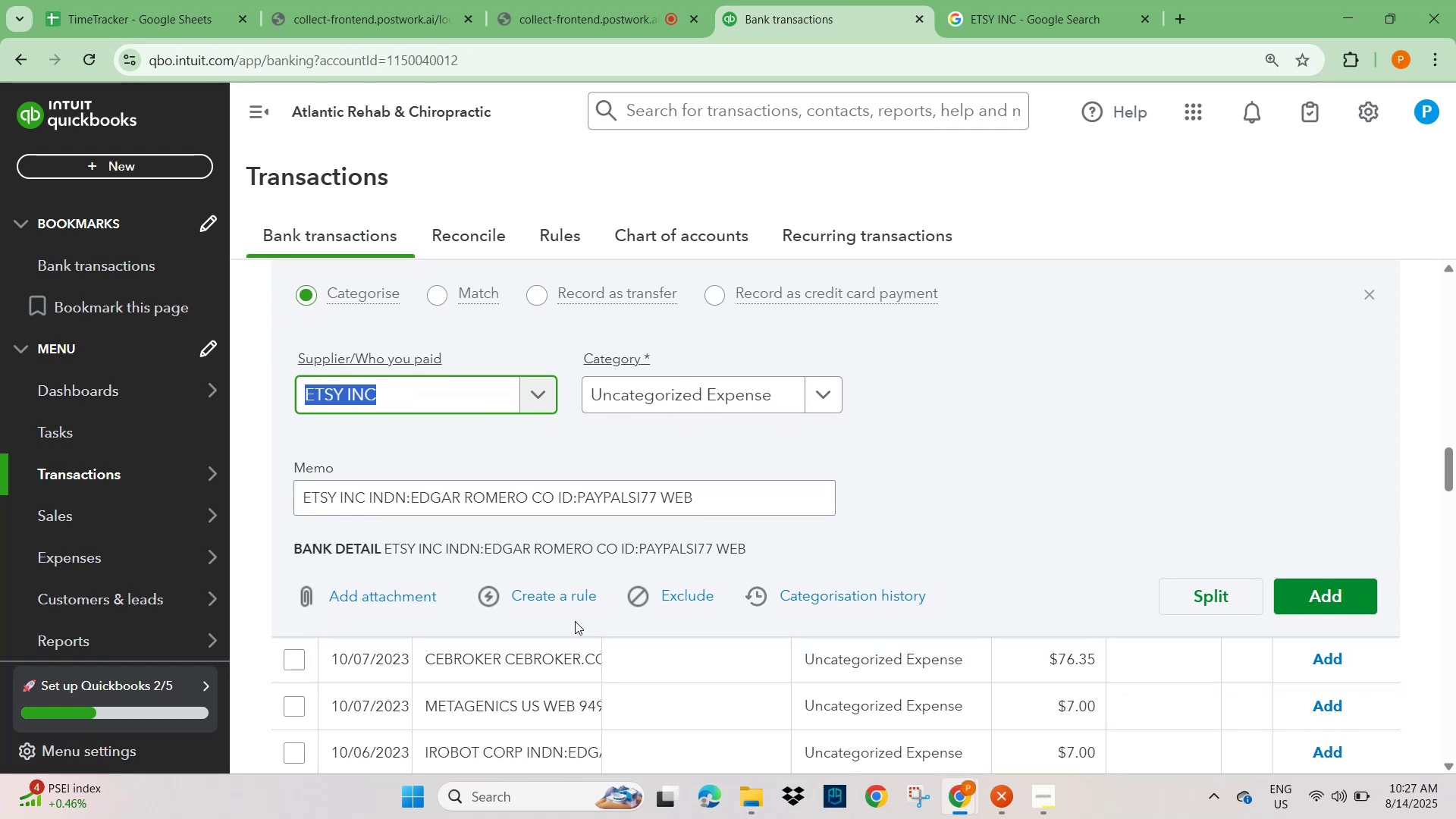 
left_click([548, 601])
 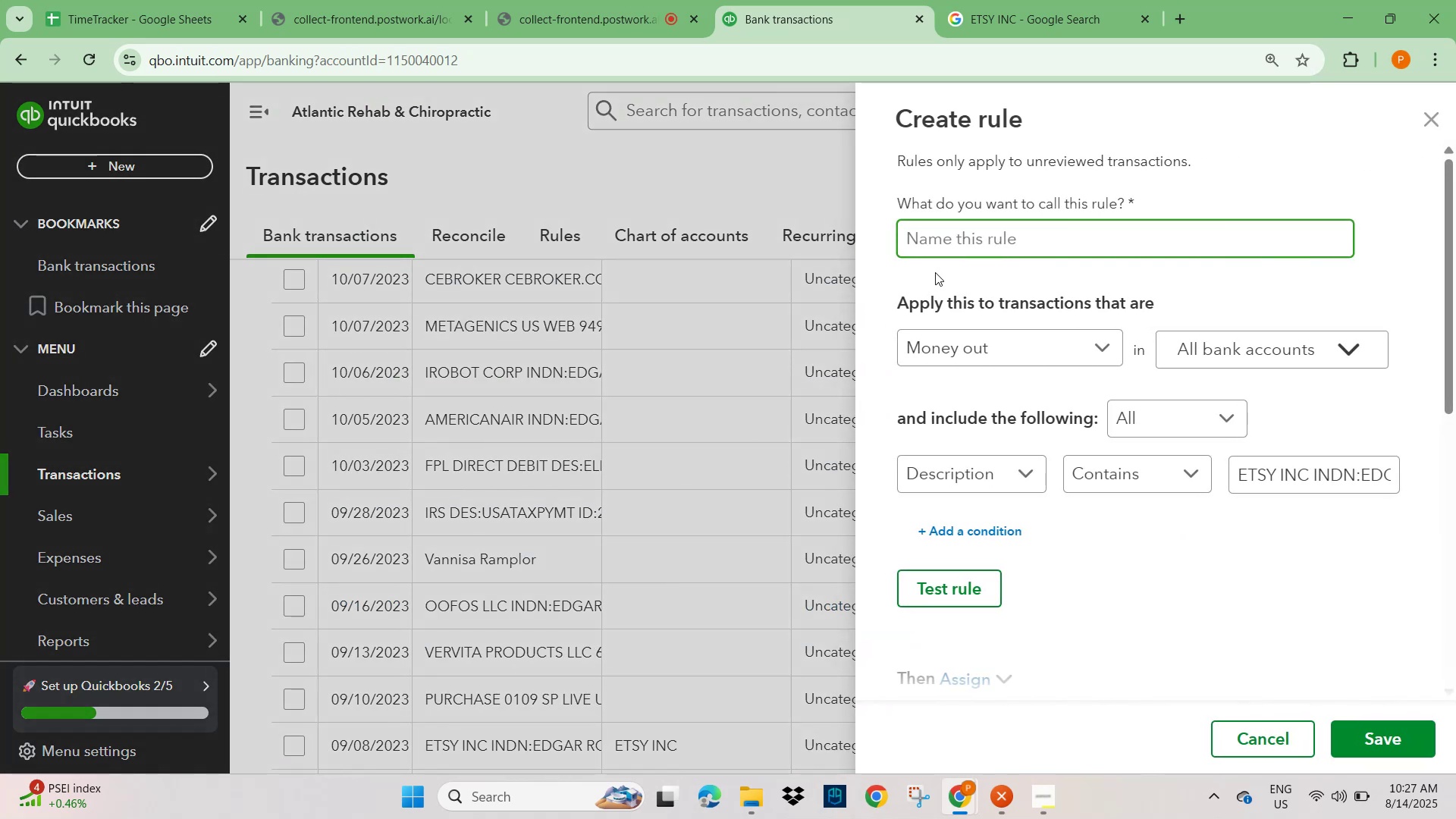 
left_click([956, 230])
 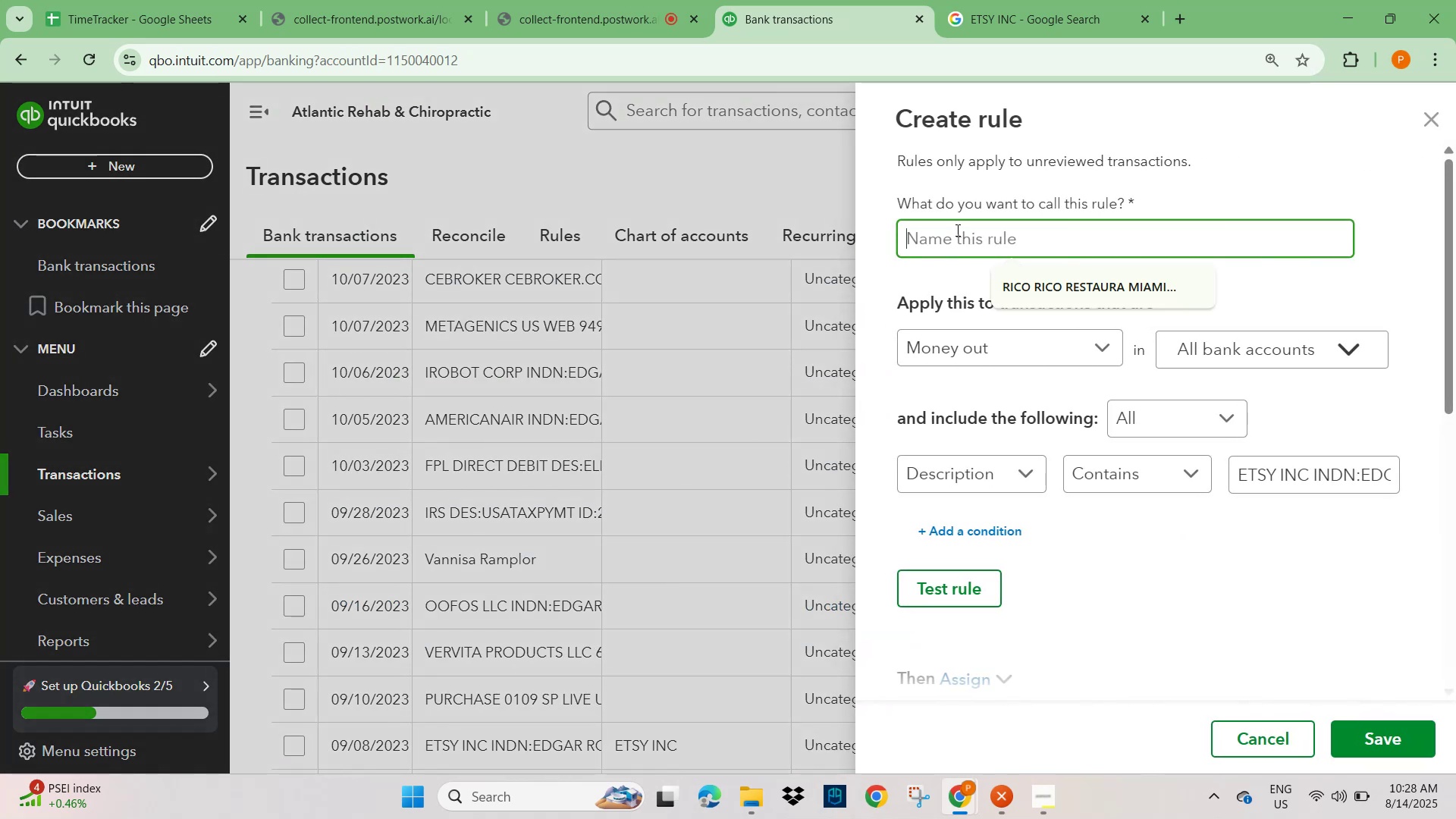 
key(Control+V)
 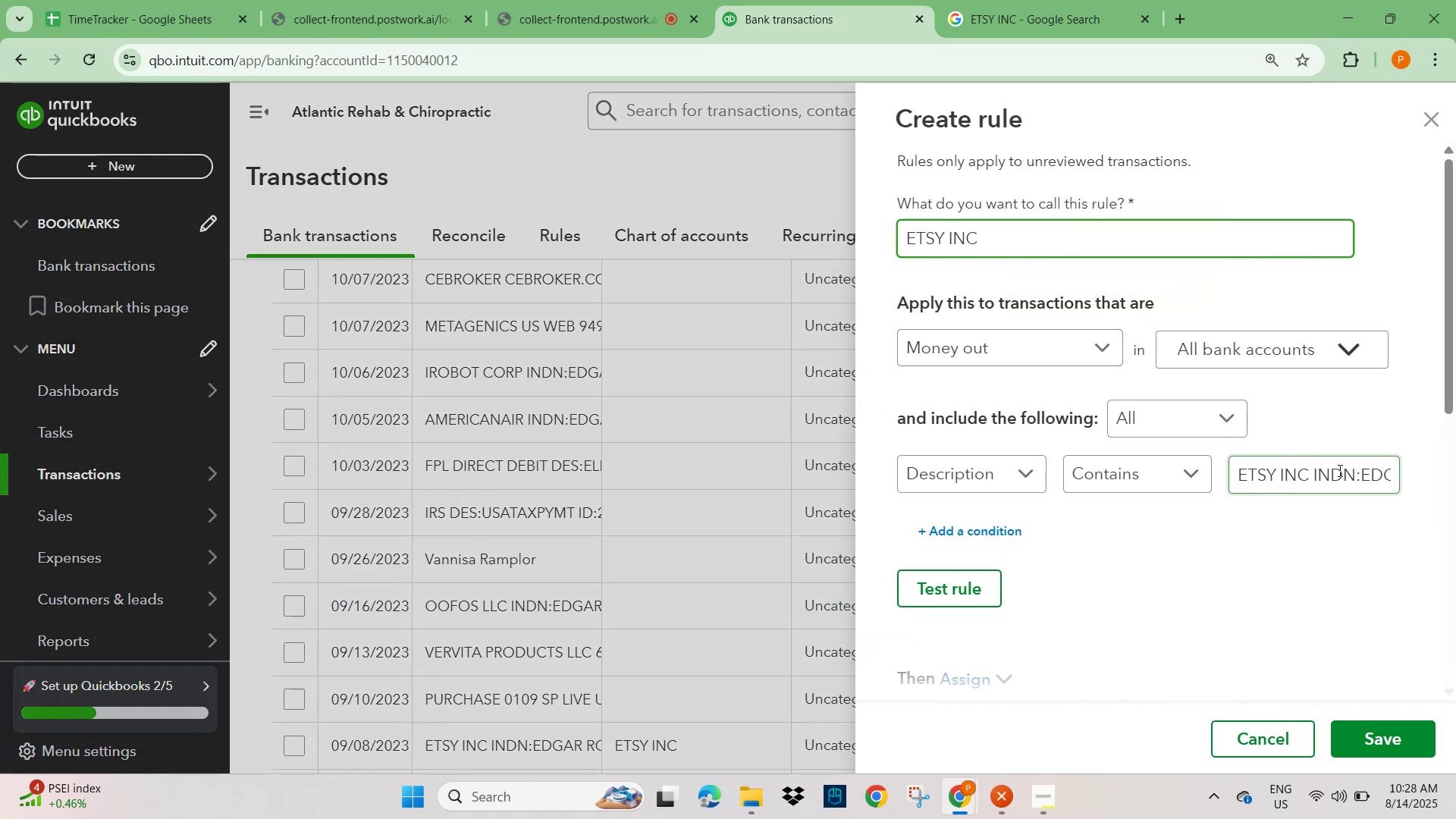 
left_click_drag(start_coordinate=[1307, 476], to_coordinate=[1455, 489])
 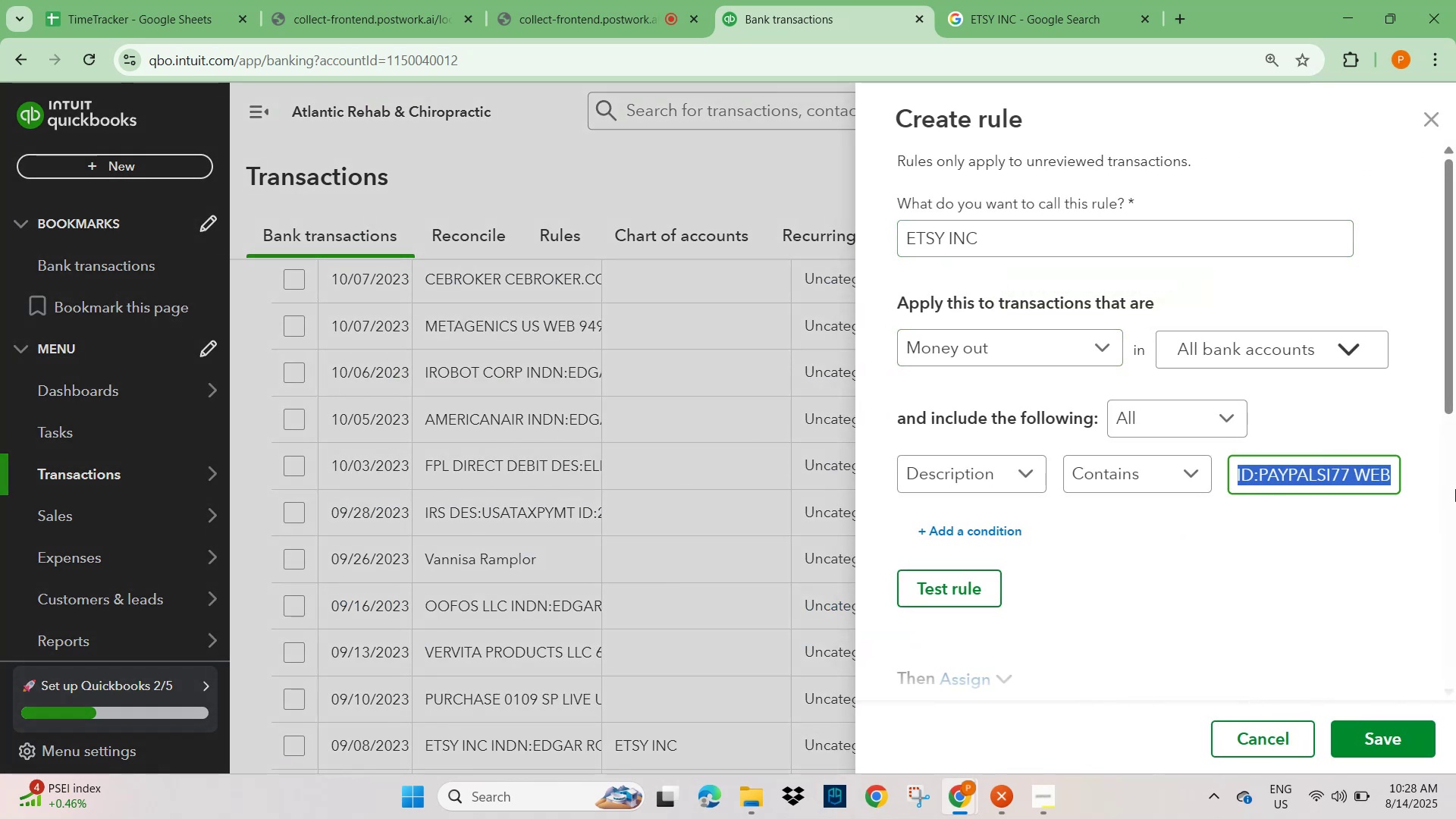 
key(Backspace)
 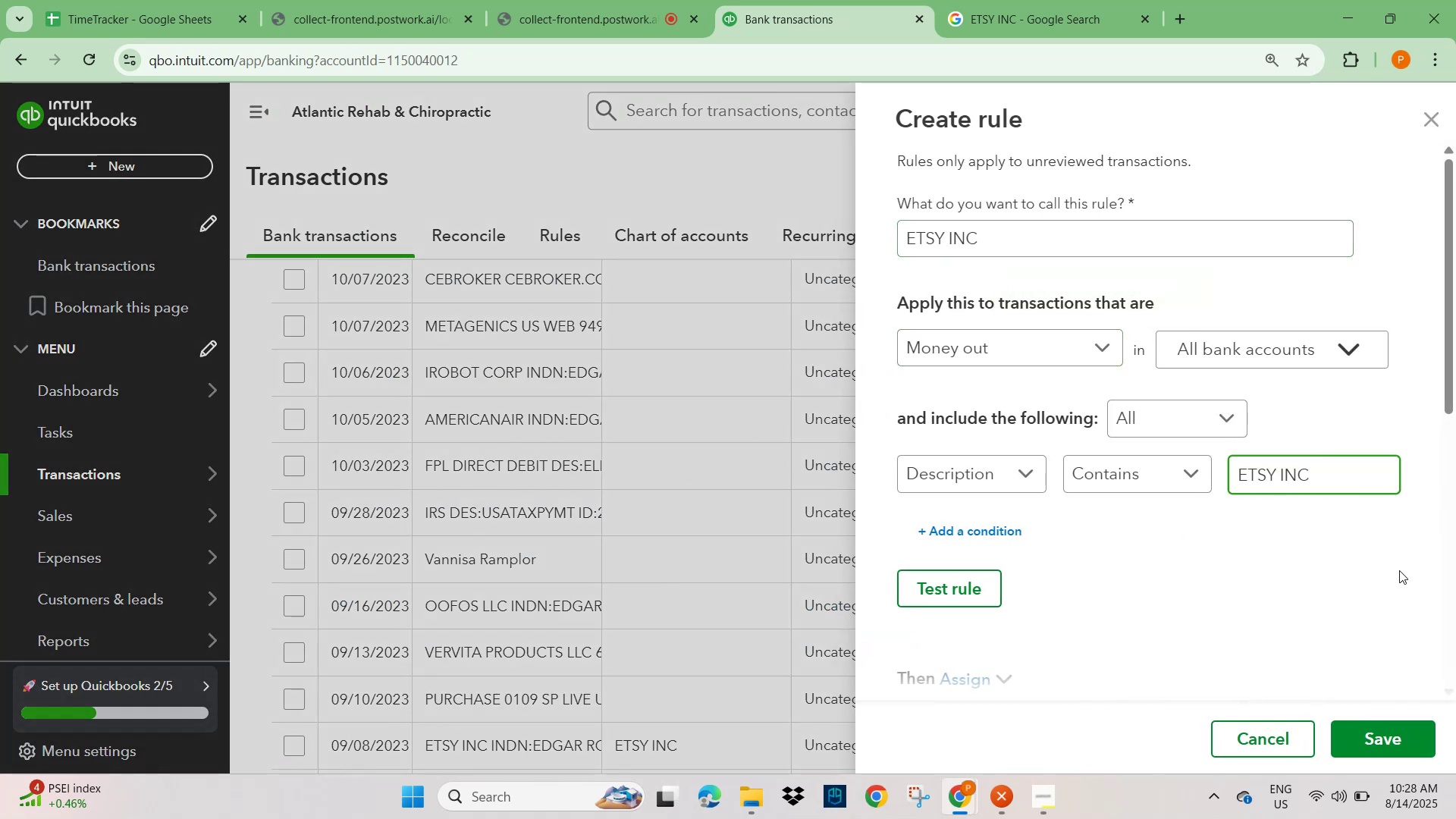 
left_click([1350, 595])
 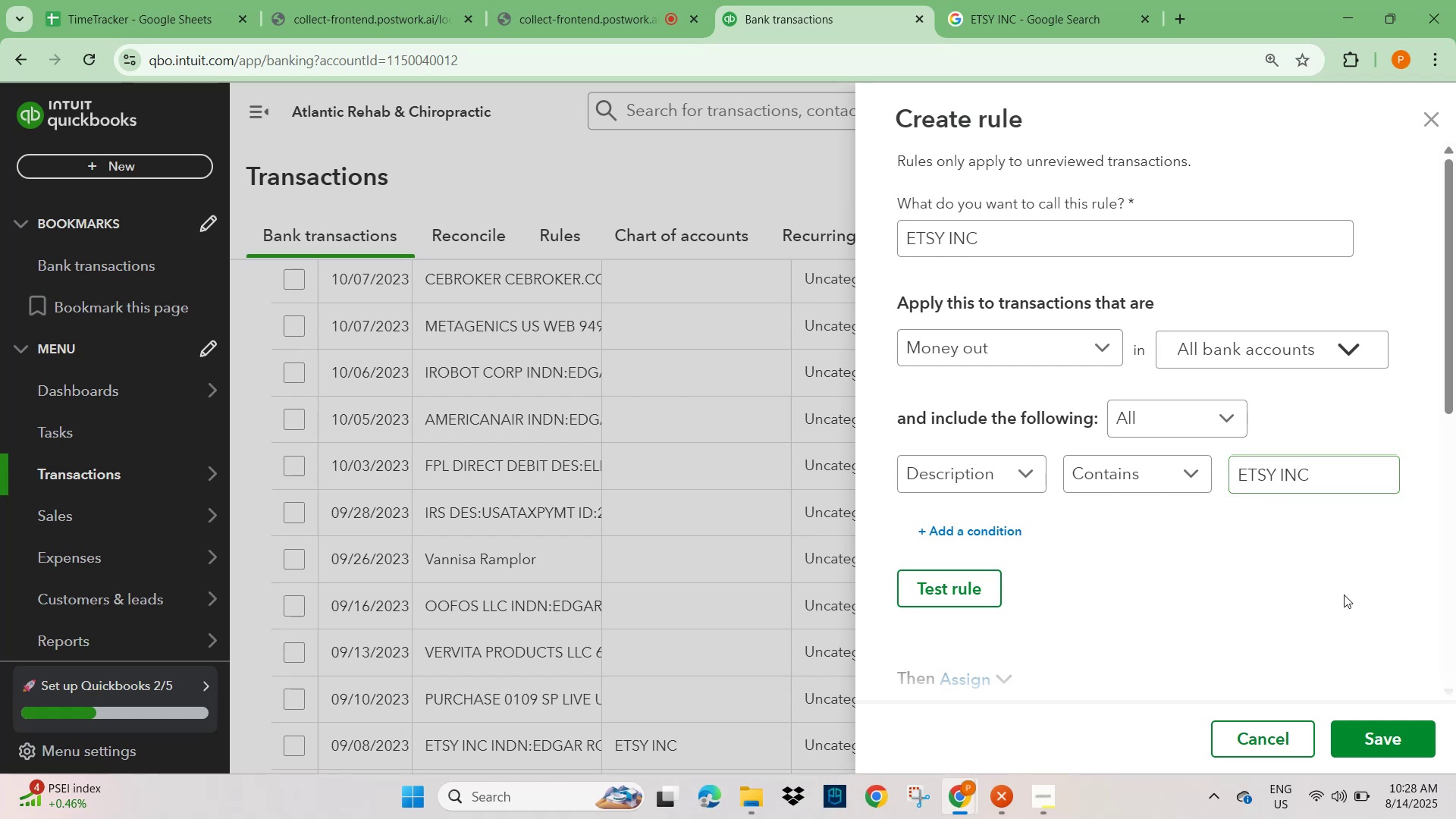 
scroll: coordinate [1180, 590], scroll_direction: down, amount: 4.0
 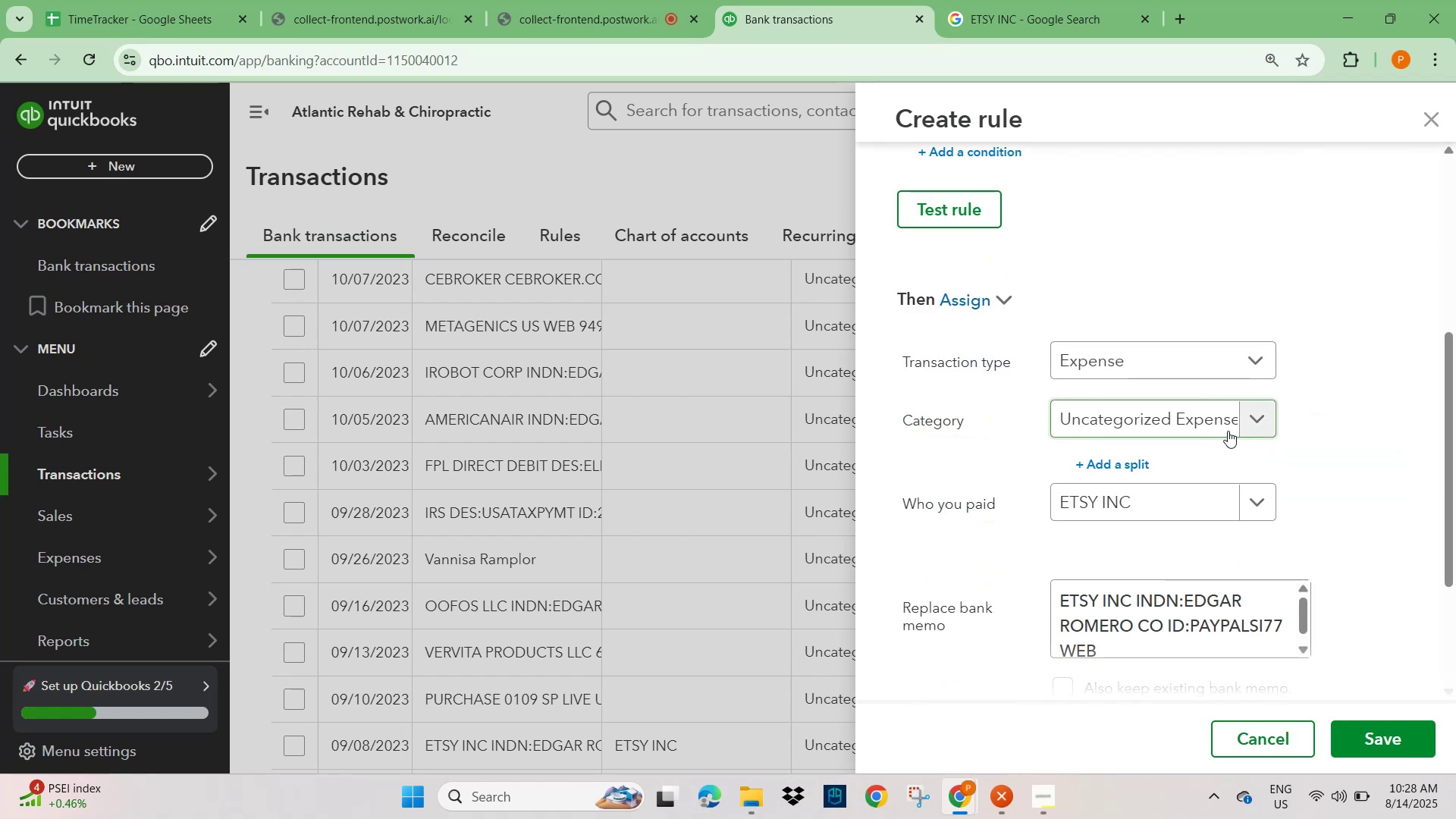 
left_click([1253, 417])
 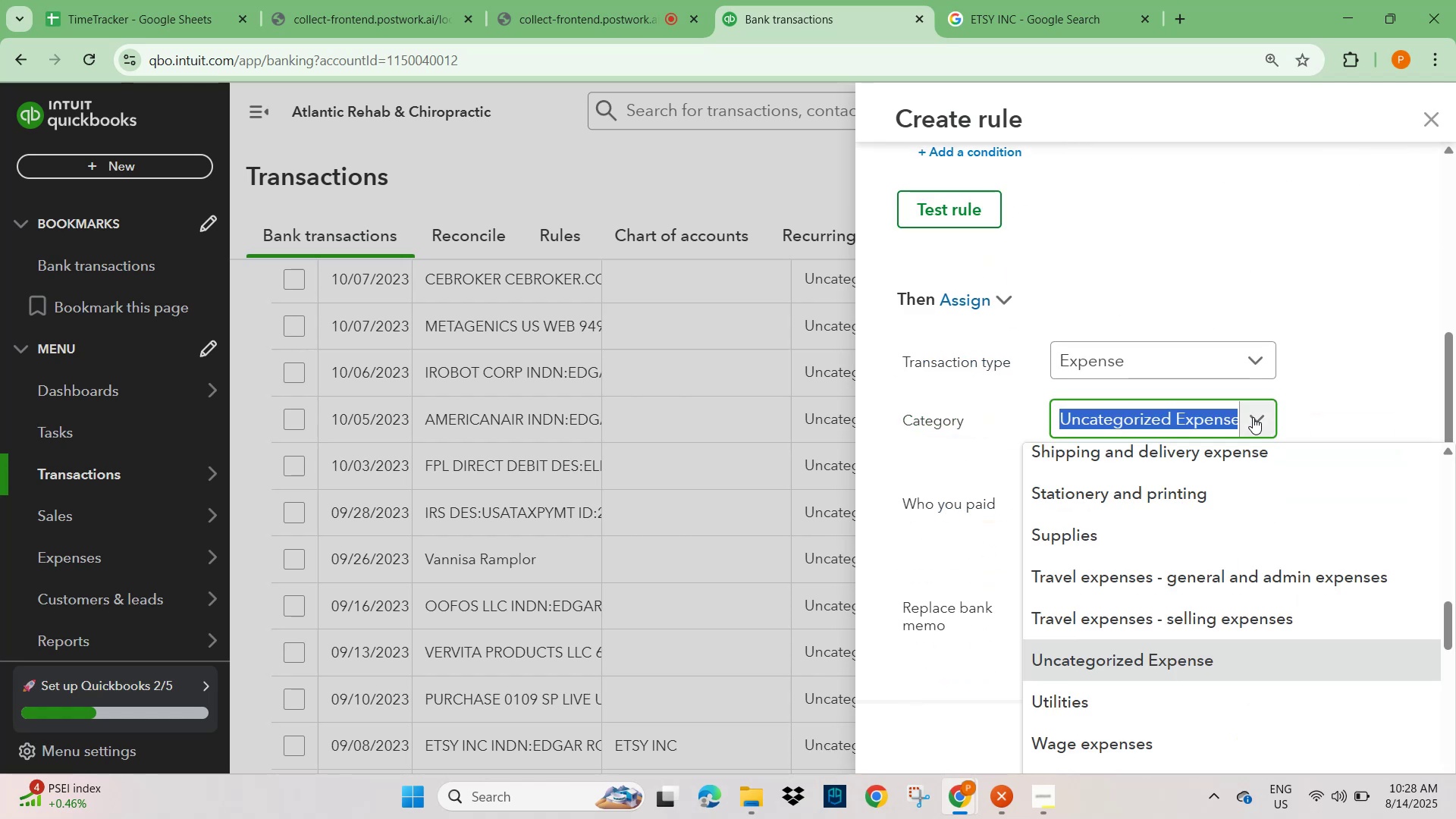 
type(genera)
 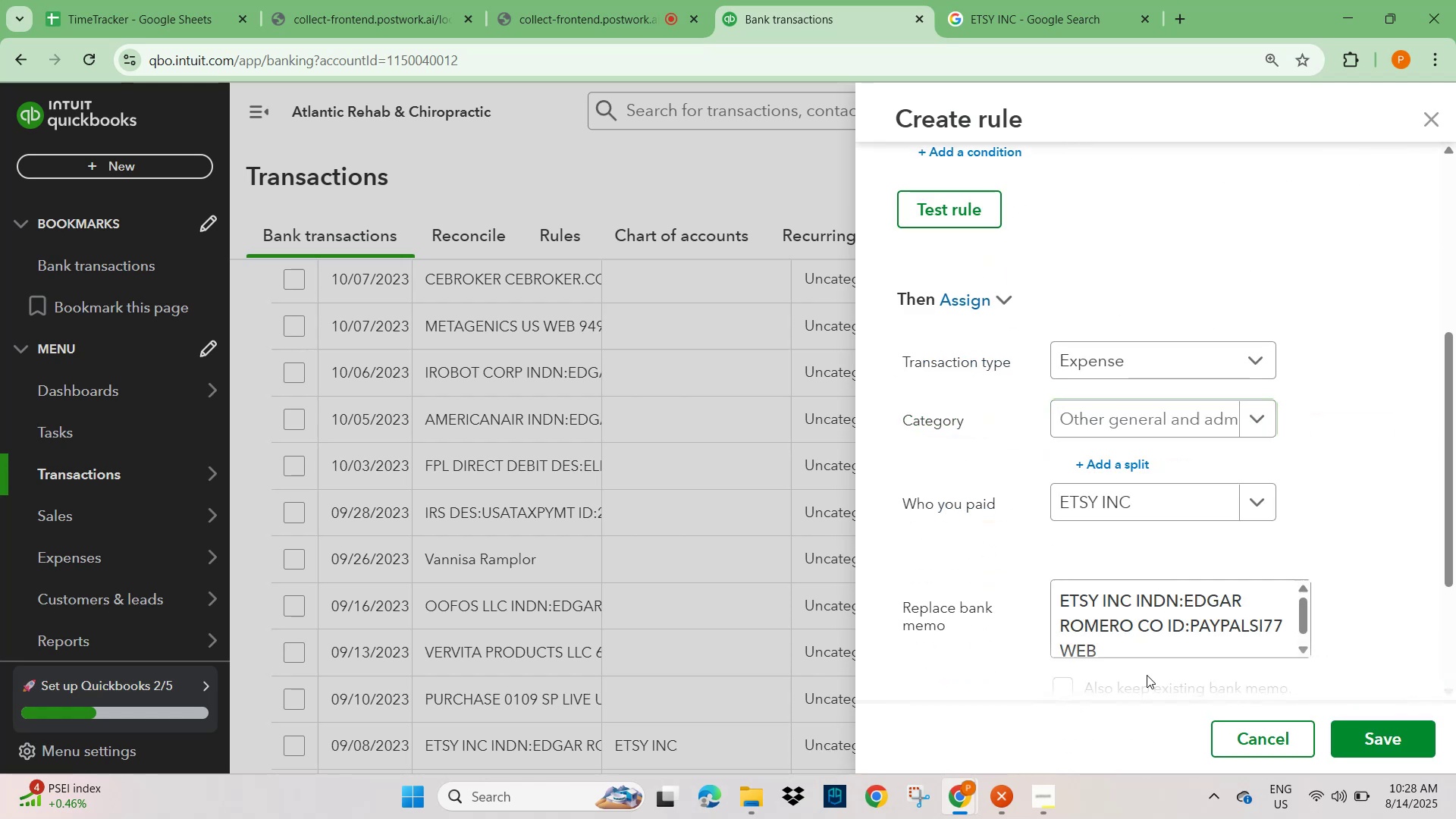 
left_click([1407, 578])
 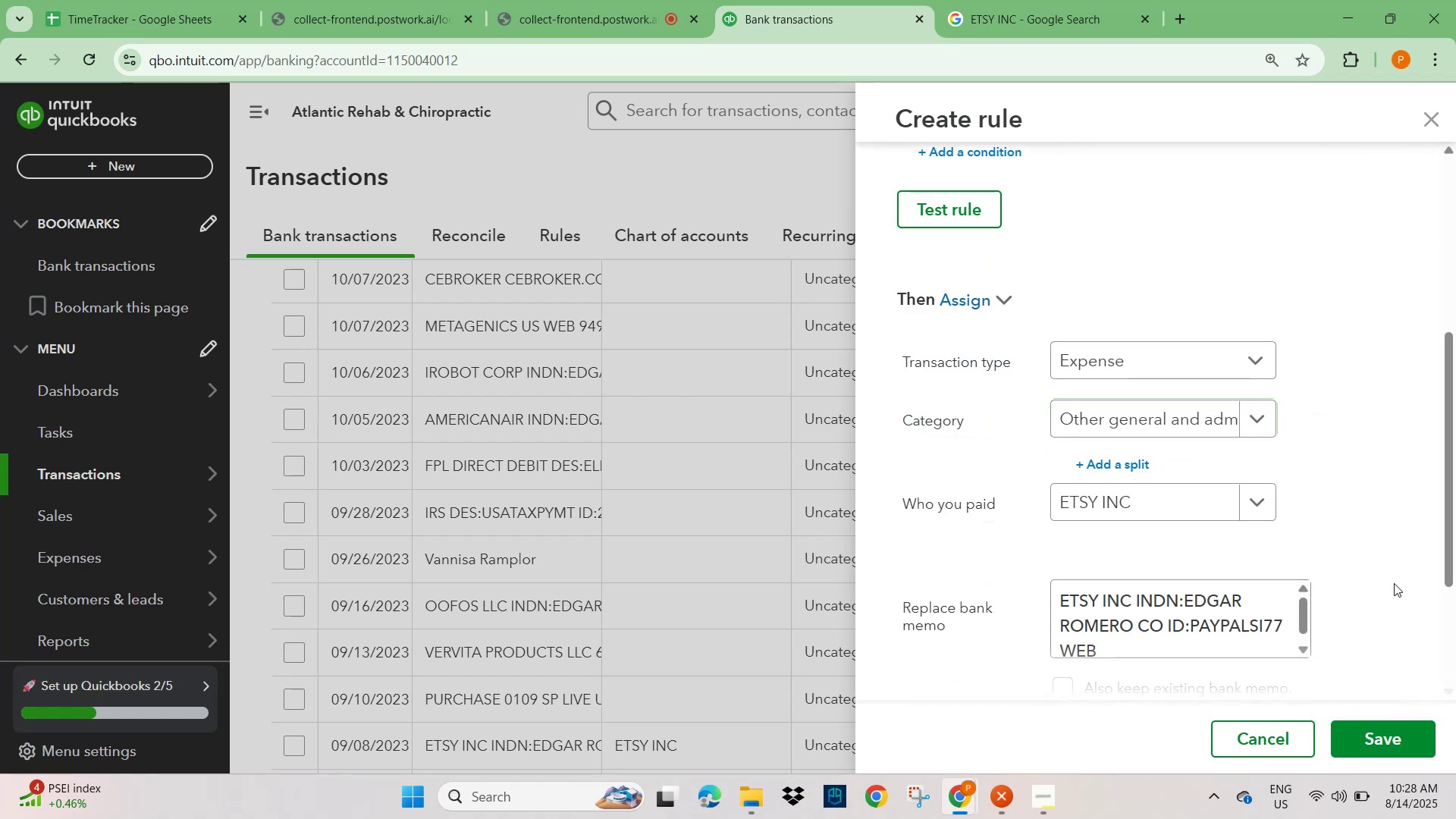 
scroll: coordinate [1357, 635], scroll_direction: down, amount: 4.0
 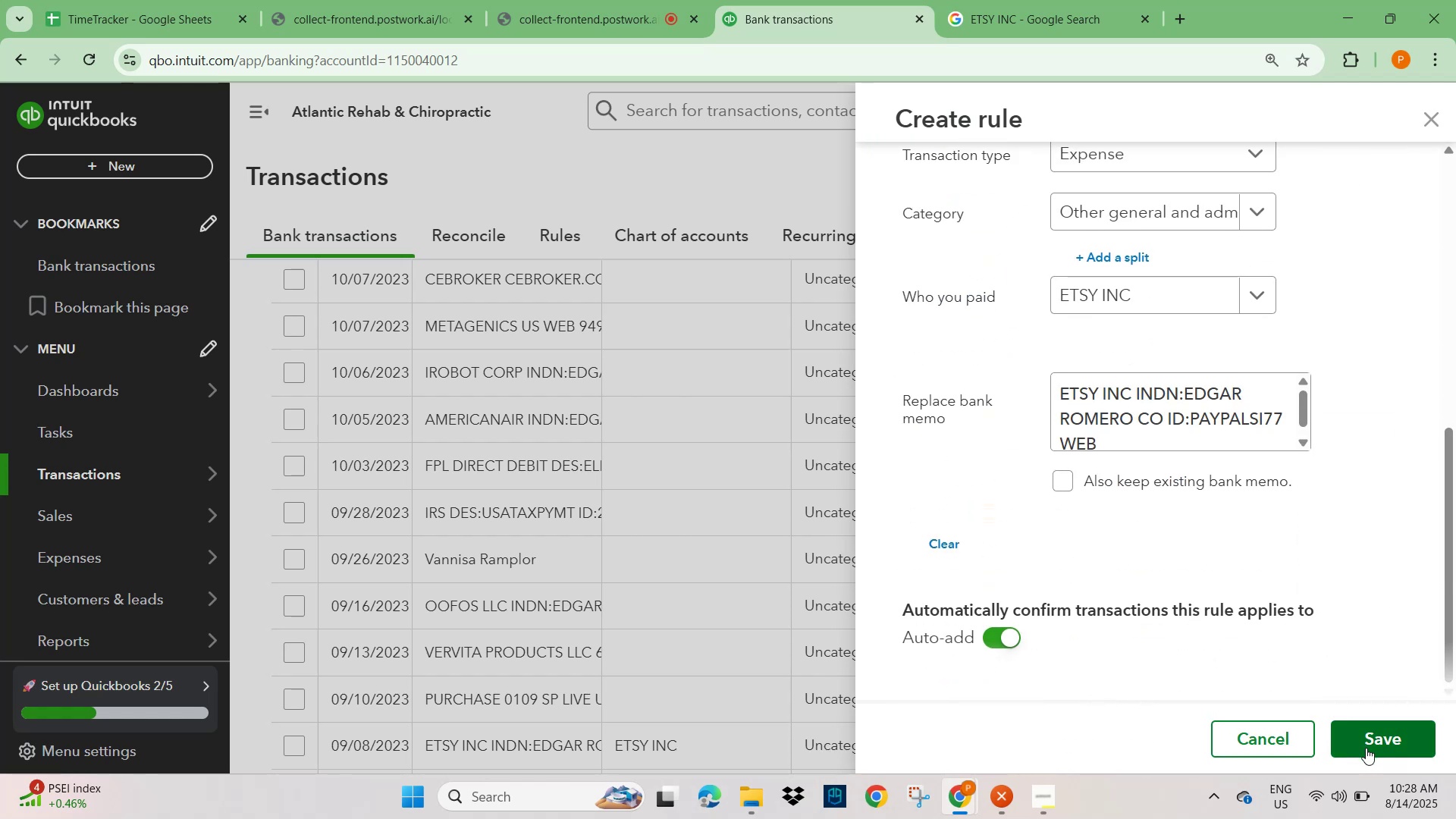 
left_click([1370, 750])
 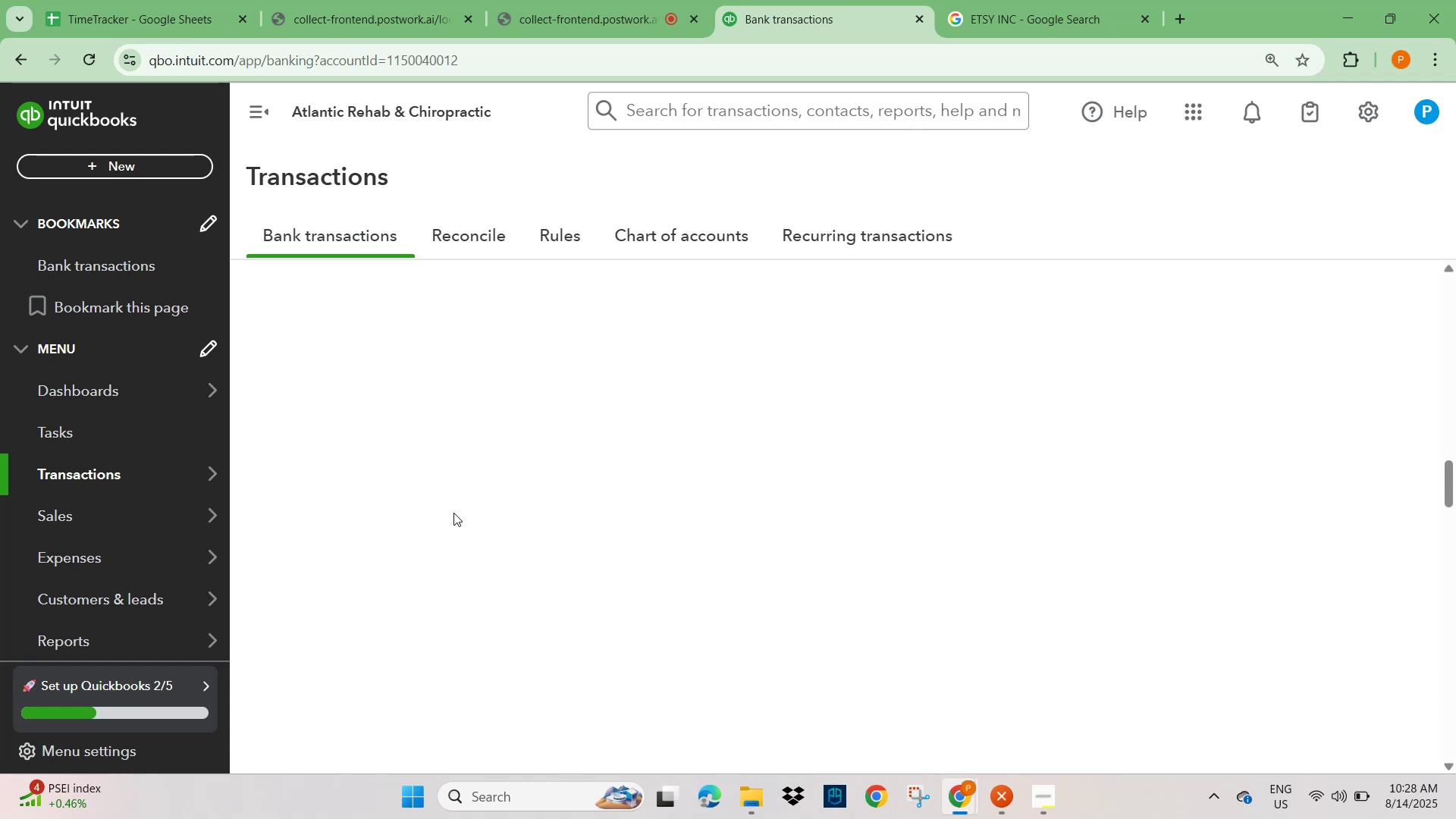 
wait(8.3)
 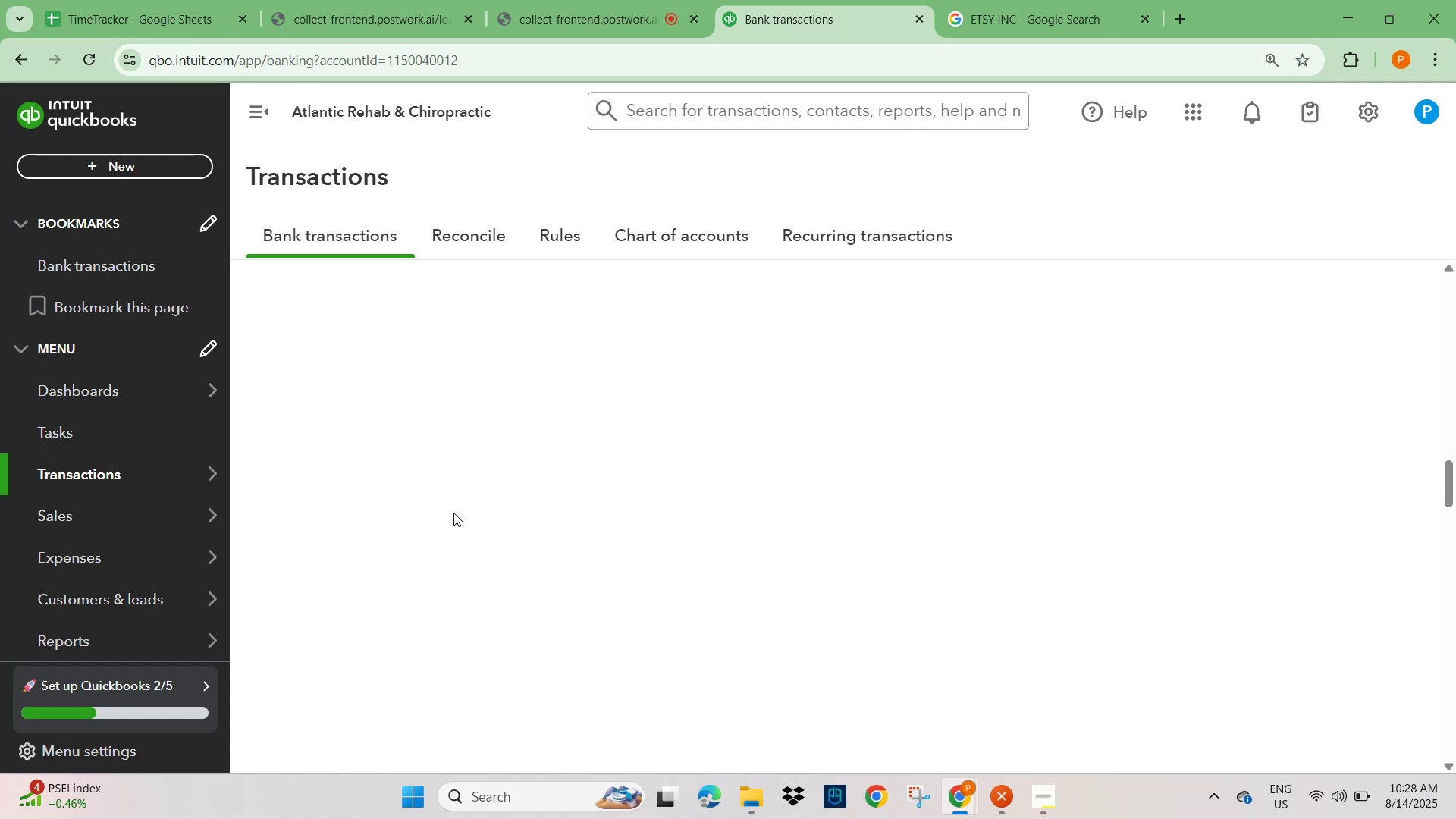 
left_click([441, 689])
 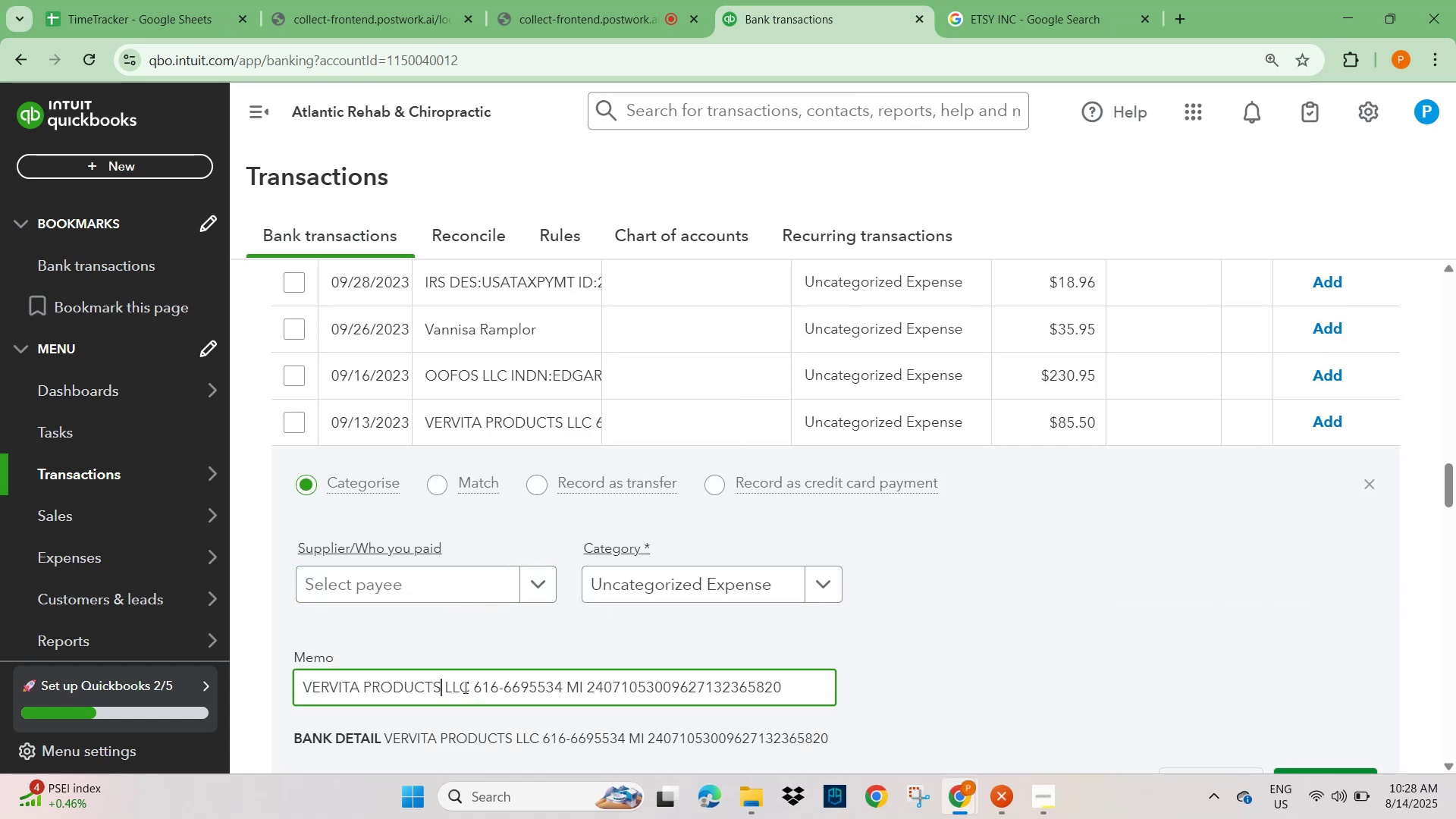 
left_click_drag(start_coordinate=[469, 689], to_coordinate=[249, 662])
 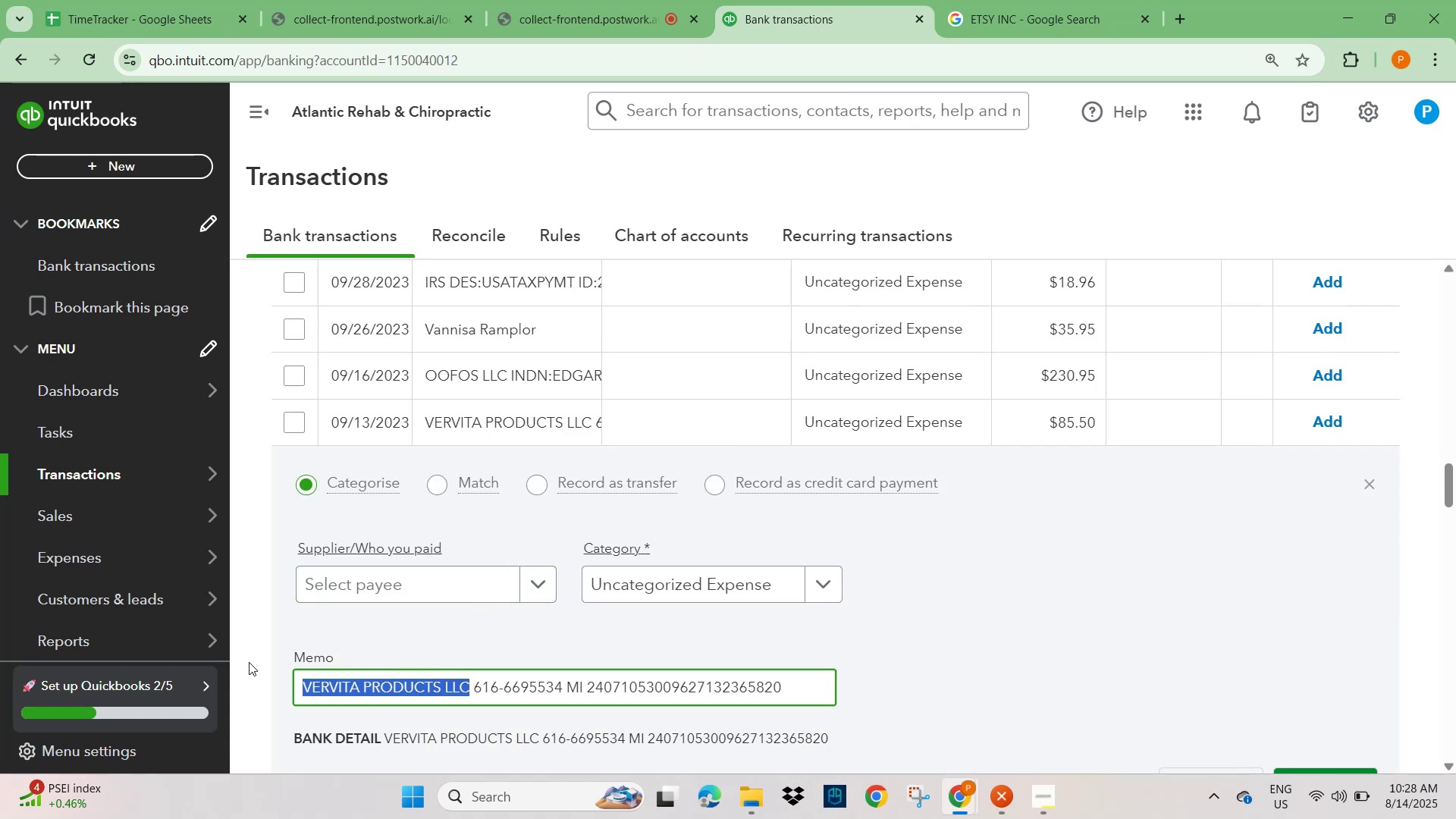 
key(Control+C)
 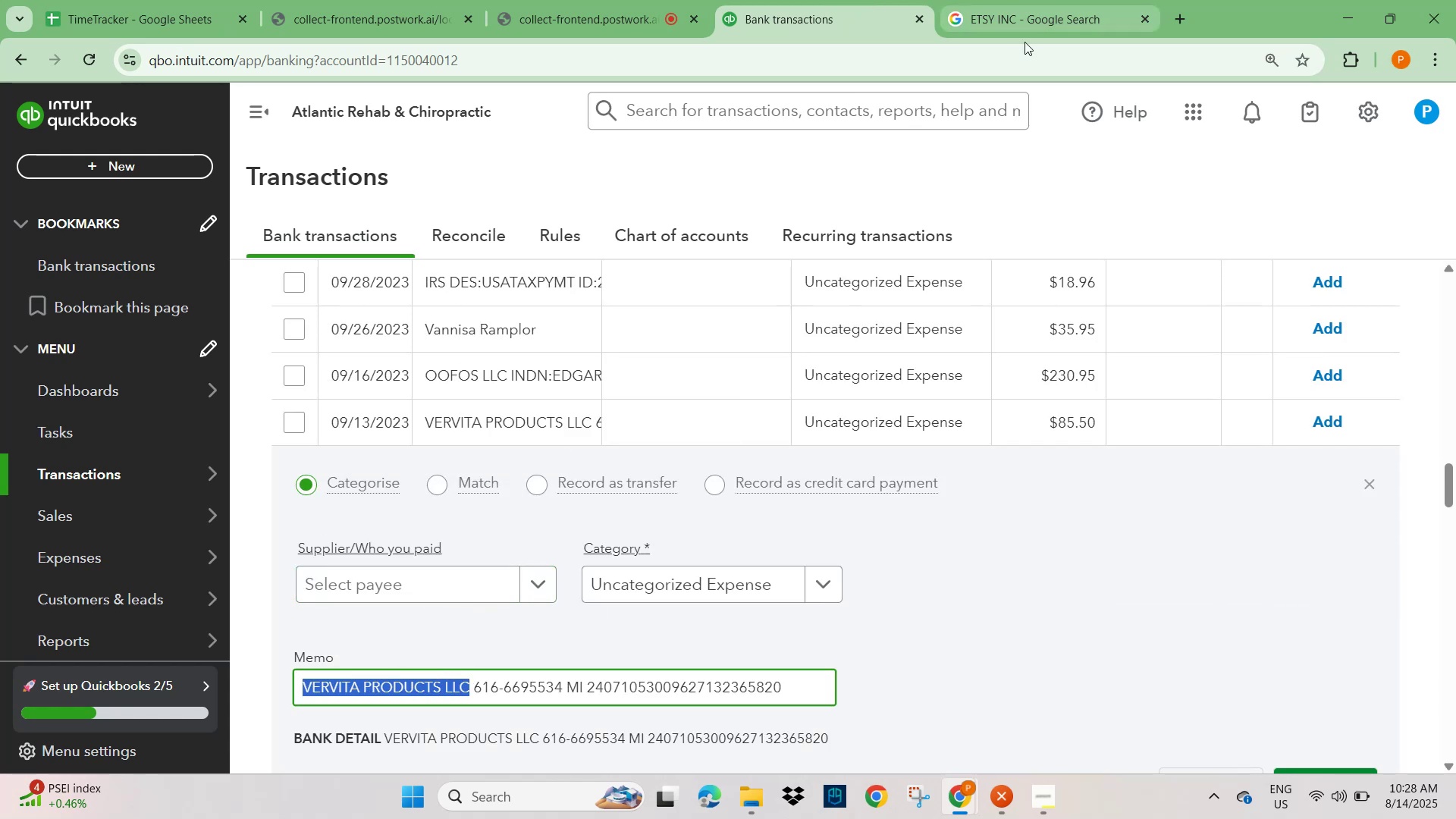 
left_click([1036, 11])
 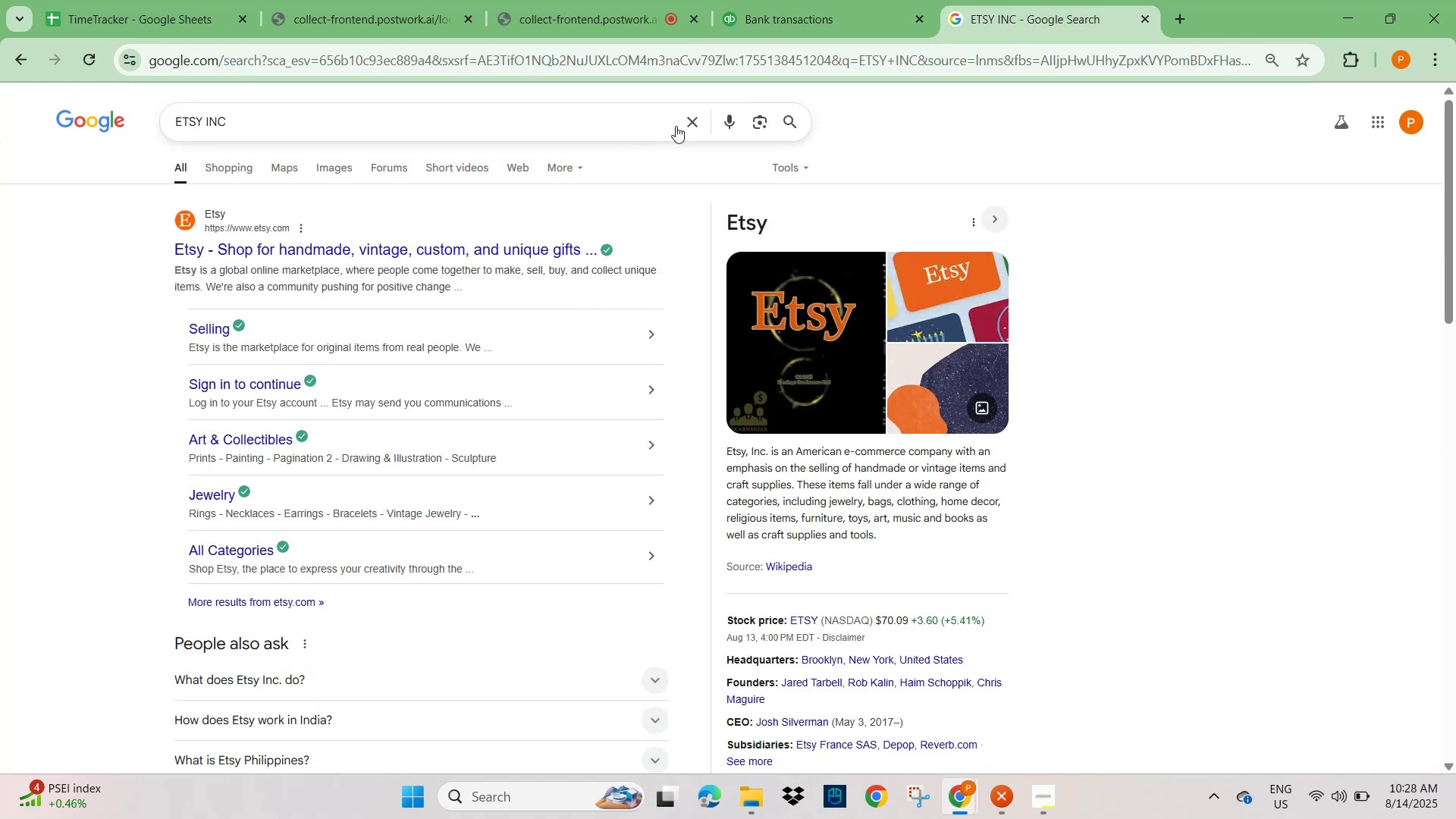 
left_click([687, 127])
 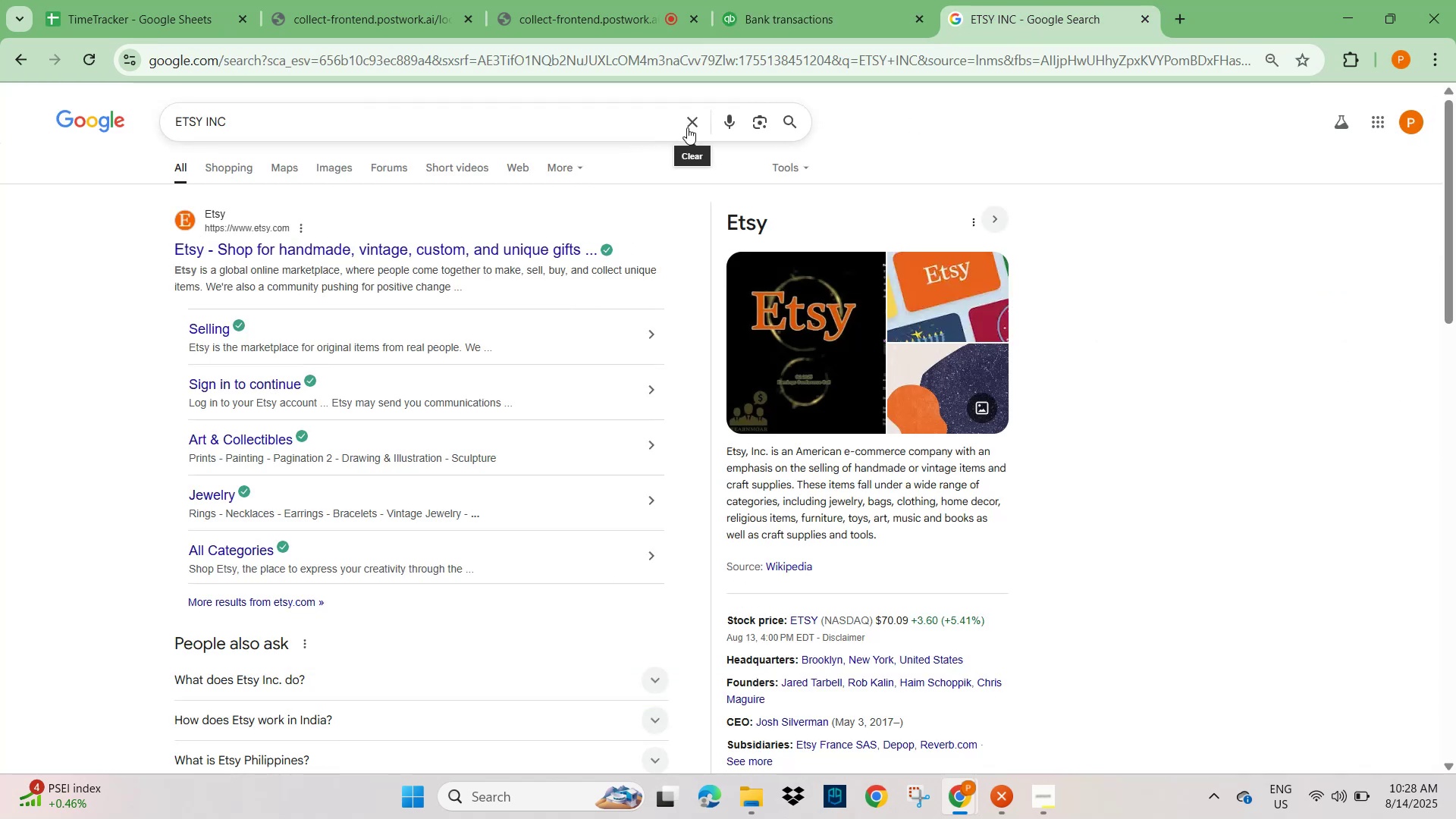 
key(Control+V)
 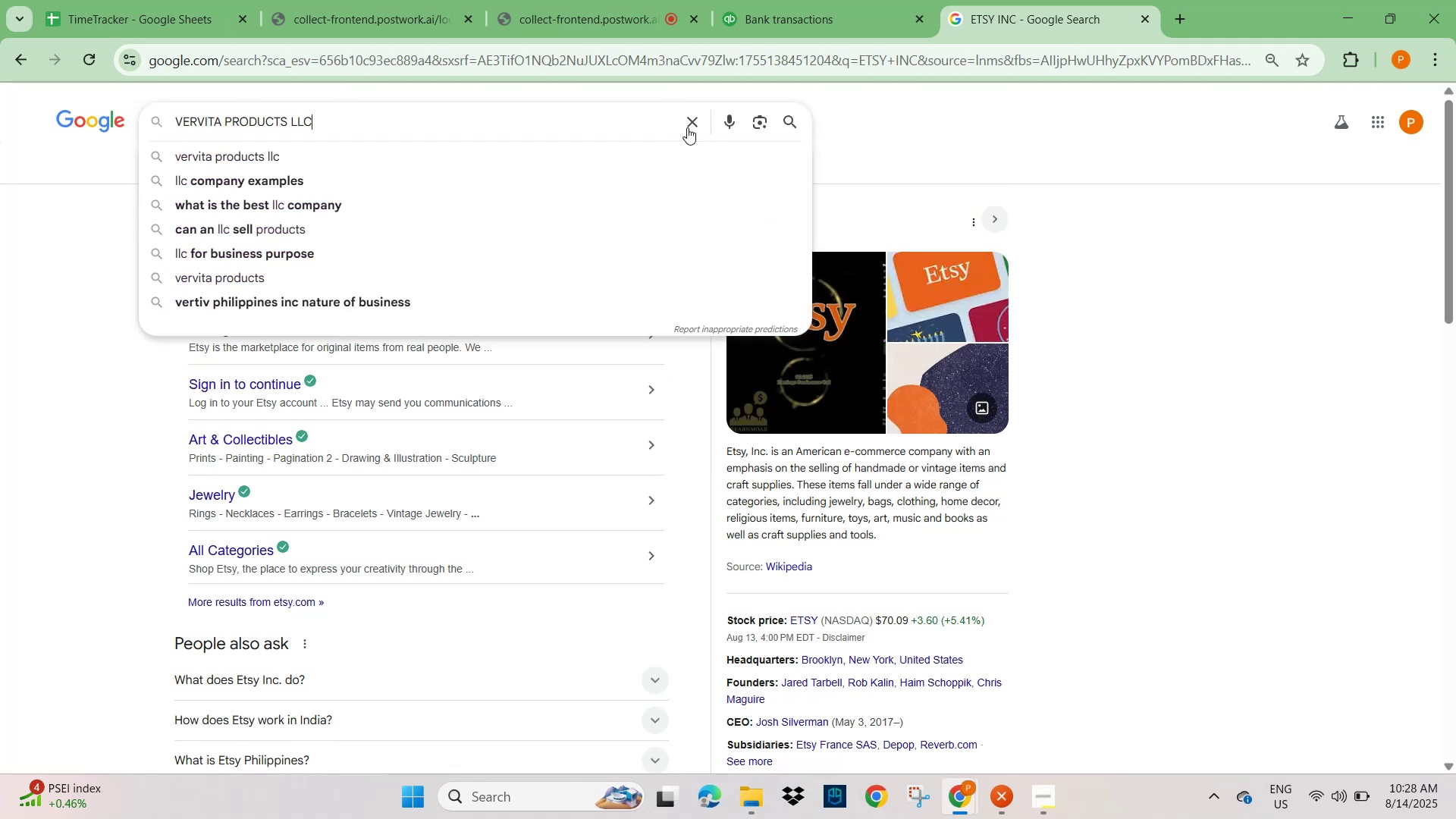 
key(NumpadEnter)
 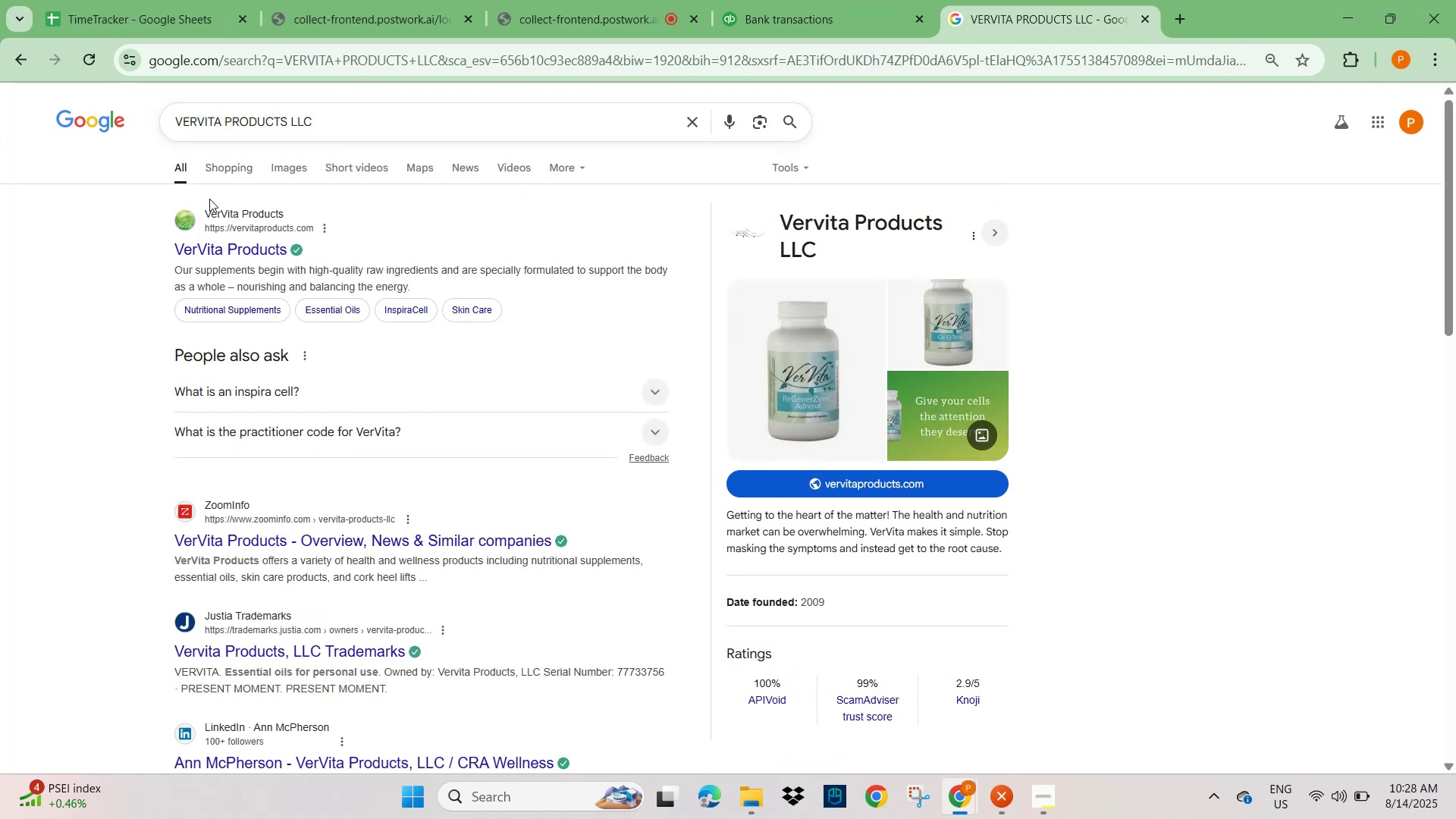 
left_click([779, 6])
 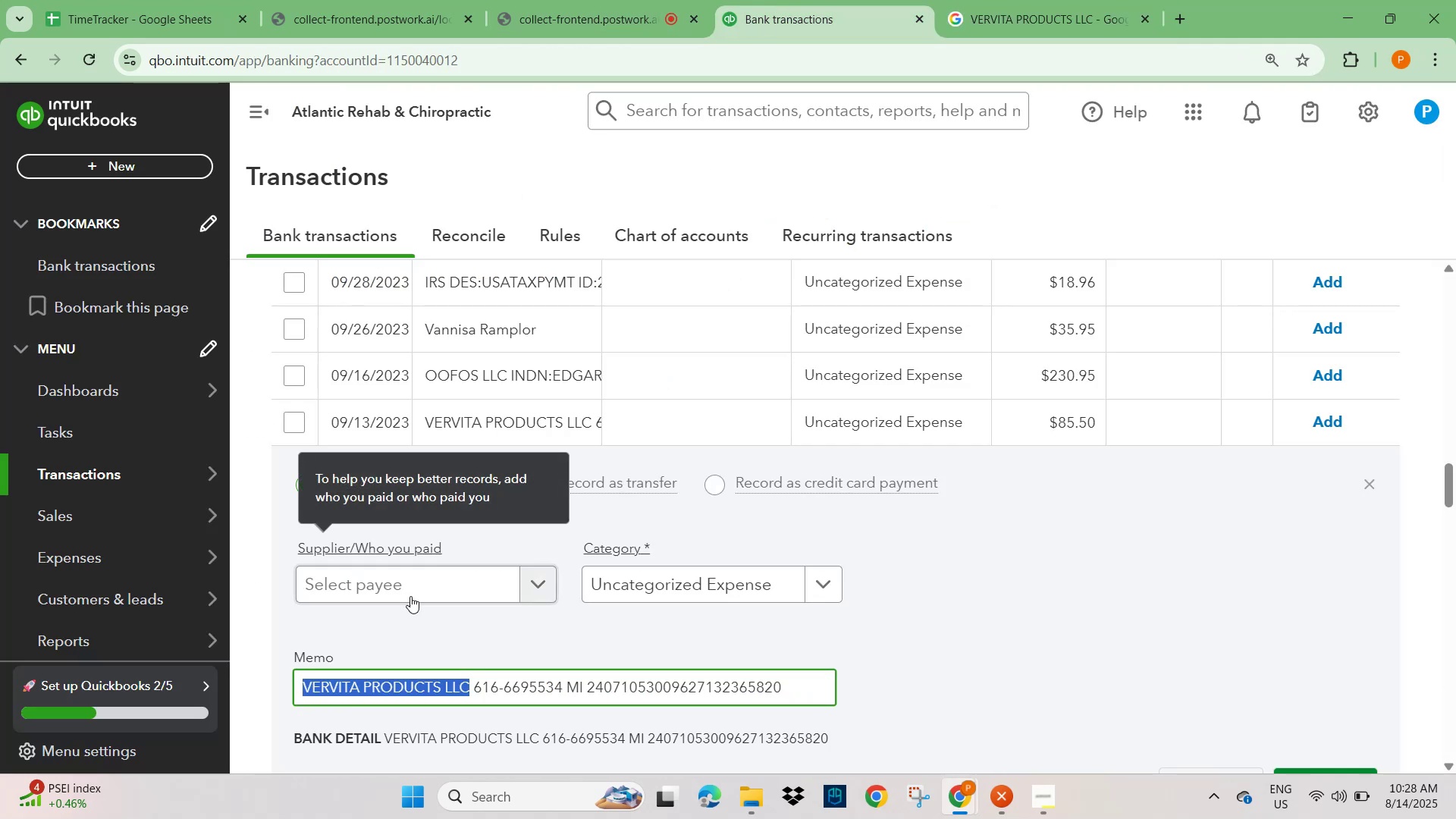 
left_click([377, 590])
 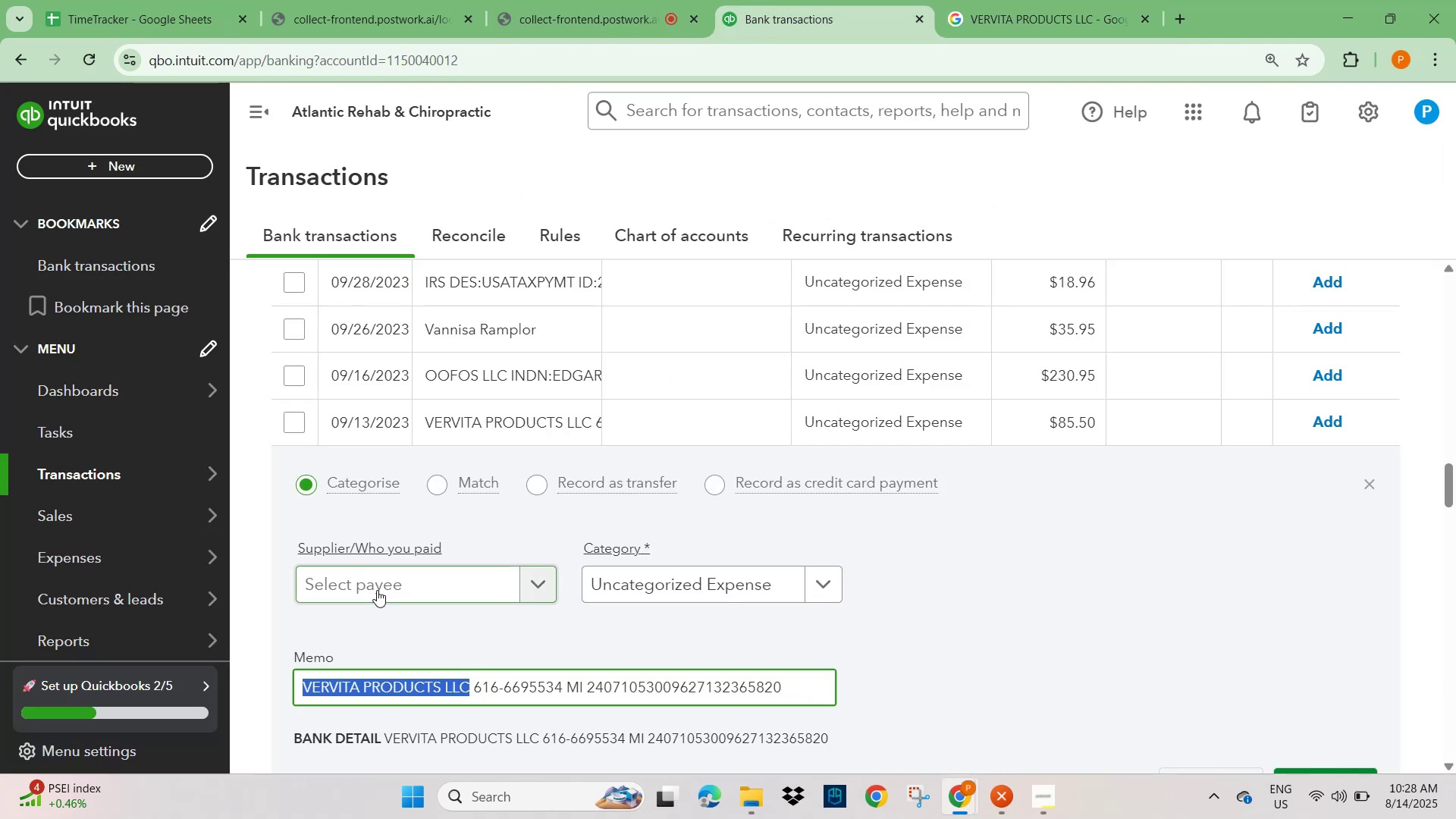 
key(Control+V)
 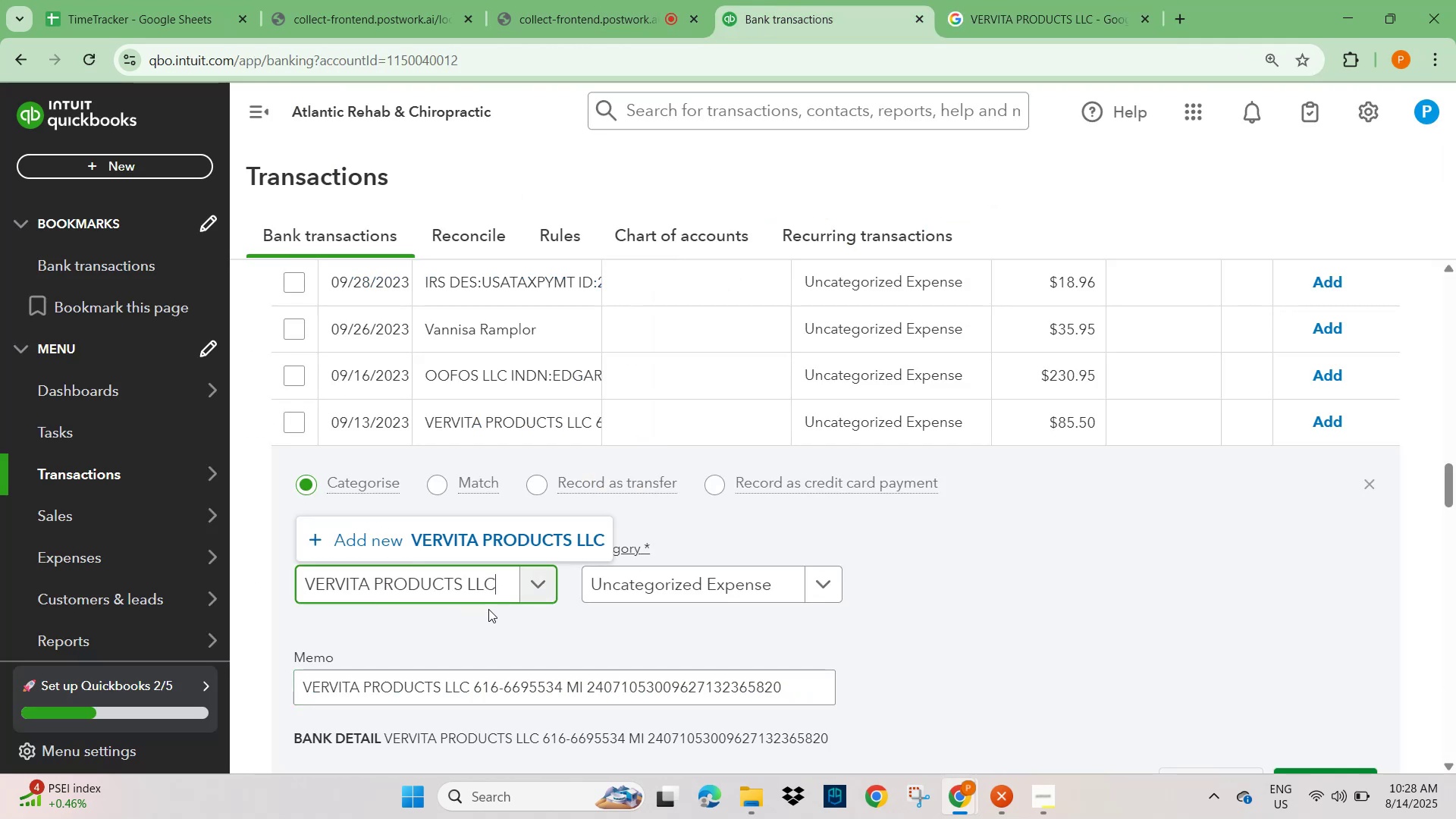 
left_click([516, 541])
 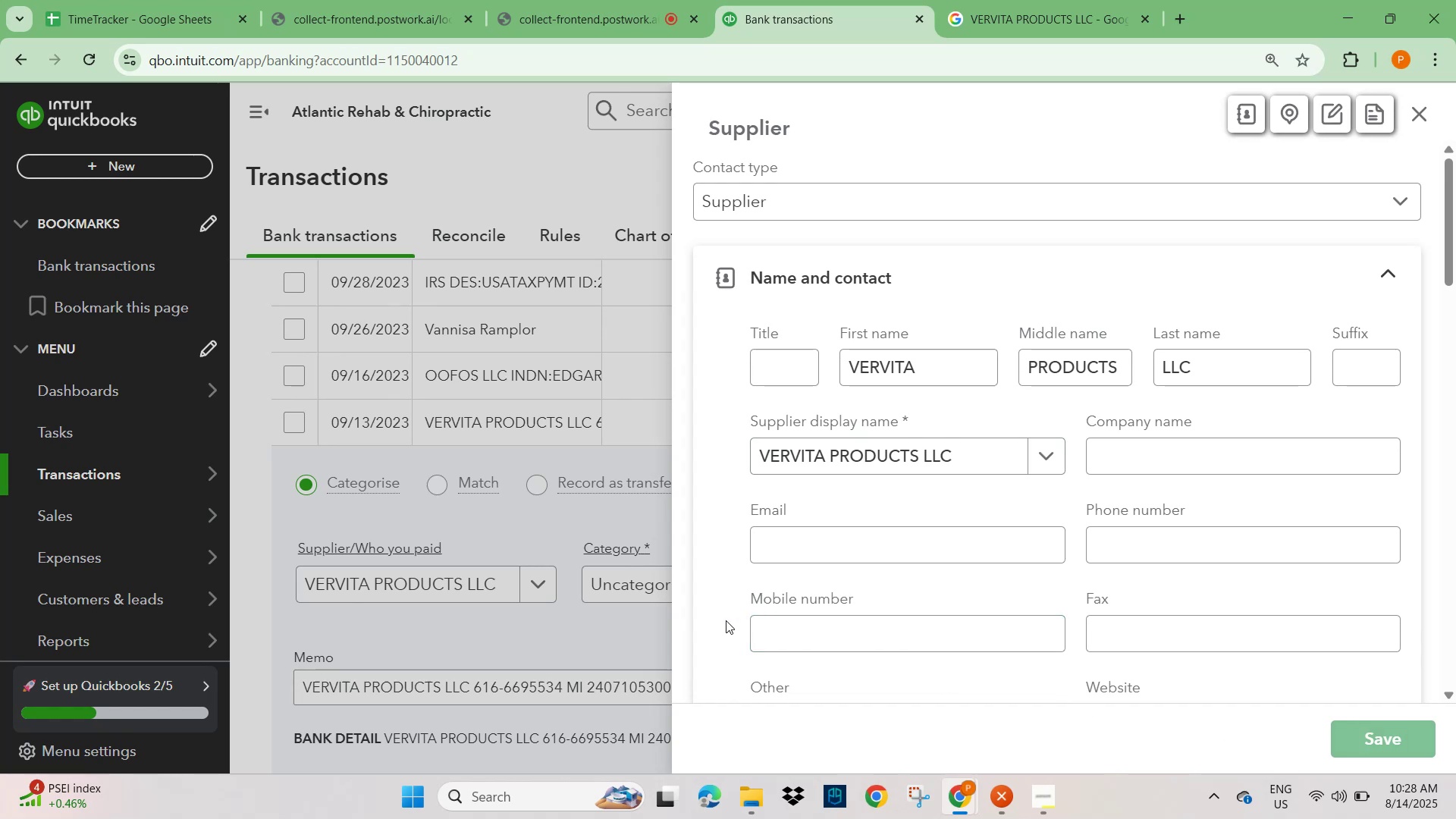 
scroll: coordinate [486, 670], scroll_direction: down, amount: 3.0
 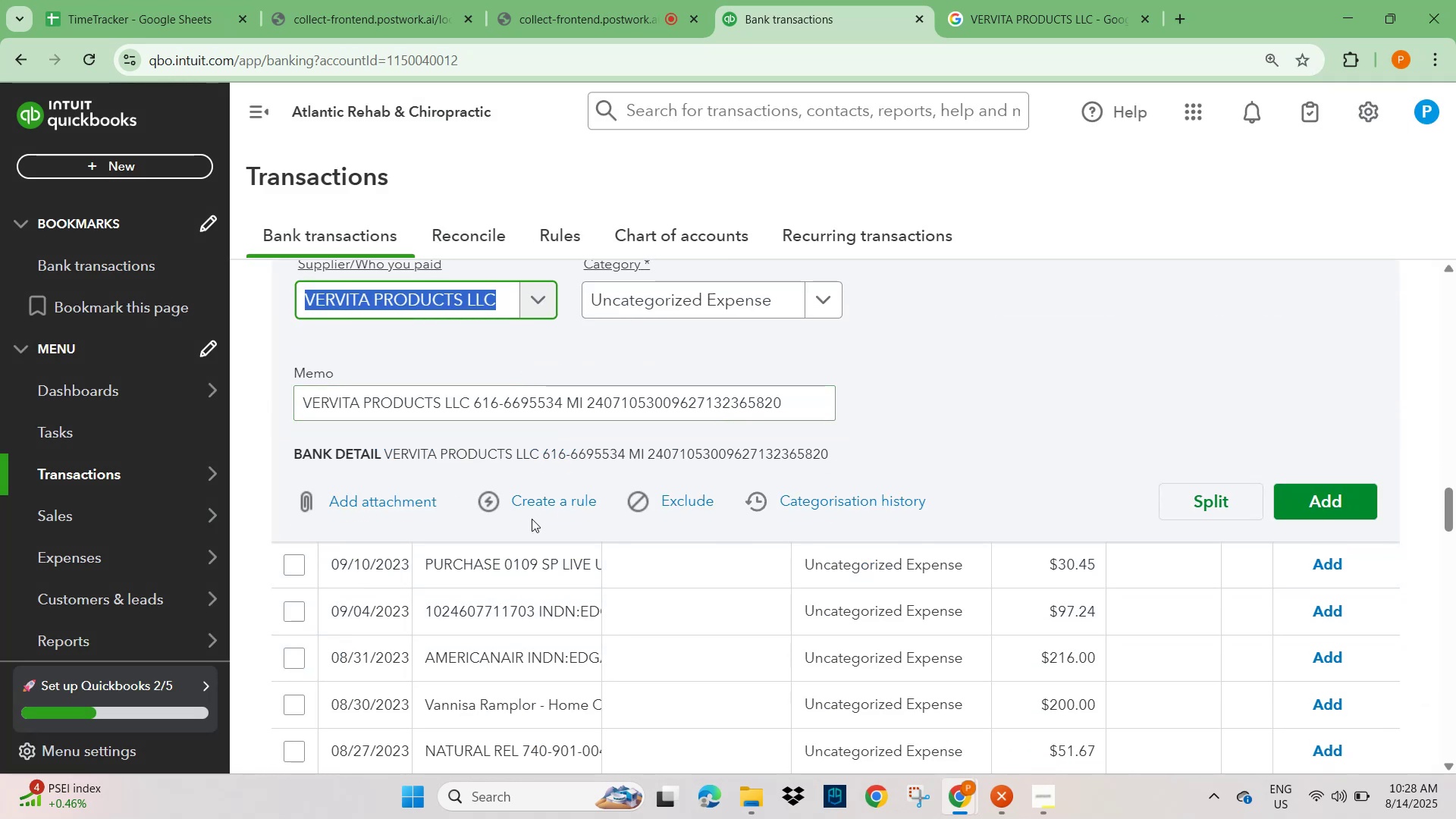 
left_click([566, 497])
 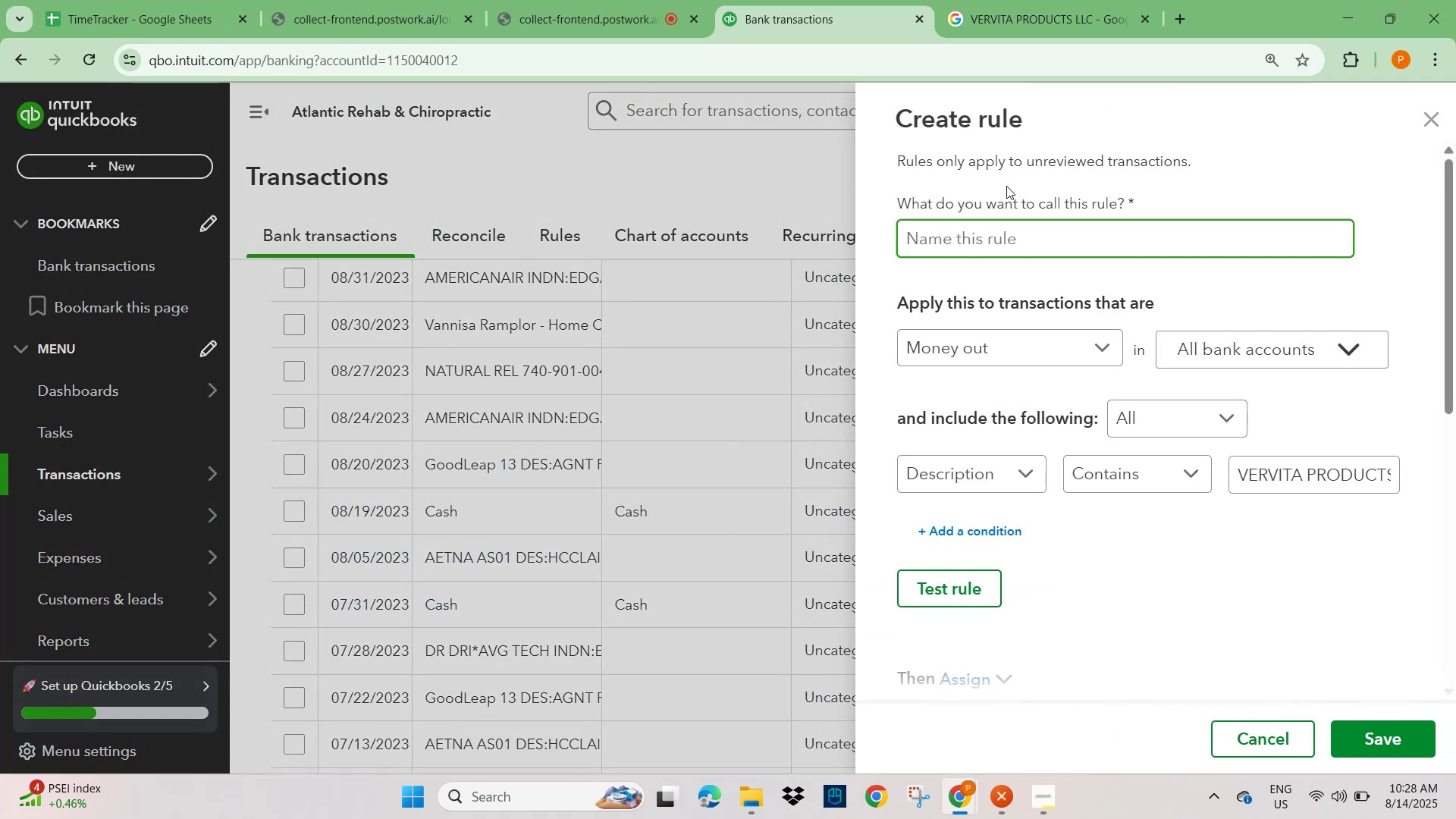 
left_click([1008, 225])
 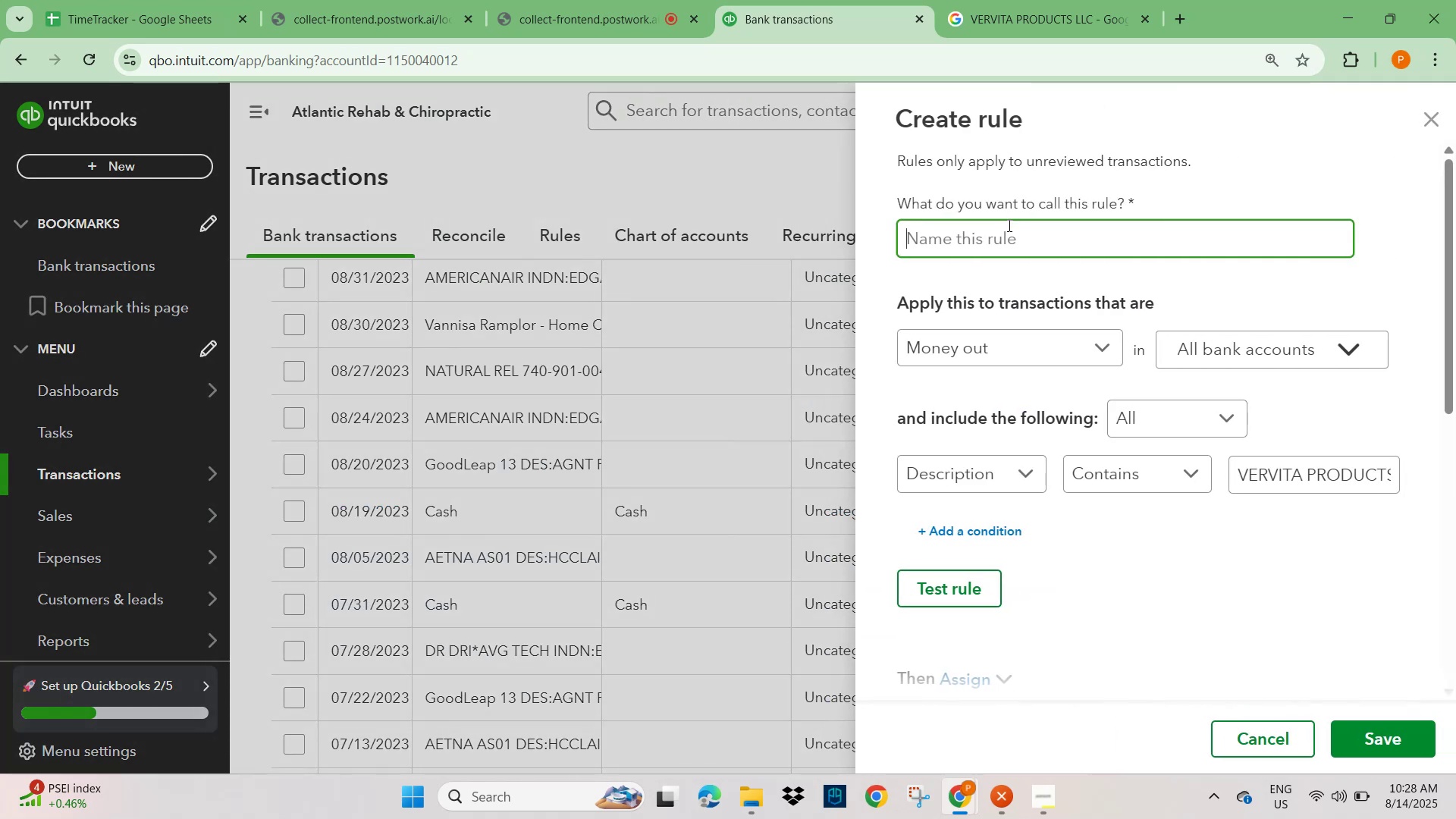 
key(Control+V)
 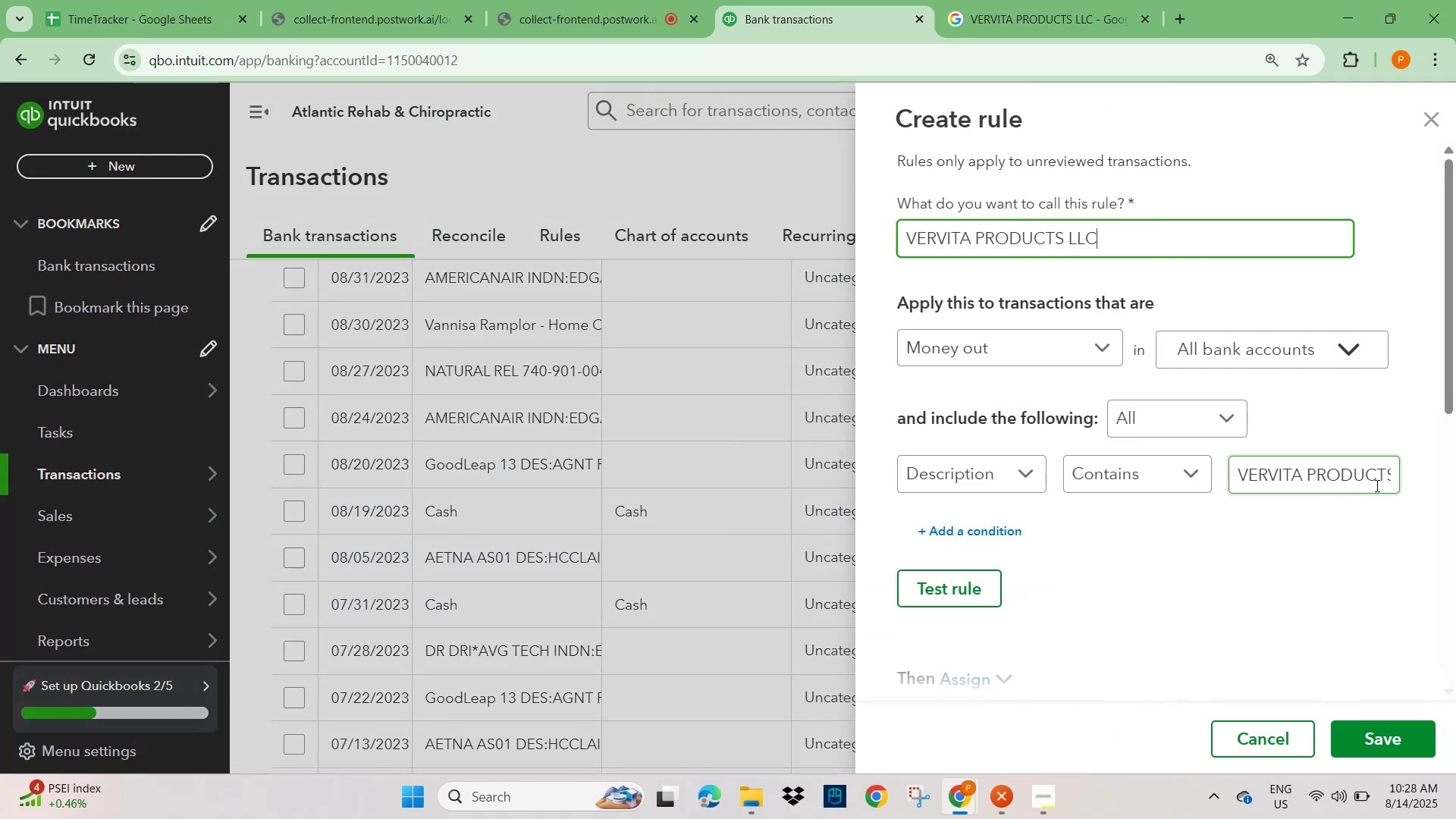 
left_click([1389, 474])
 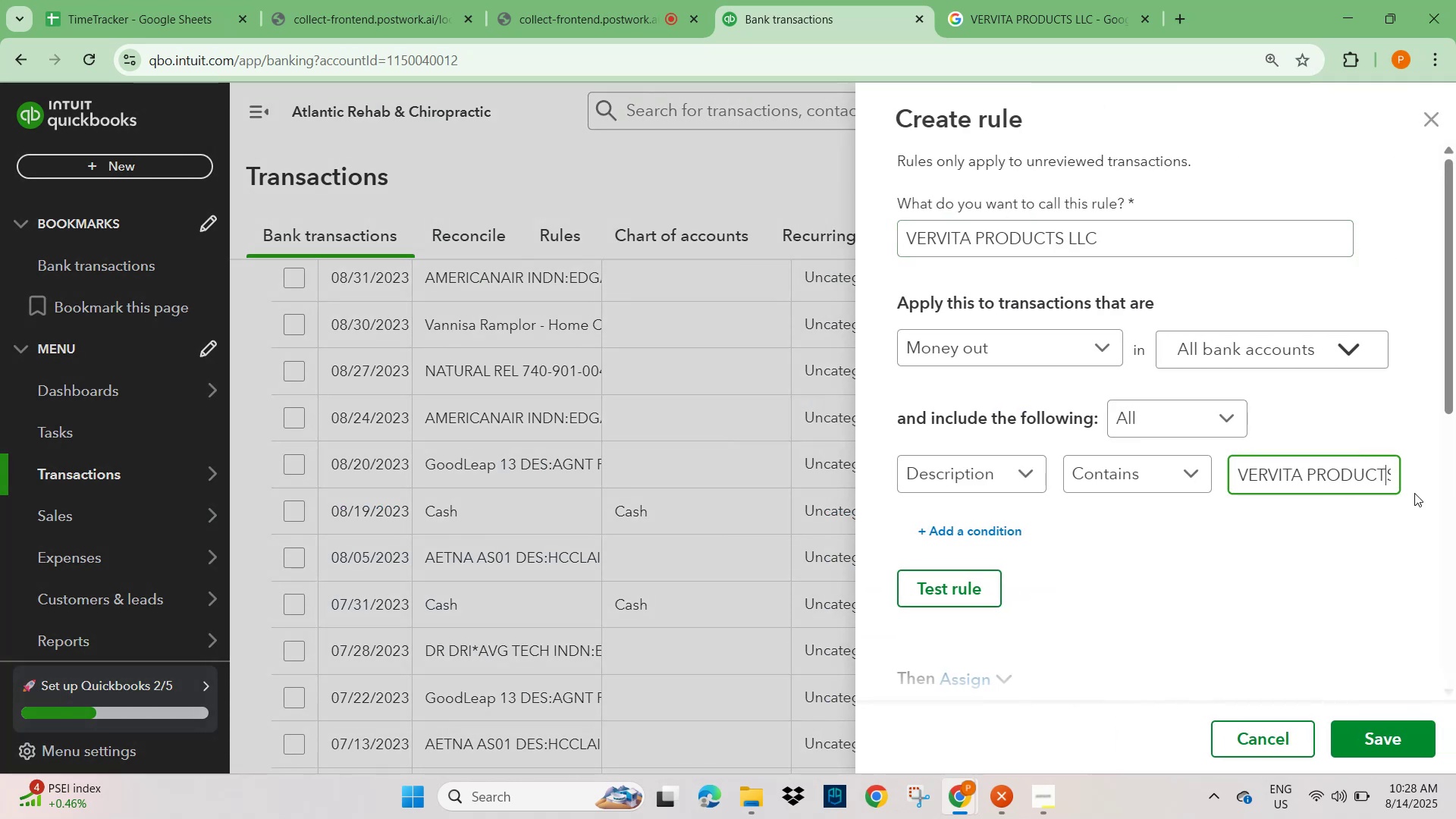 
key(ArrowRight)
 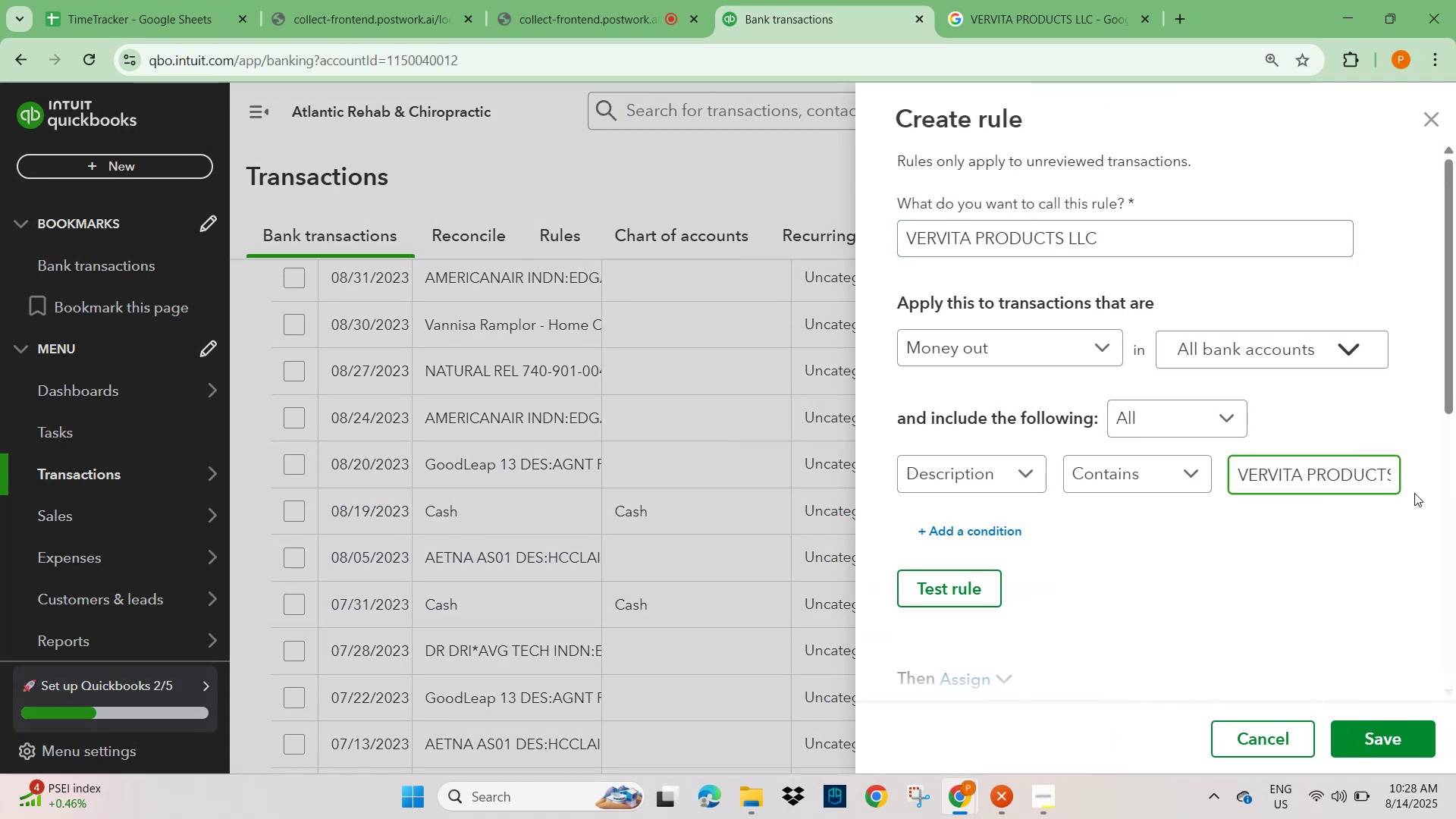 
hold_key(key=ShiftLeft, duration=2.47)
 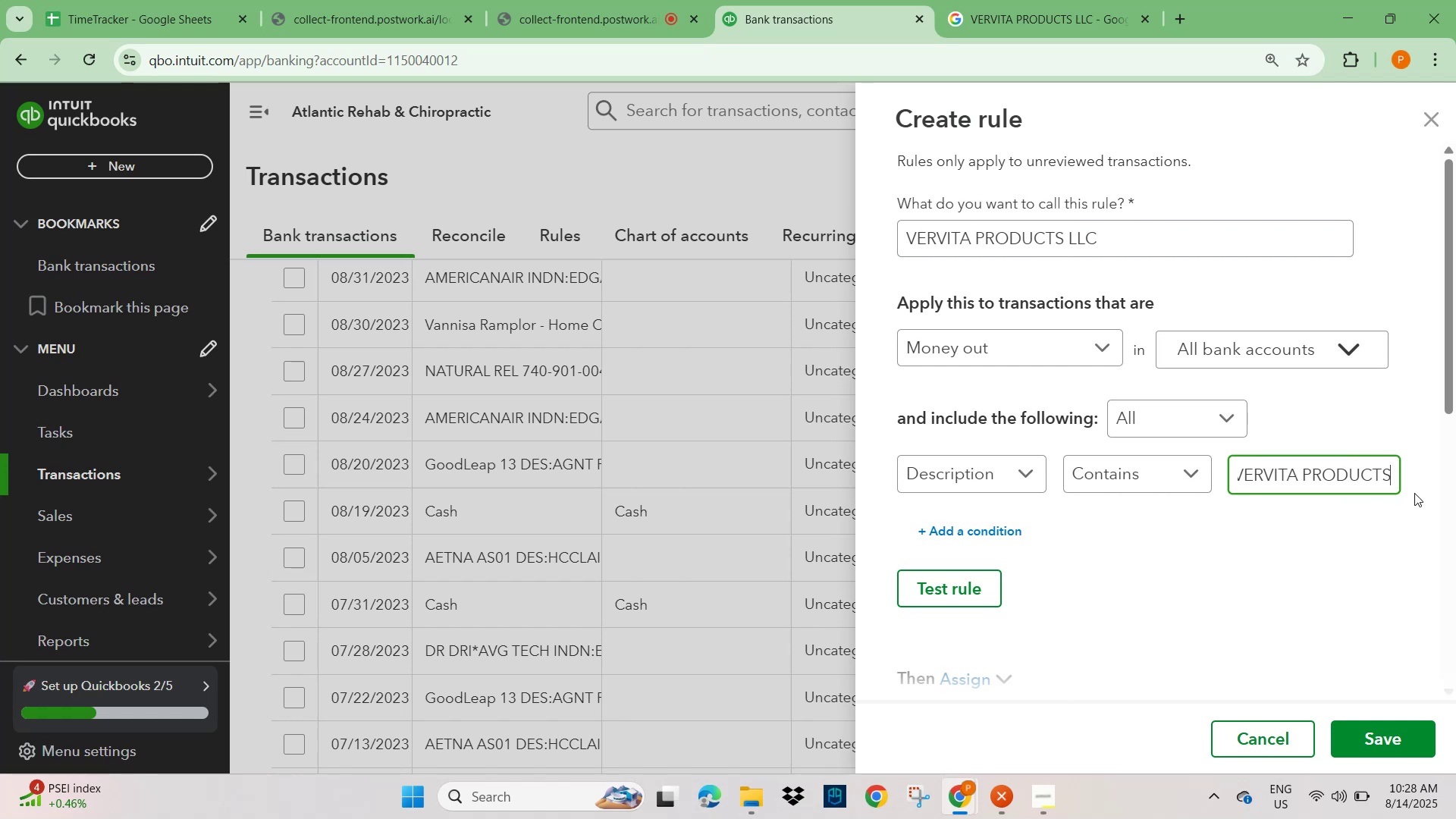 
hold_key(key=ArrowRight, duration=1.52)
 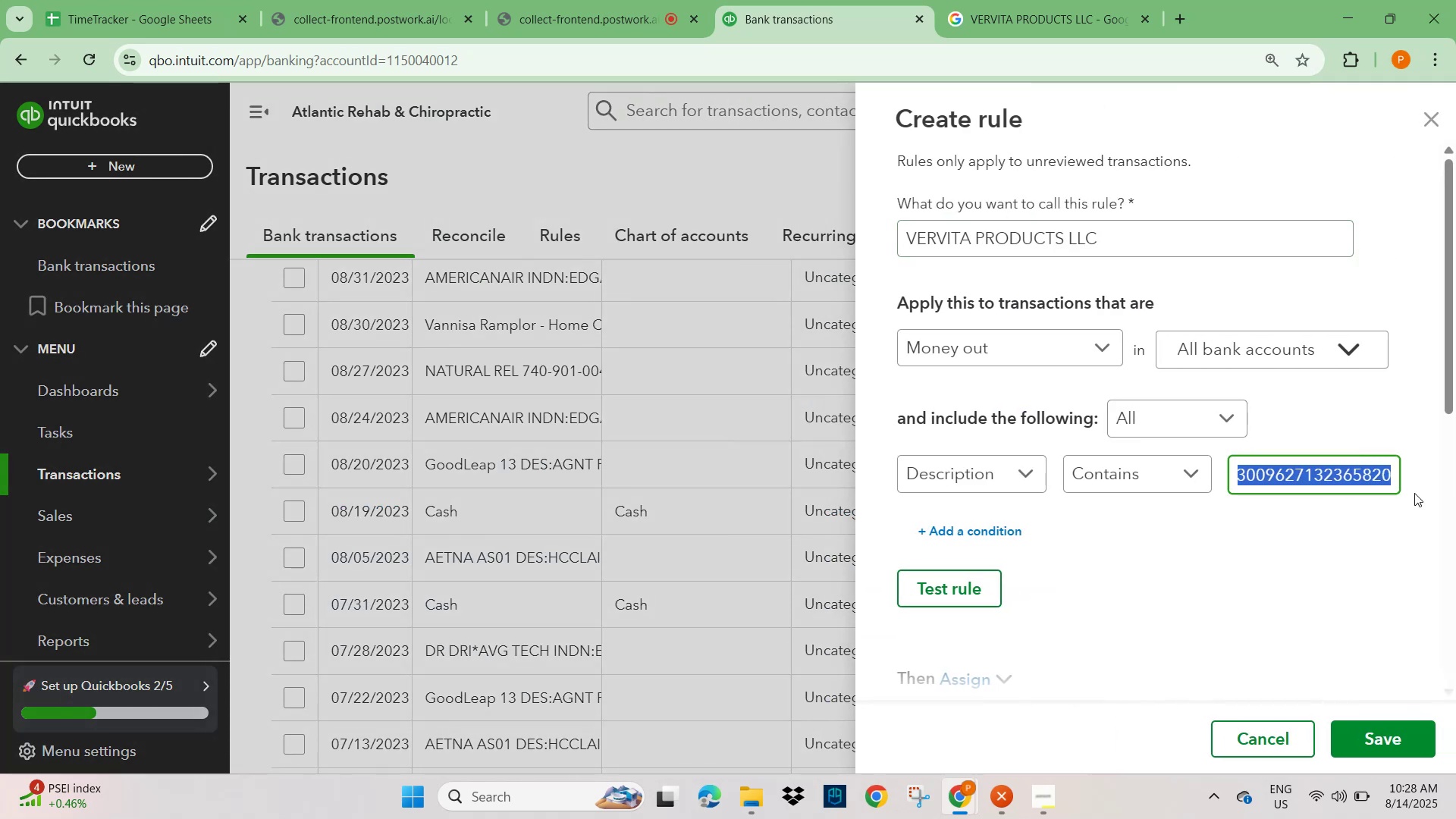 
hold_key(key=ArrowRight, duration=0.86)
 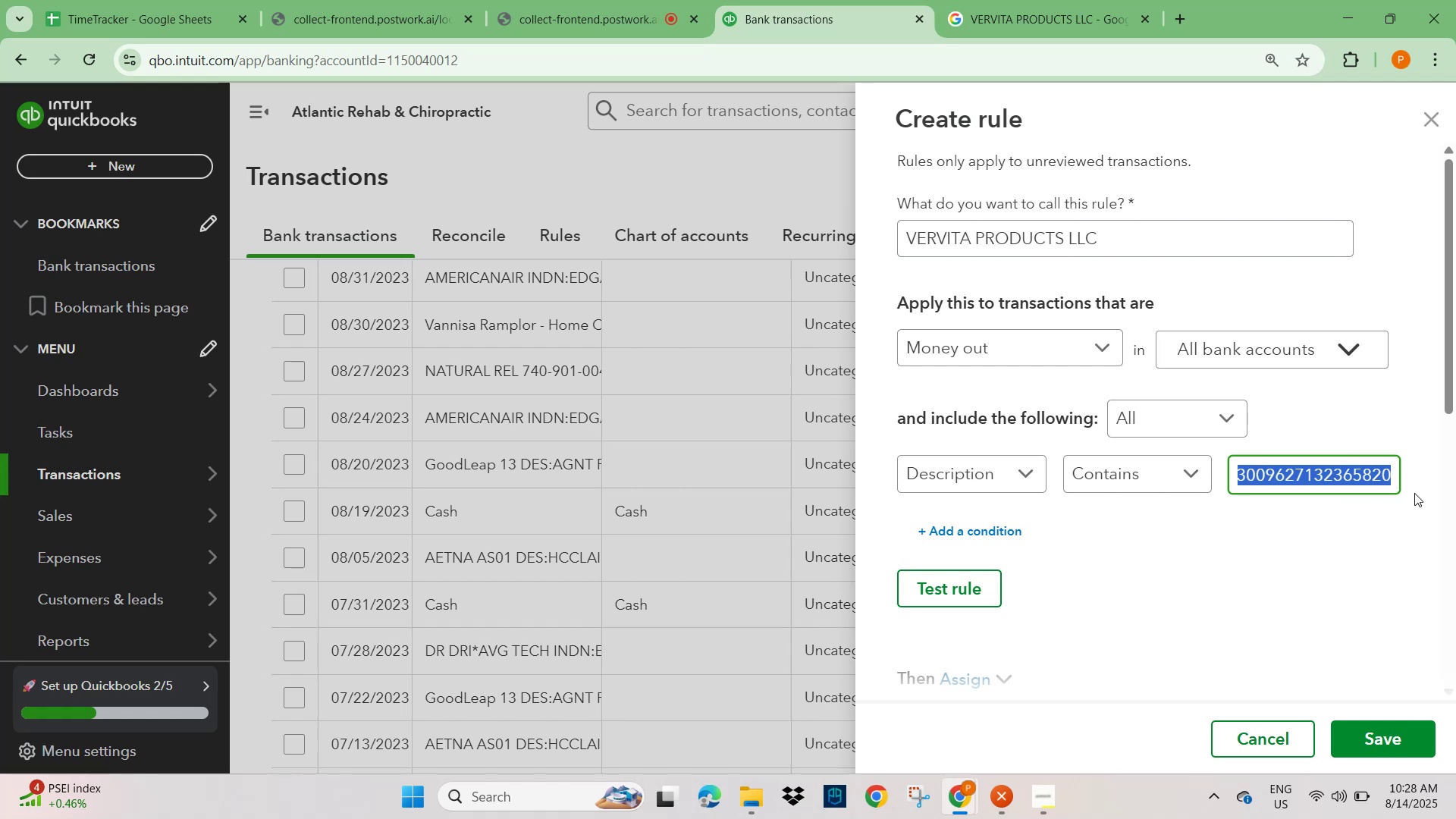 
key(Backspace)
 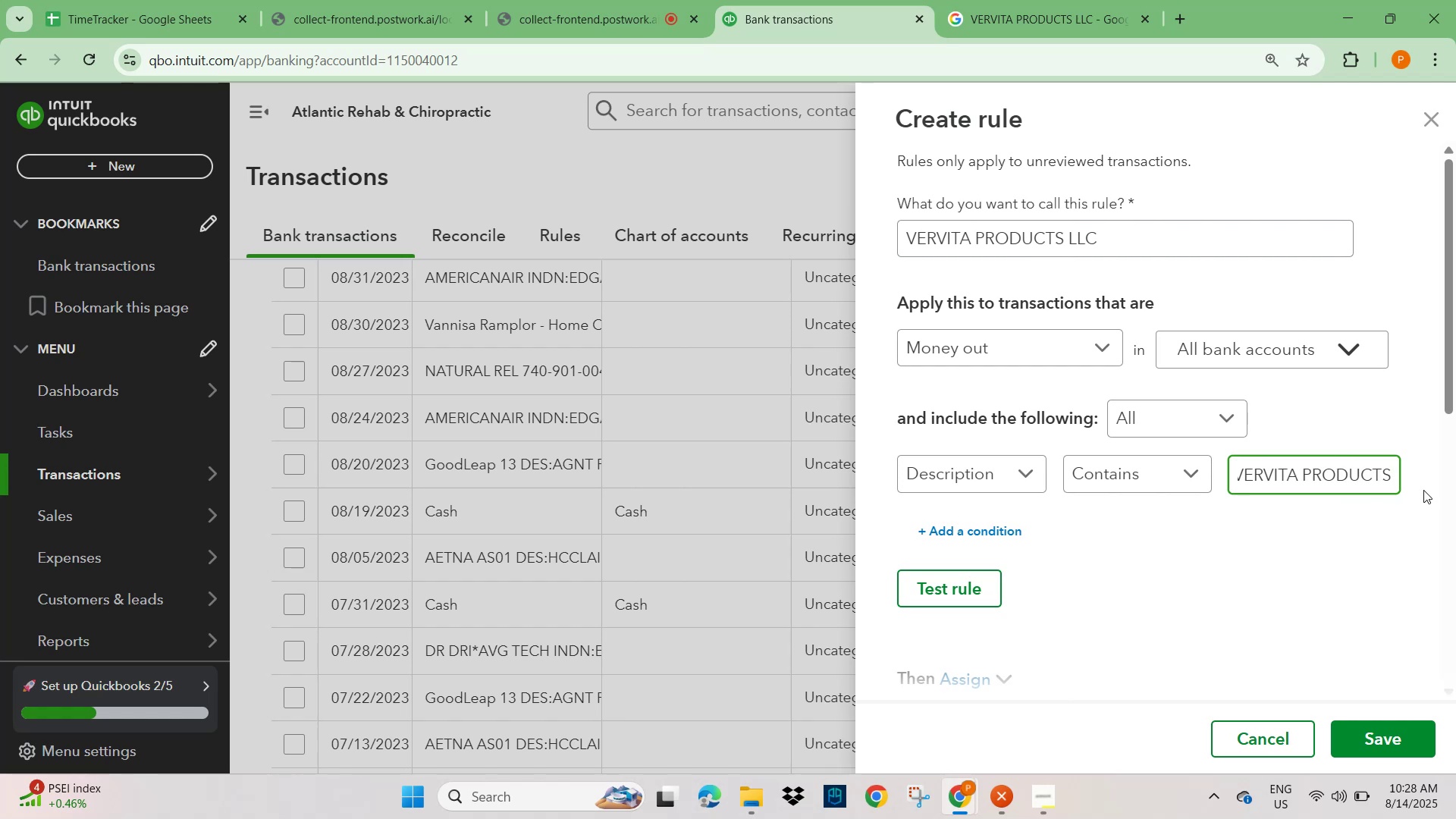 
left_click_drag(start_coordinate=[1277, 597], to_coordinate=[1269, 579])
 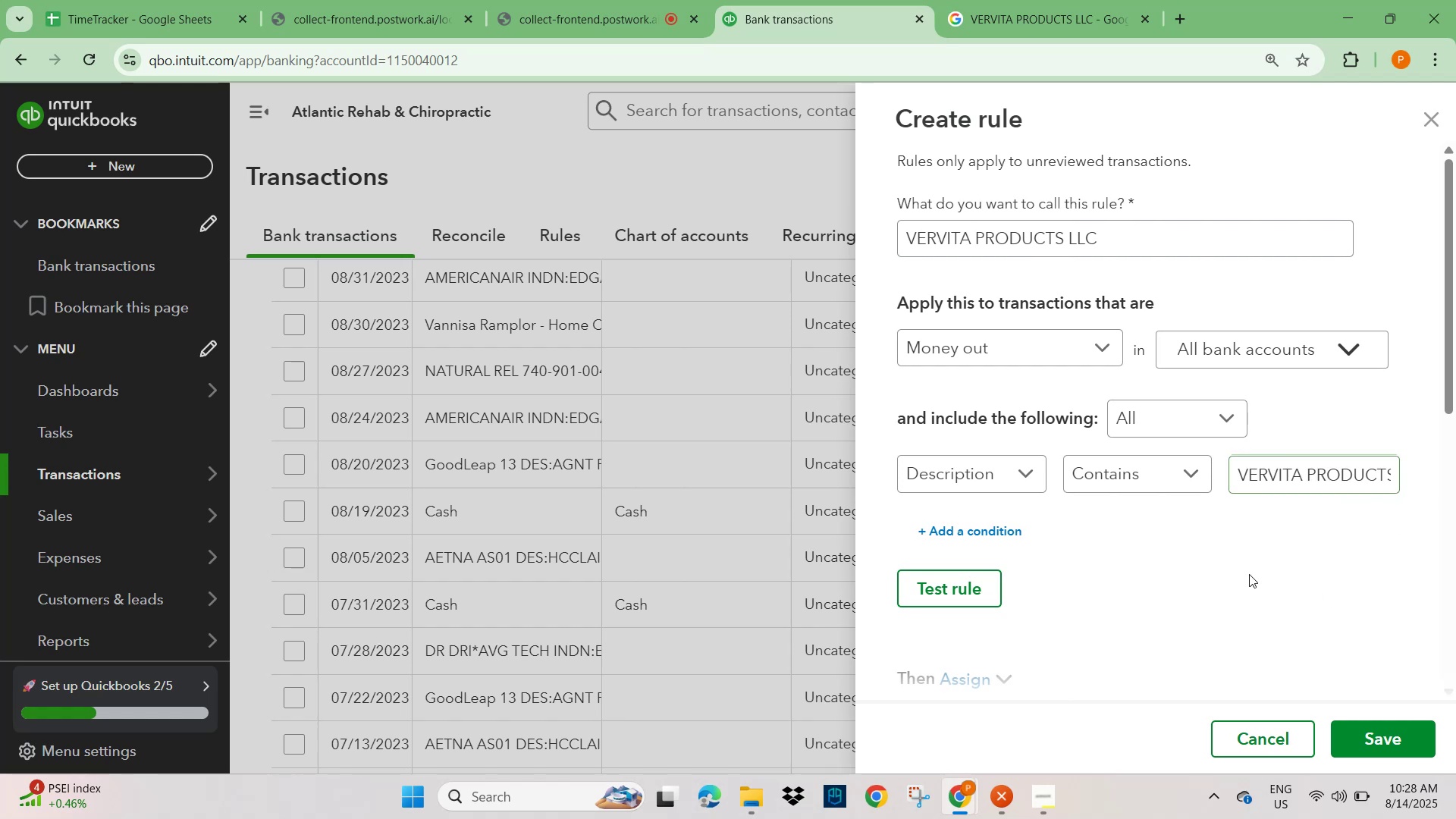 
scroll: coordinate [1156, 566], scroll_direction: down, amount: 3.0
 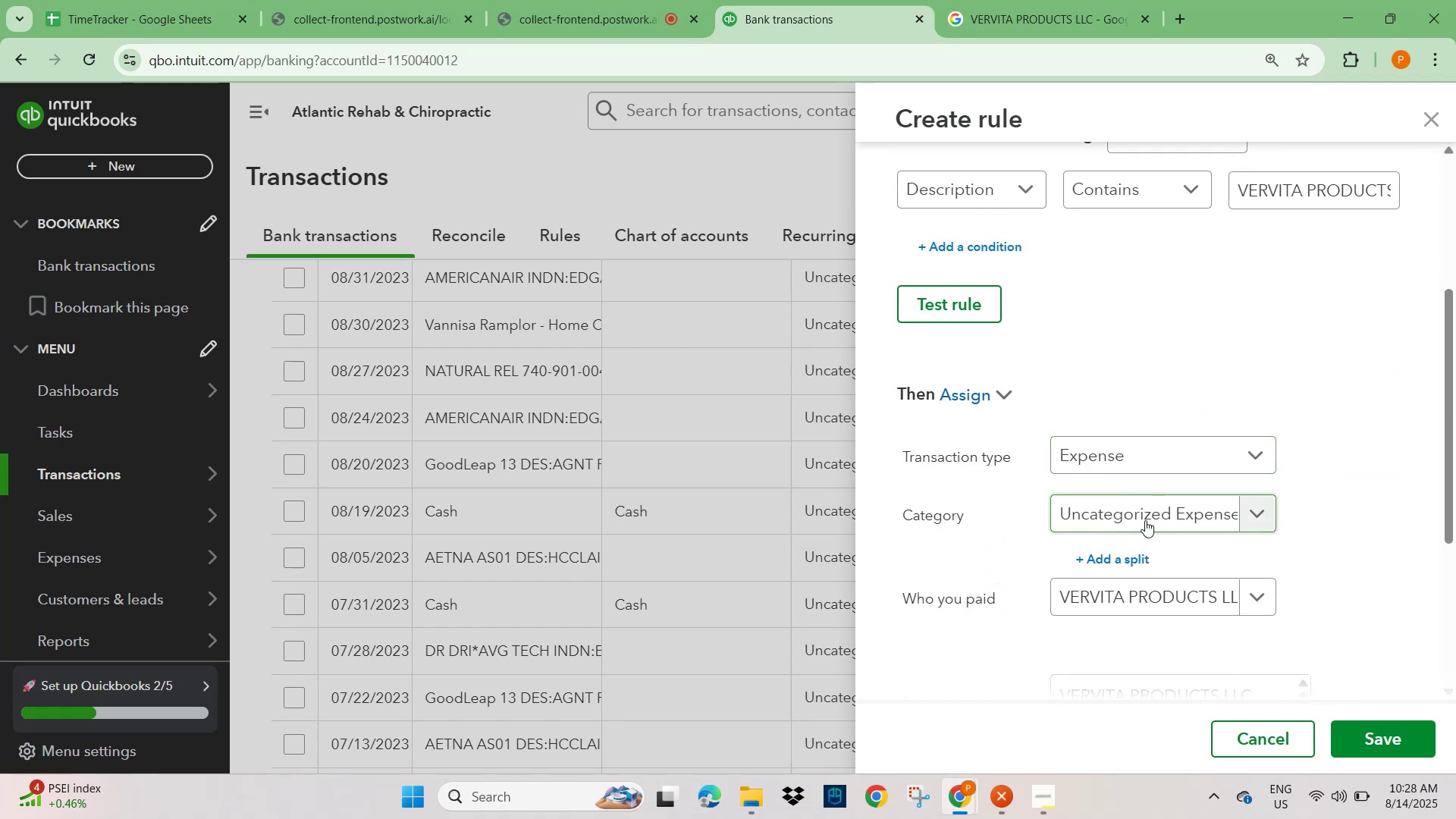 
type(medica)
 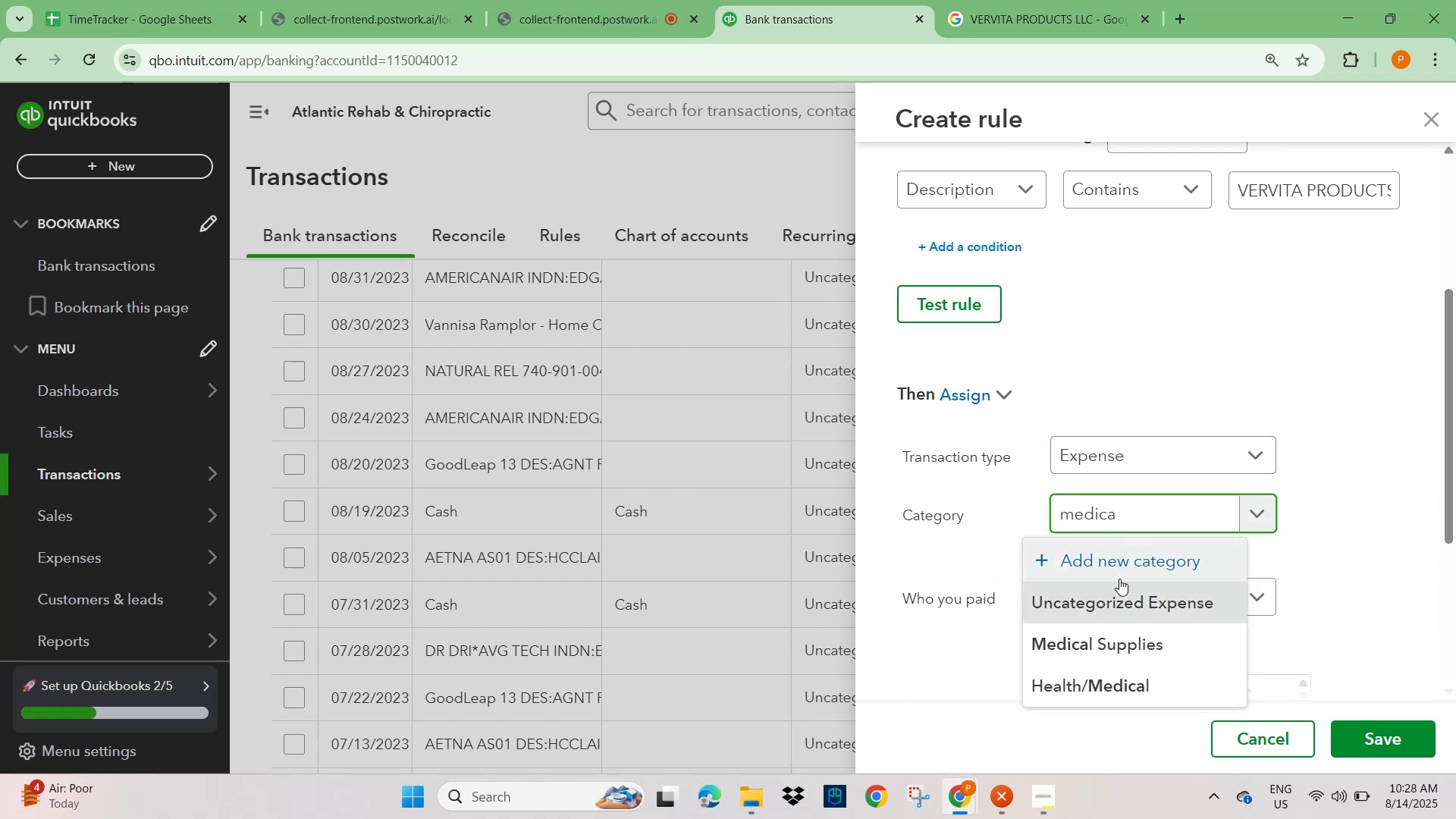 
left_click([1119, 651])
 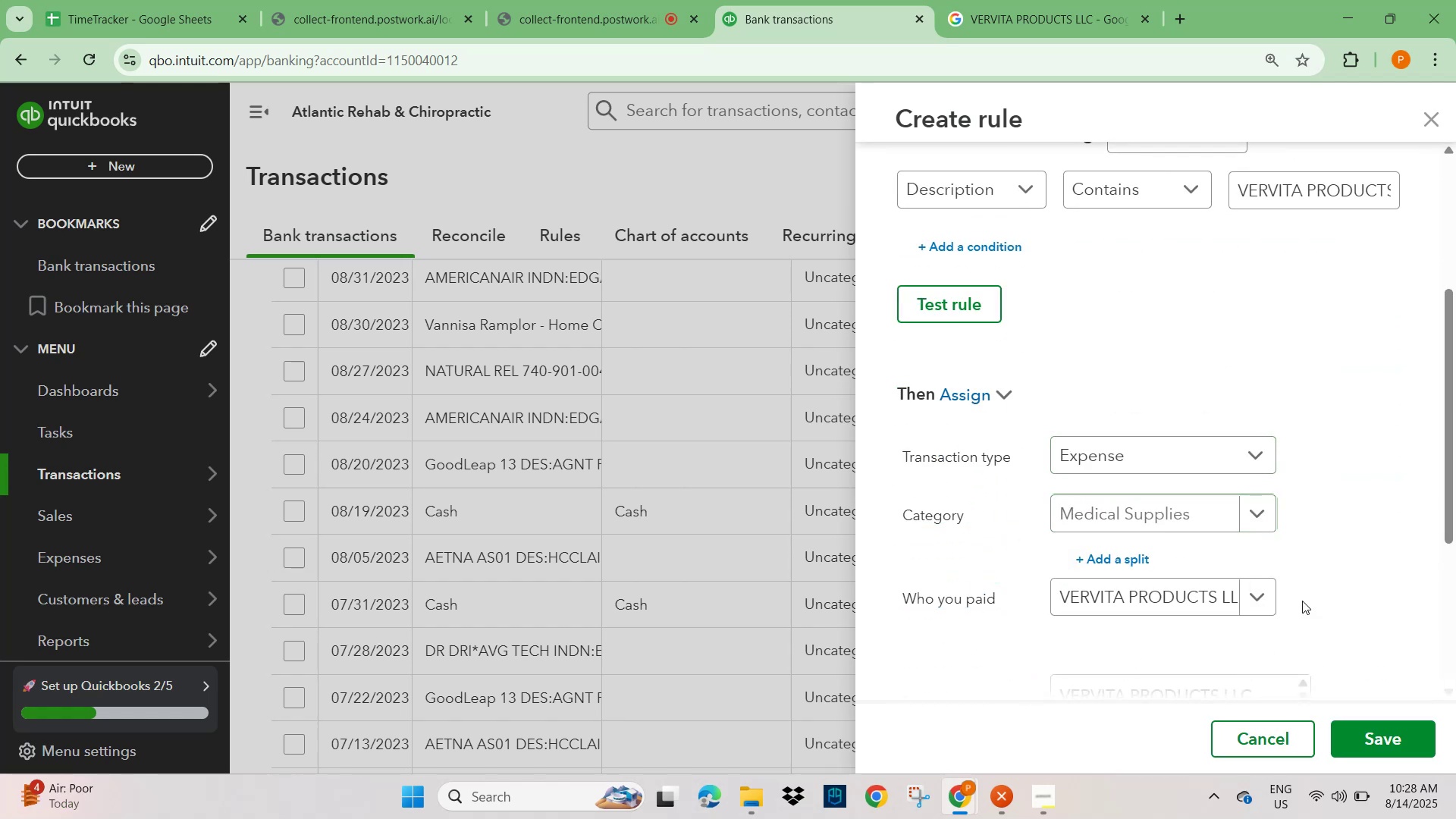 
left_click([1351, 582])
 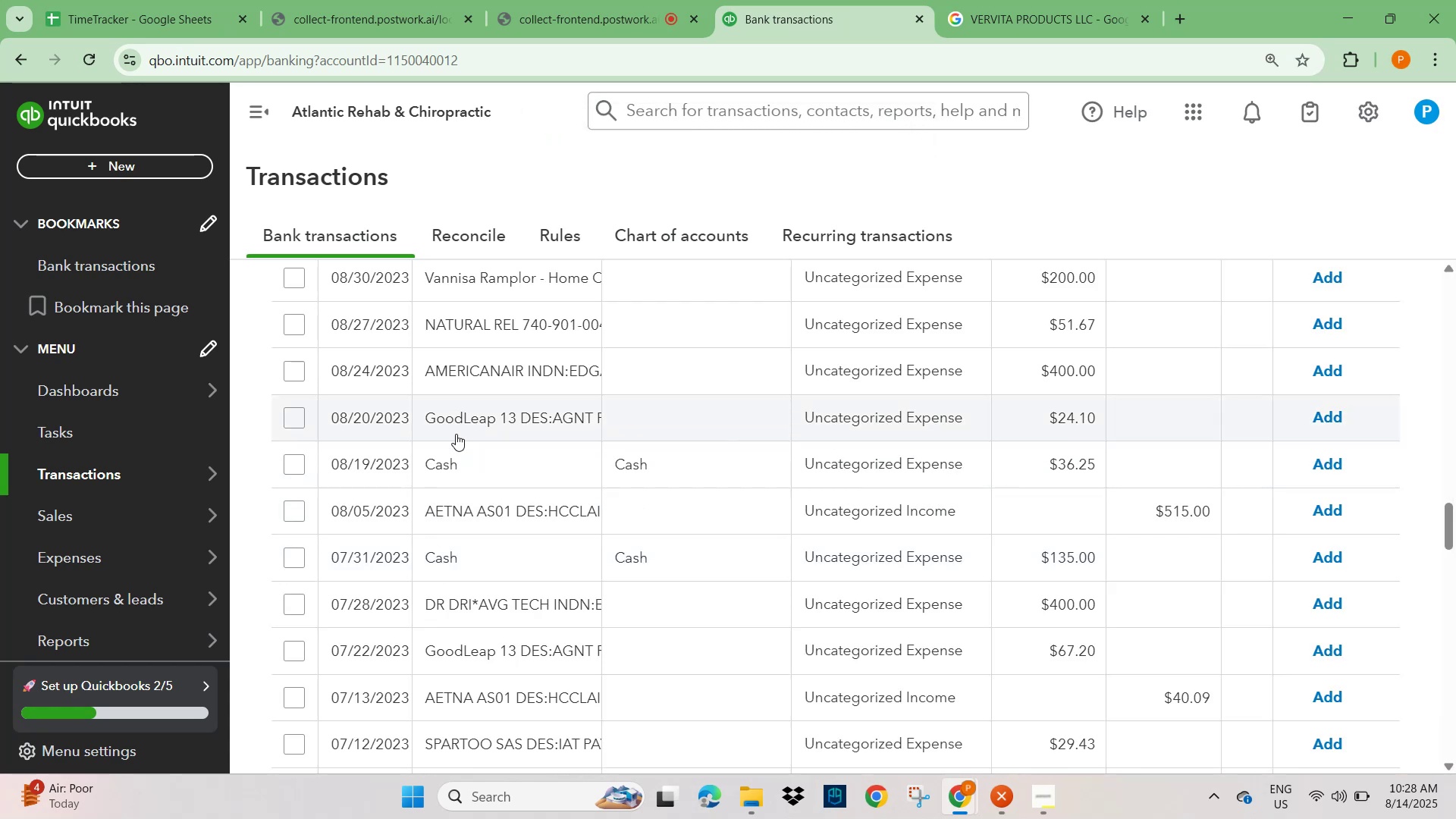 
wait(7.28)
 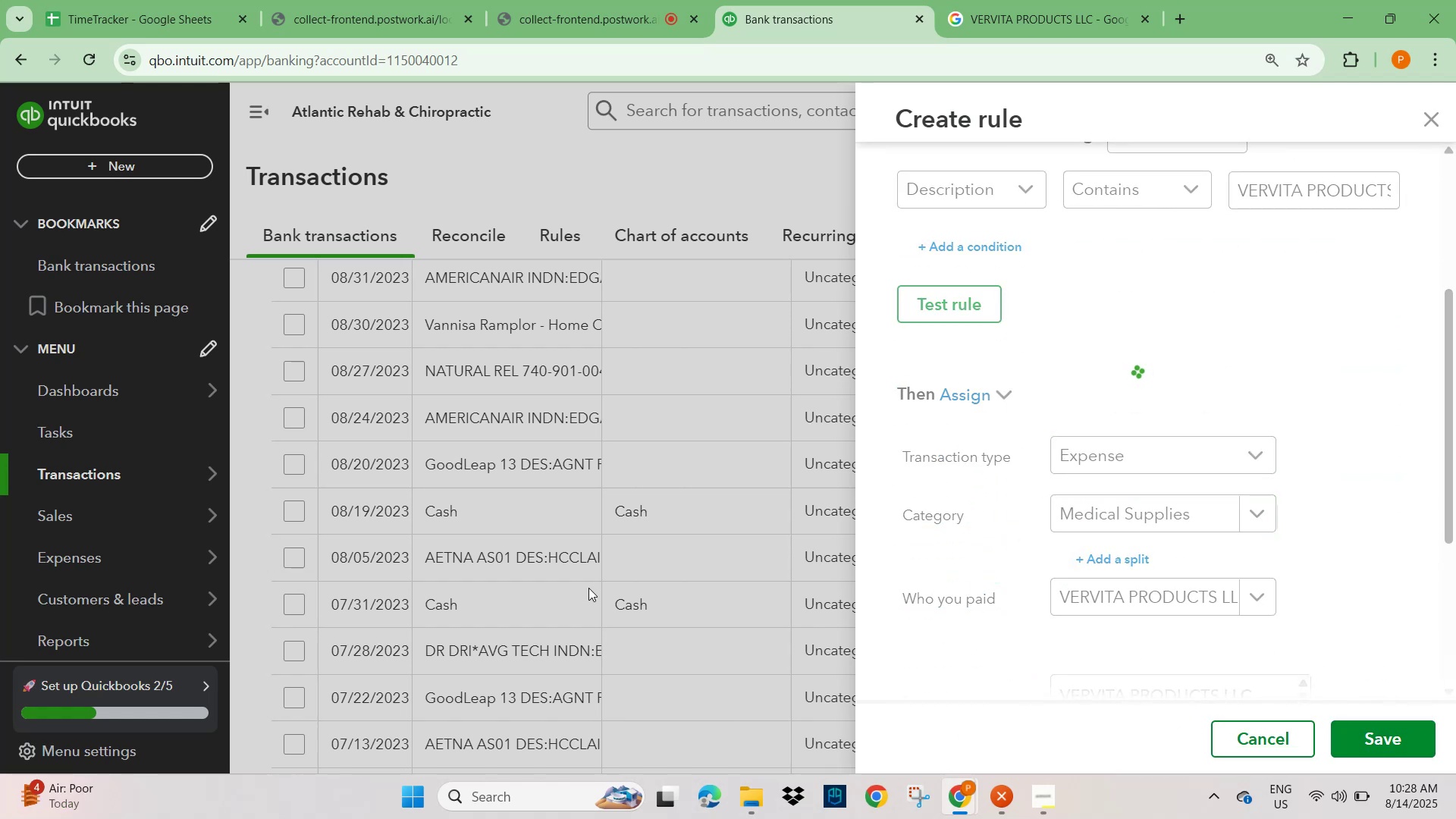 
left_click([453, 325])
 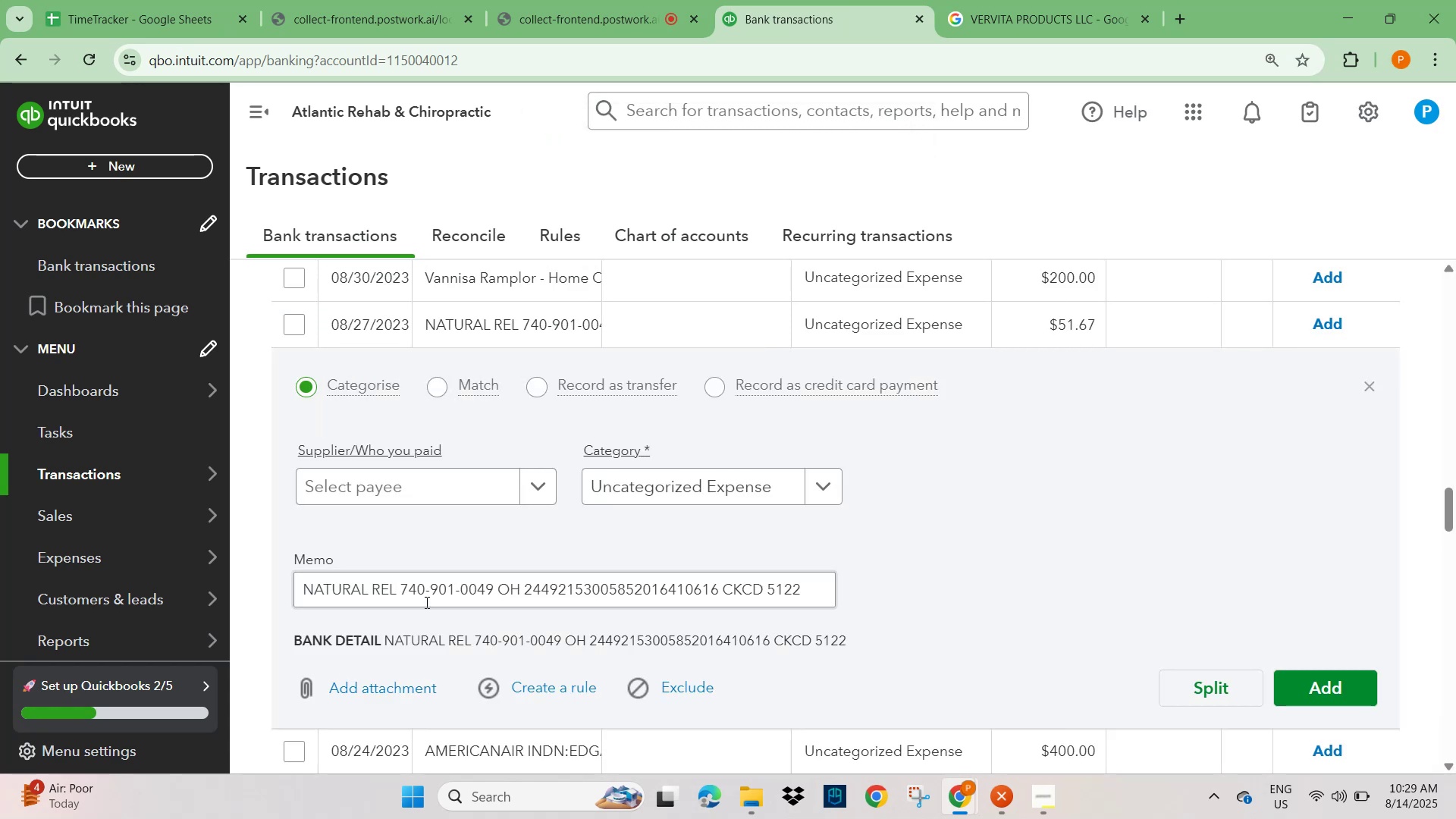 
left_click_drag(start_coordinate=[396, 582], to_coordinate=[282, 582])
 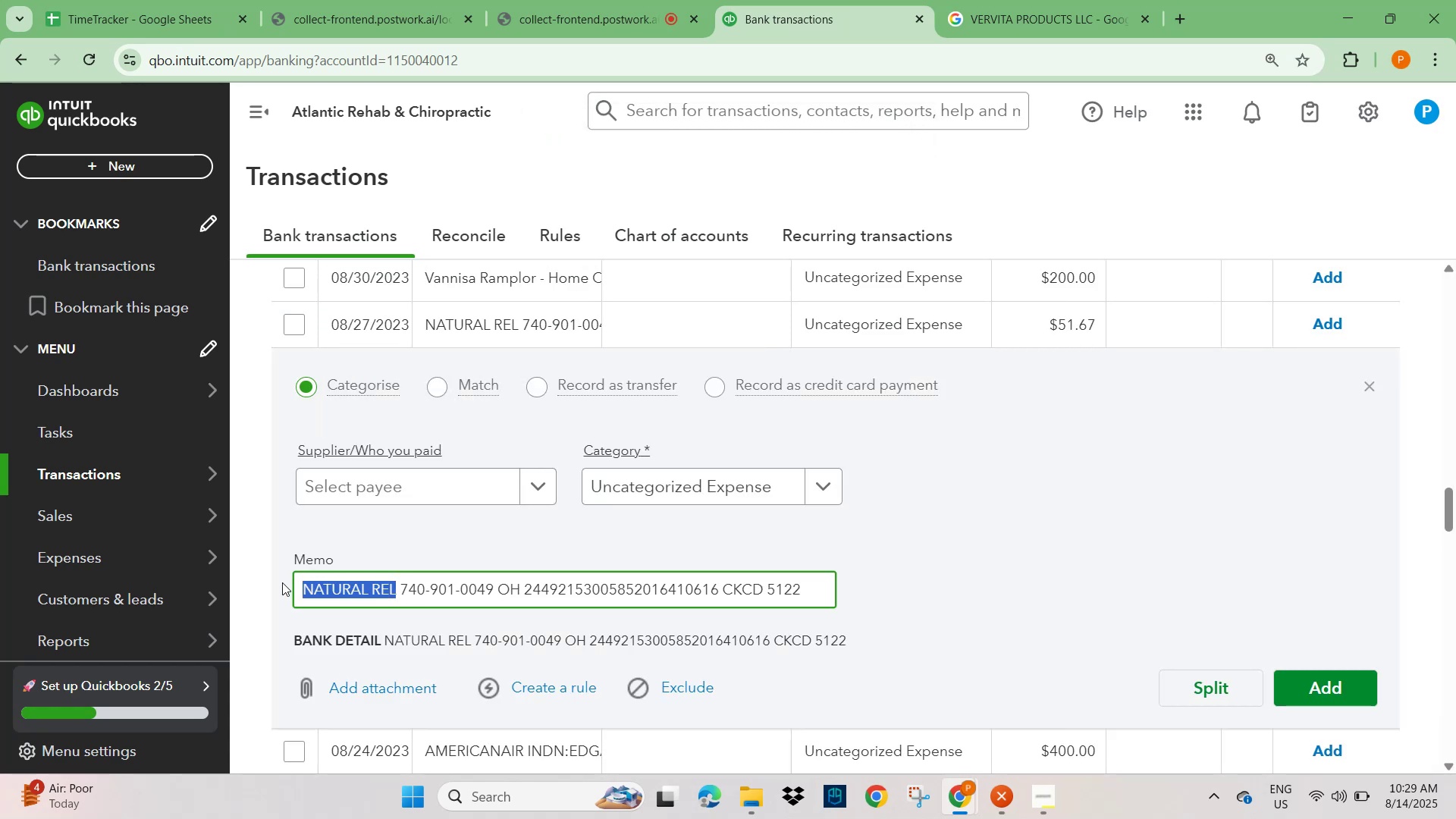 
key(Control+C)
 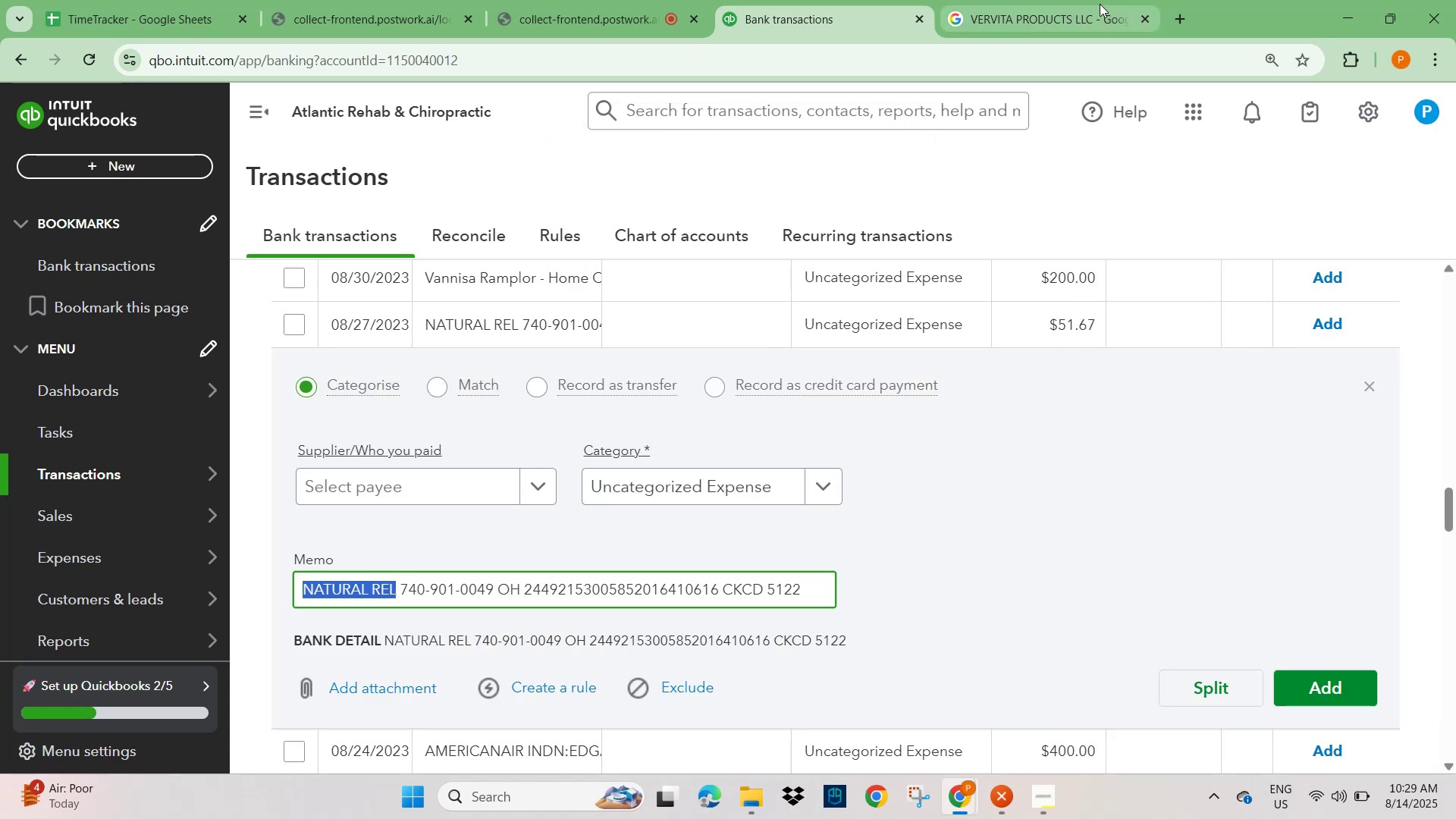 
left_click([1062, 17])
 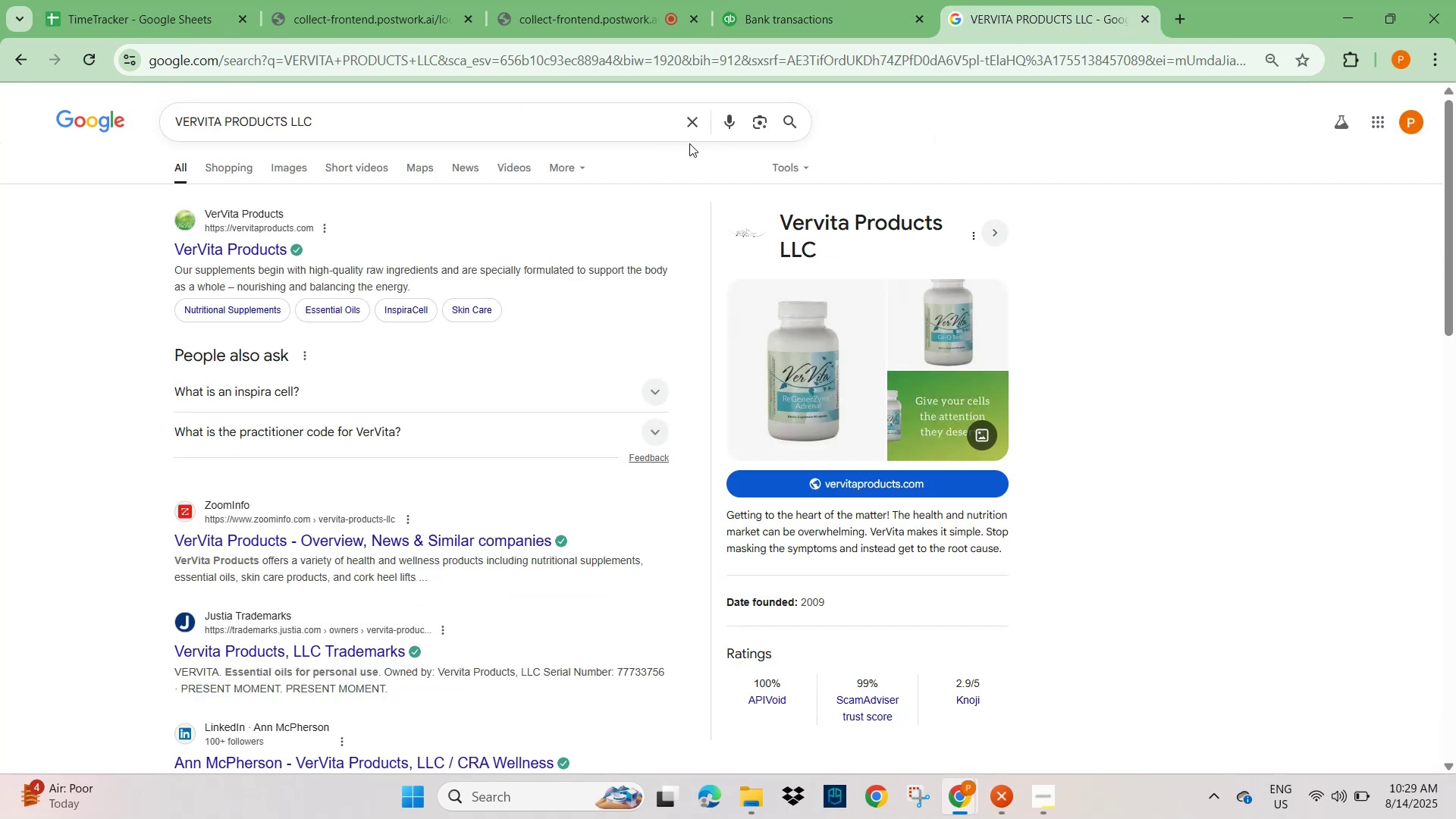 
left_click([695, 130])
 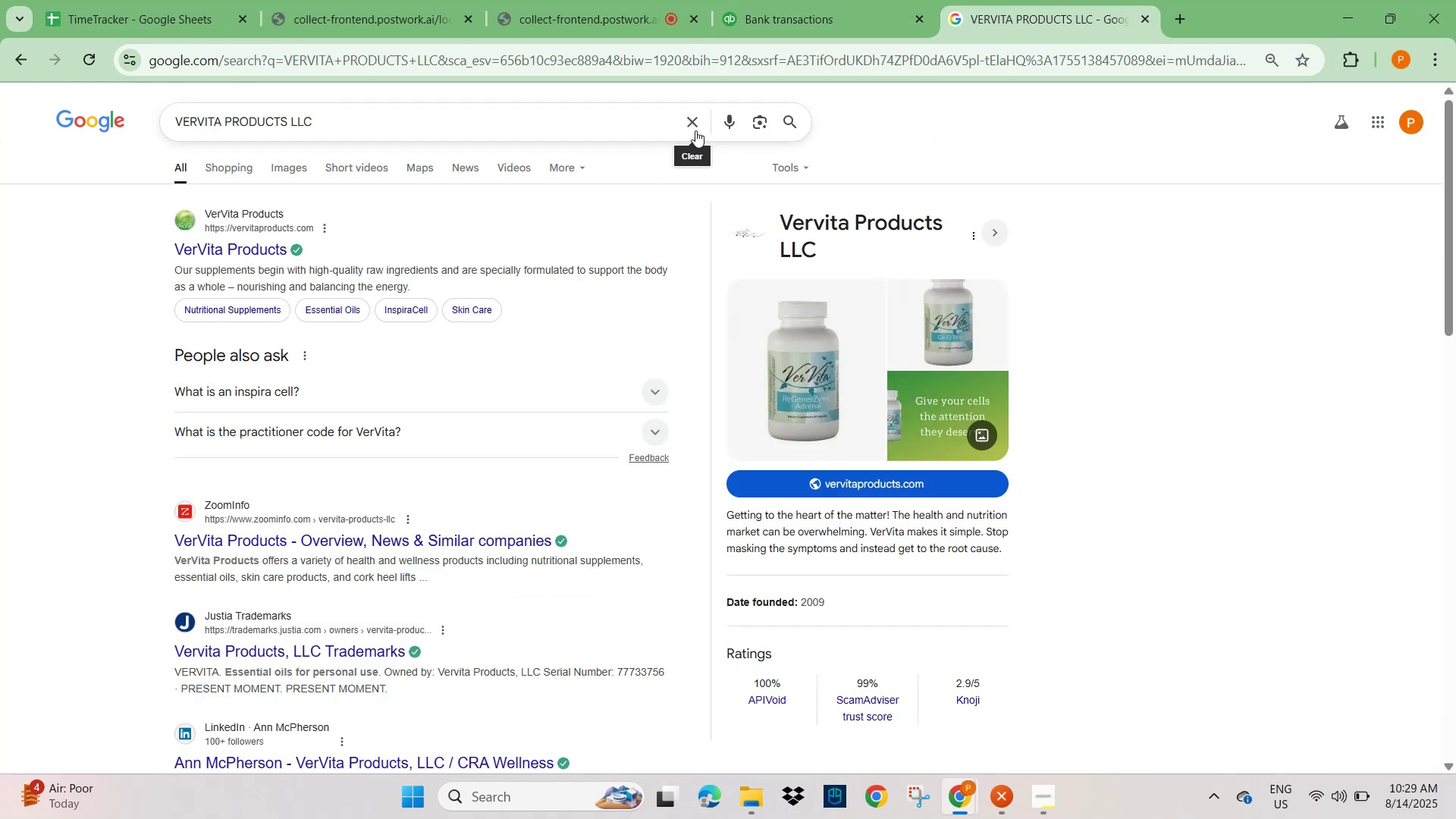 
key(Control+V)
 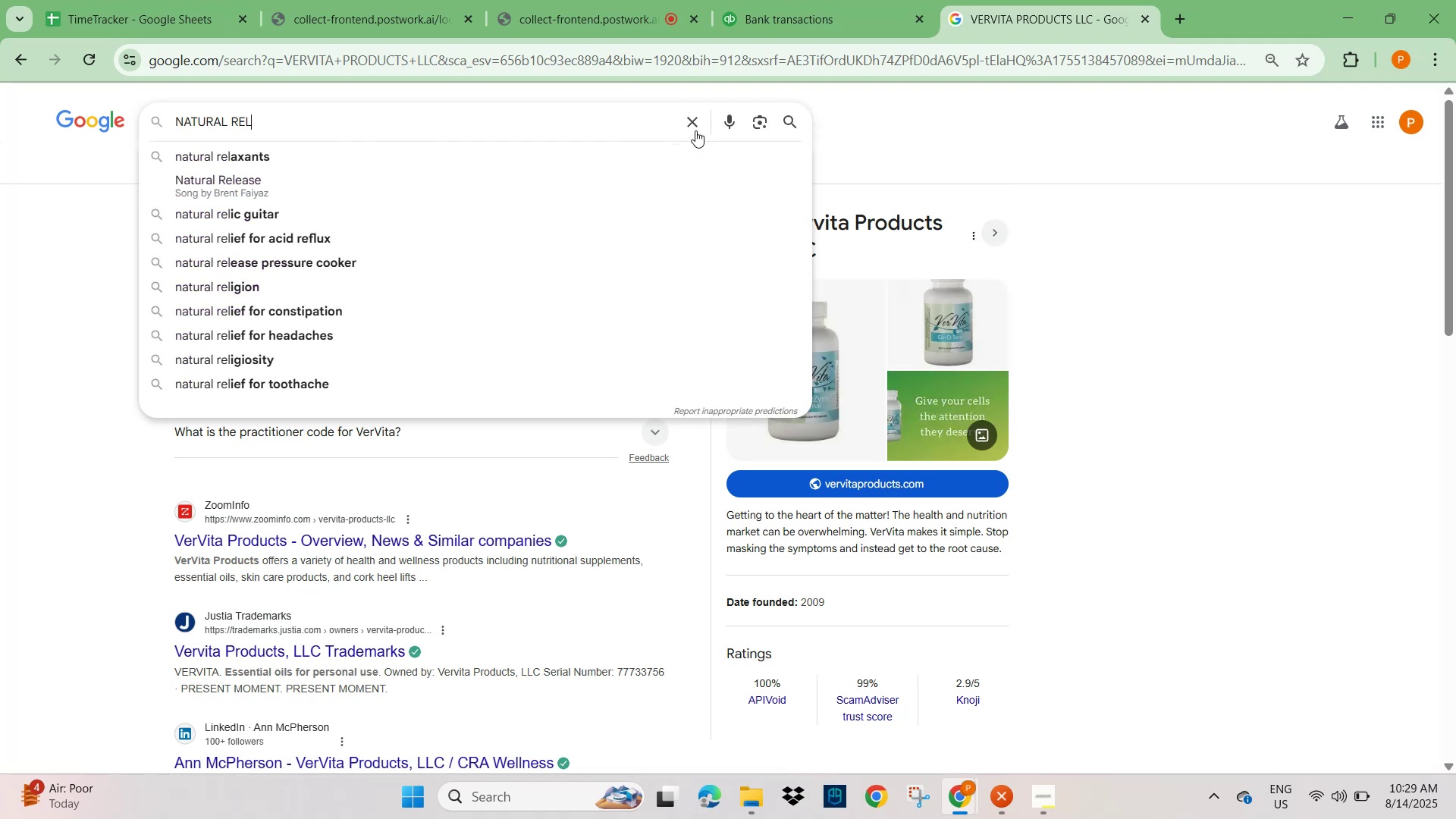 
key(NumpadAdd)
 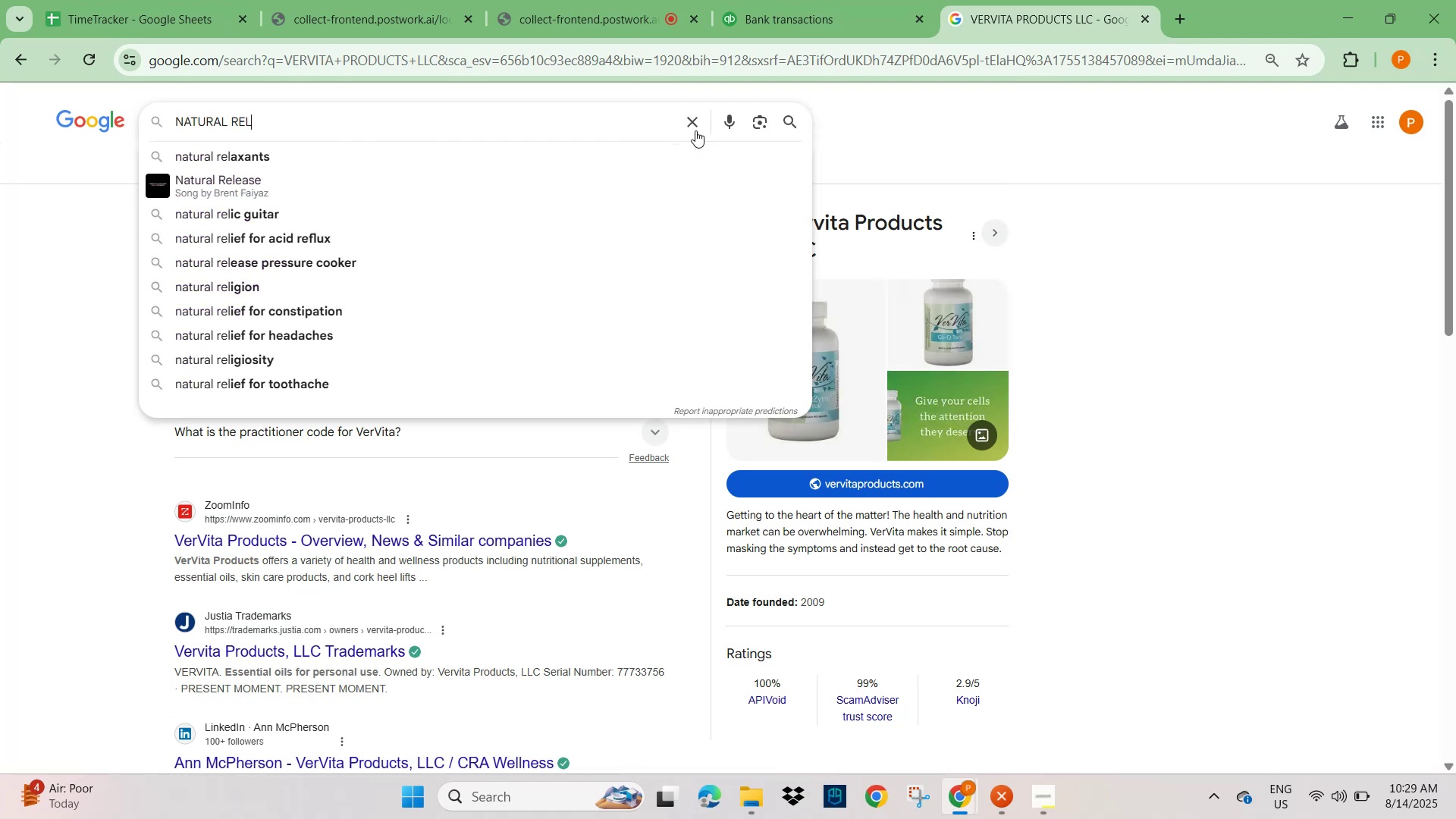 
key(NumpadEnter)
 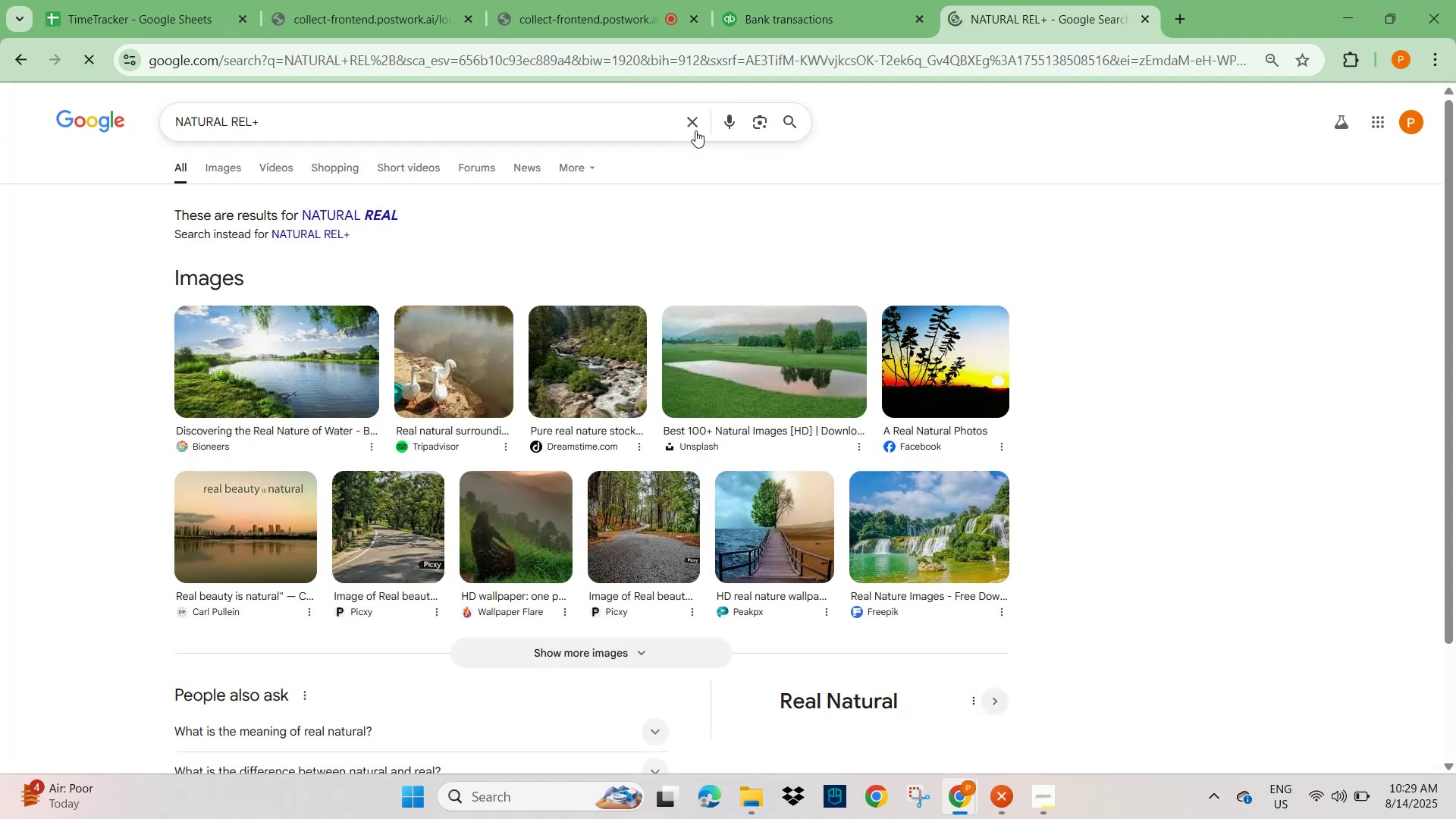 
key(Backspace)
 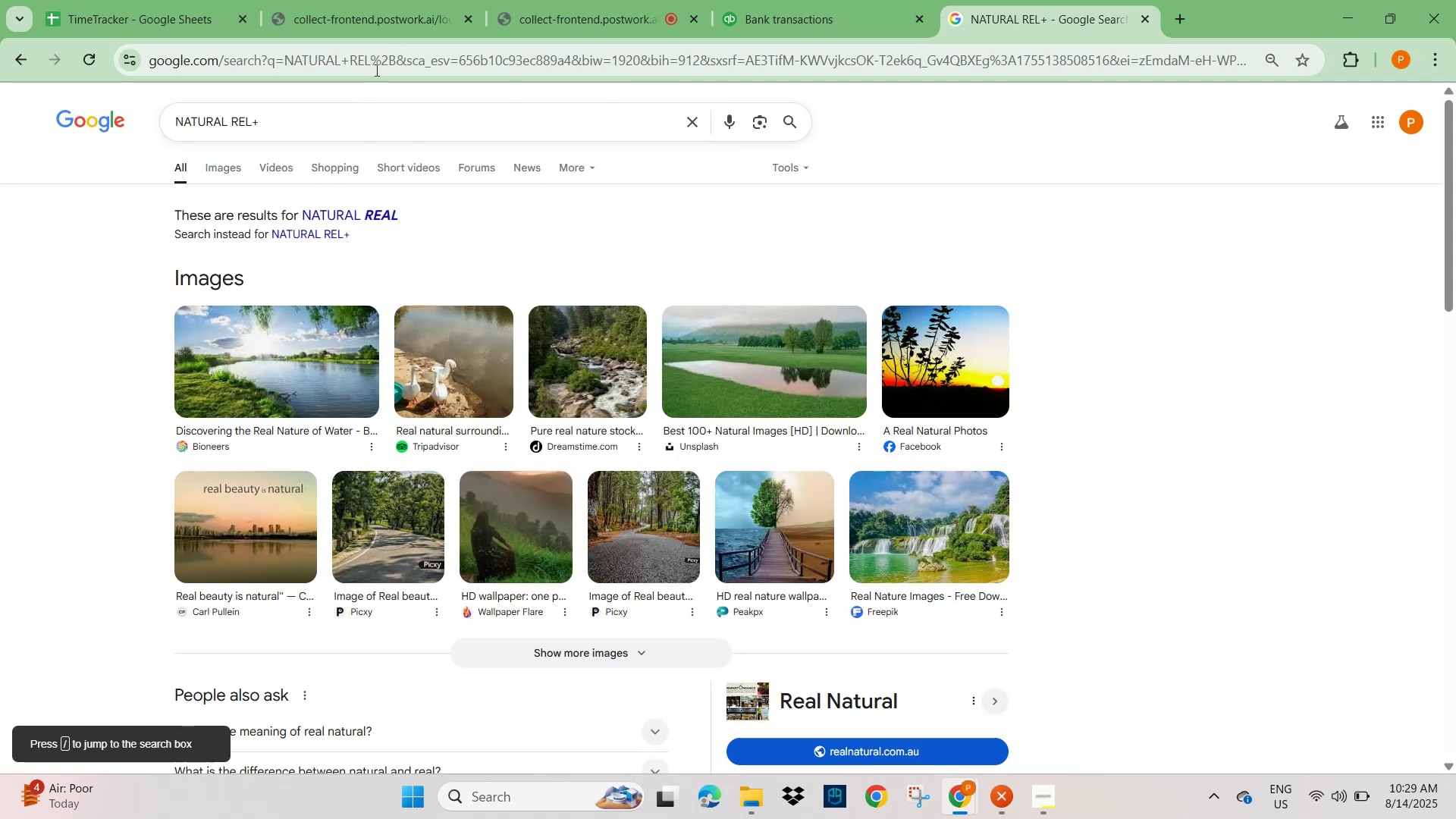 
left_click([422, 118])
 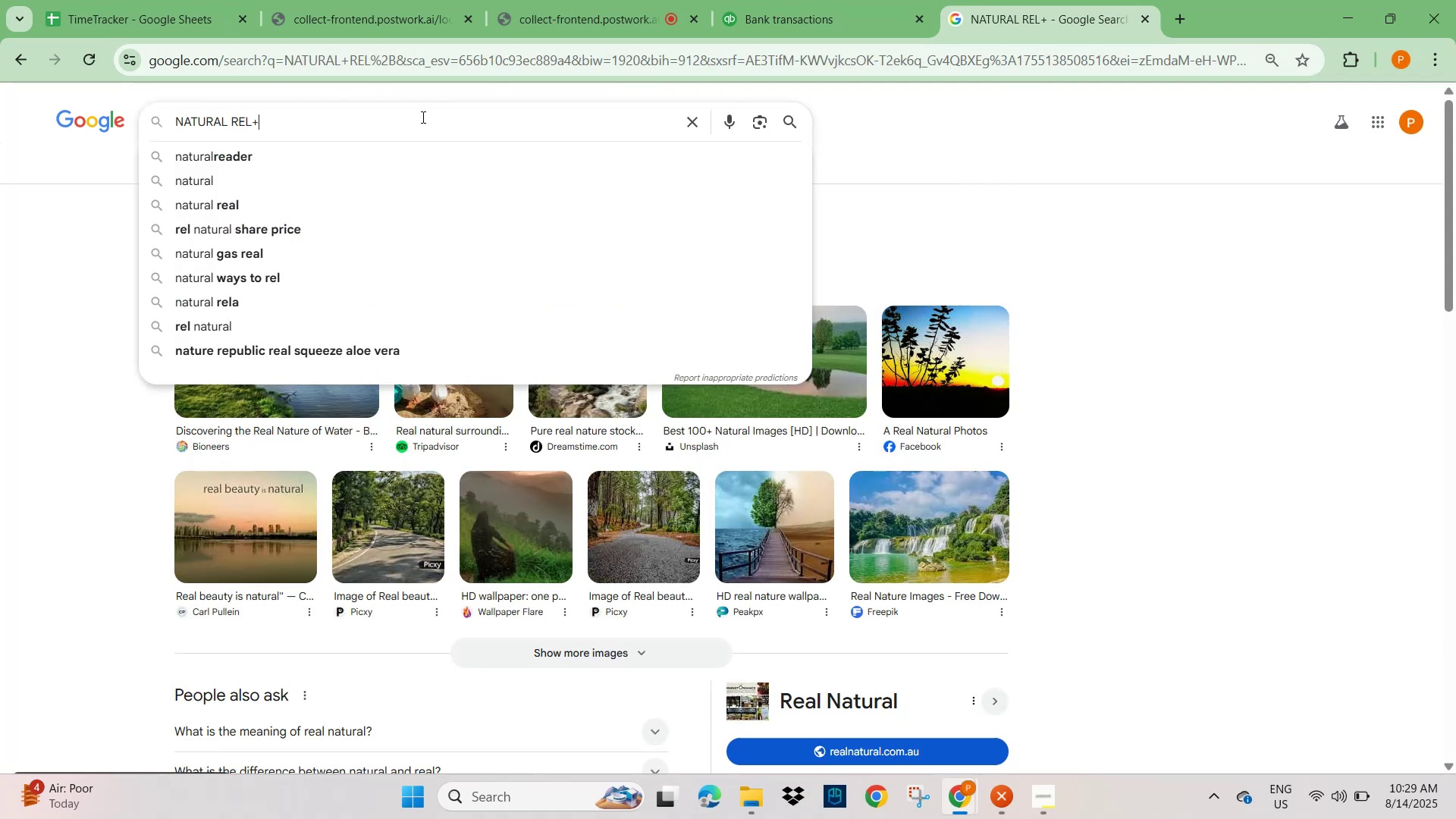 
key(Backspace)
 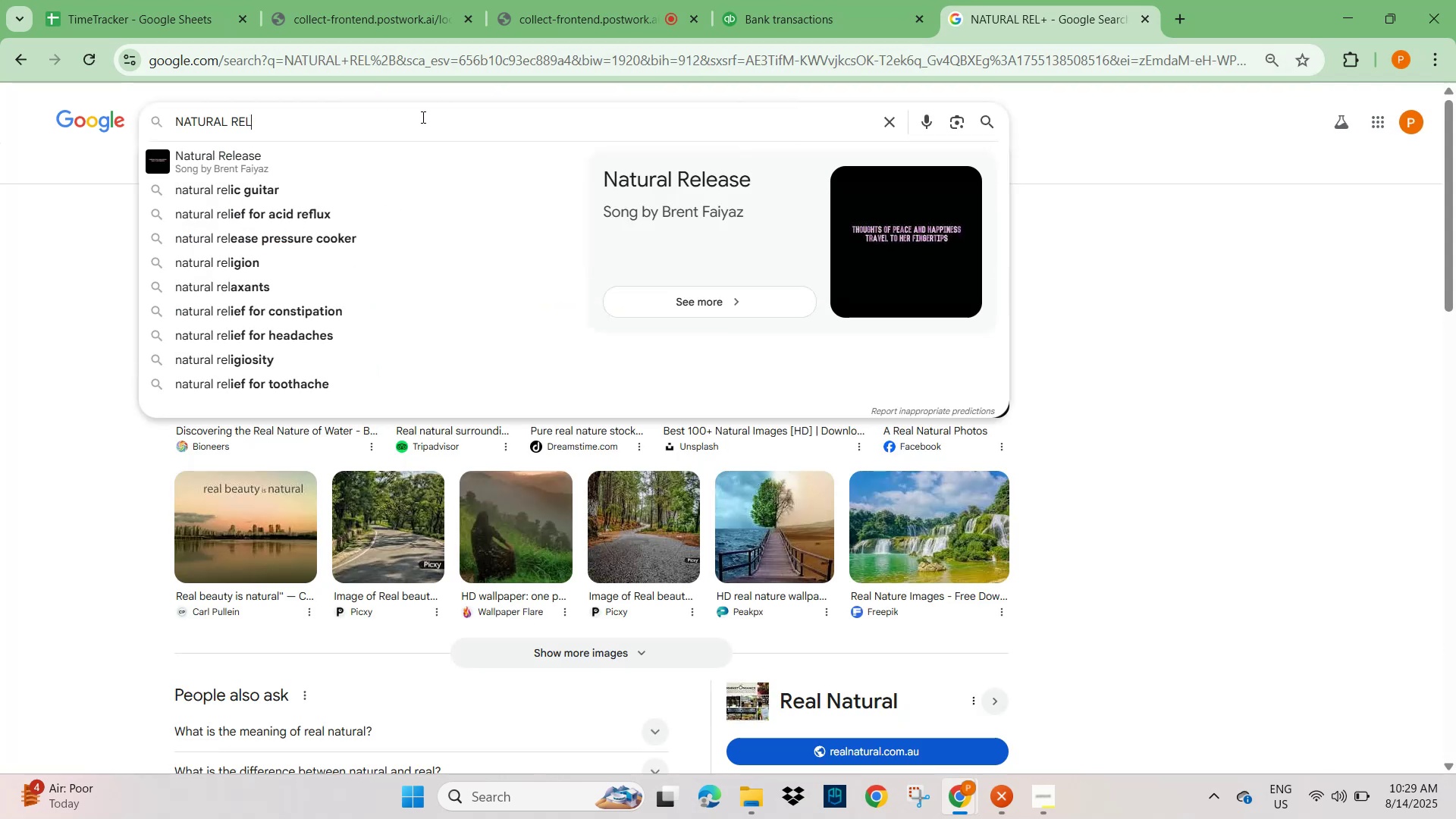 
key(NumpadEnter)
 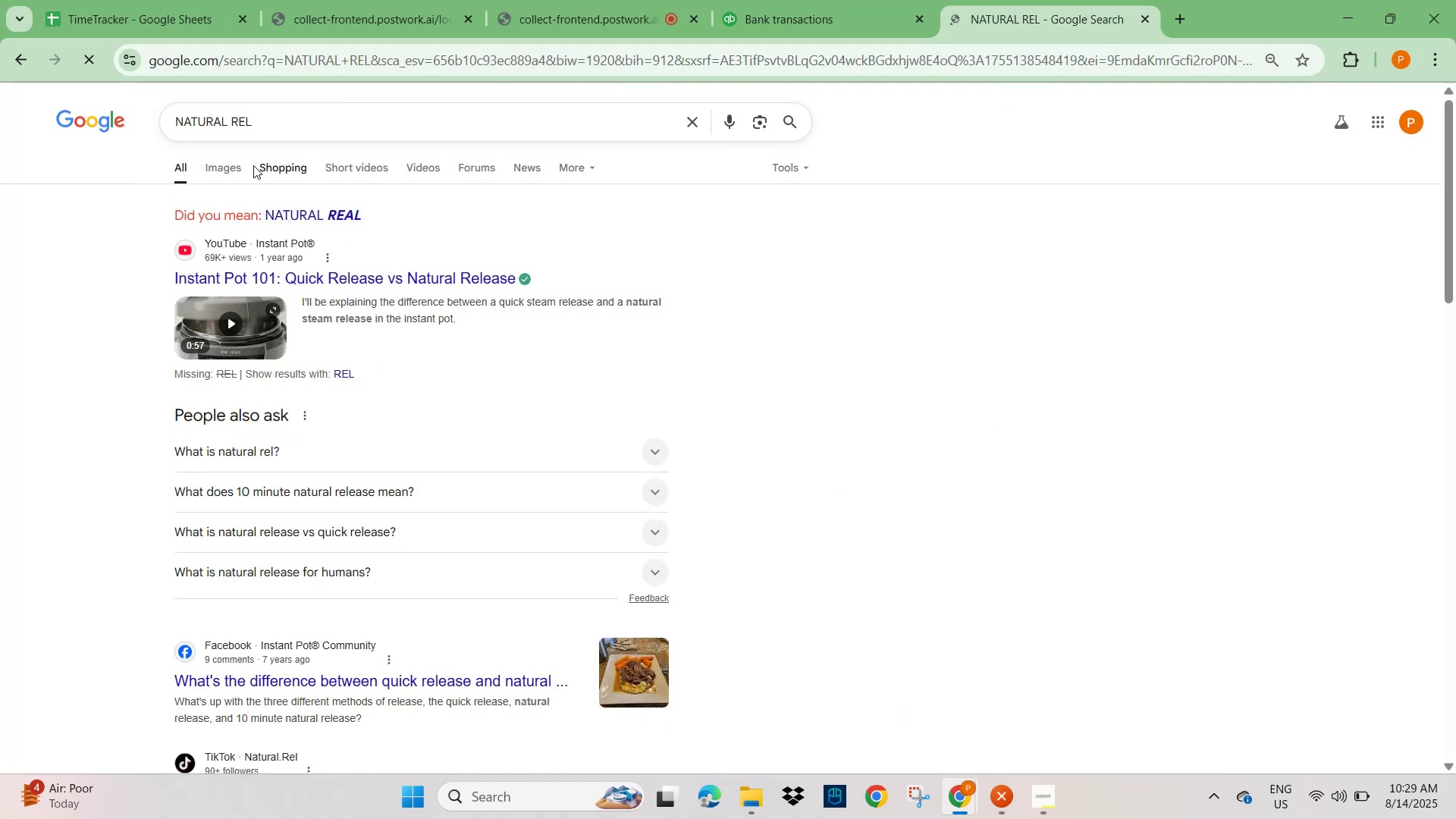 
left_click([233, 165])
 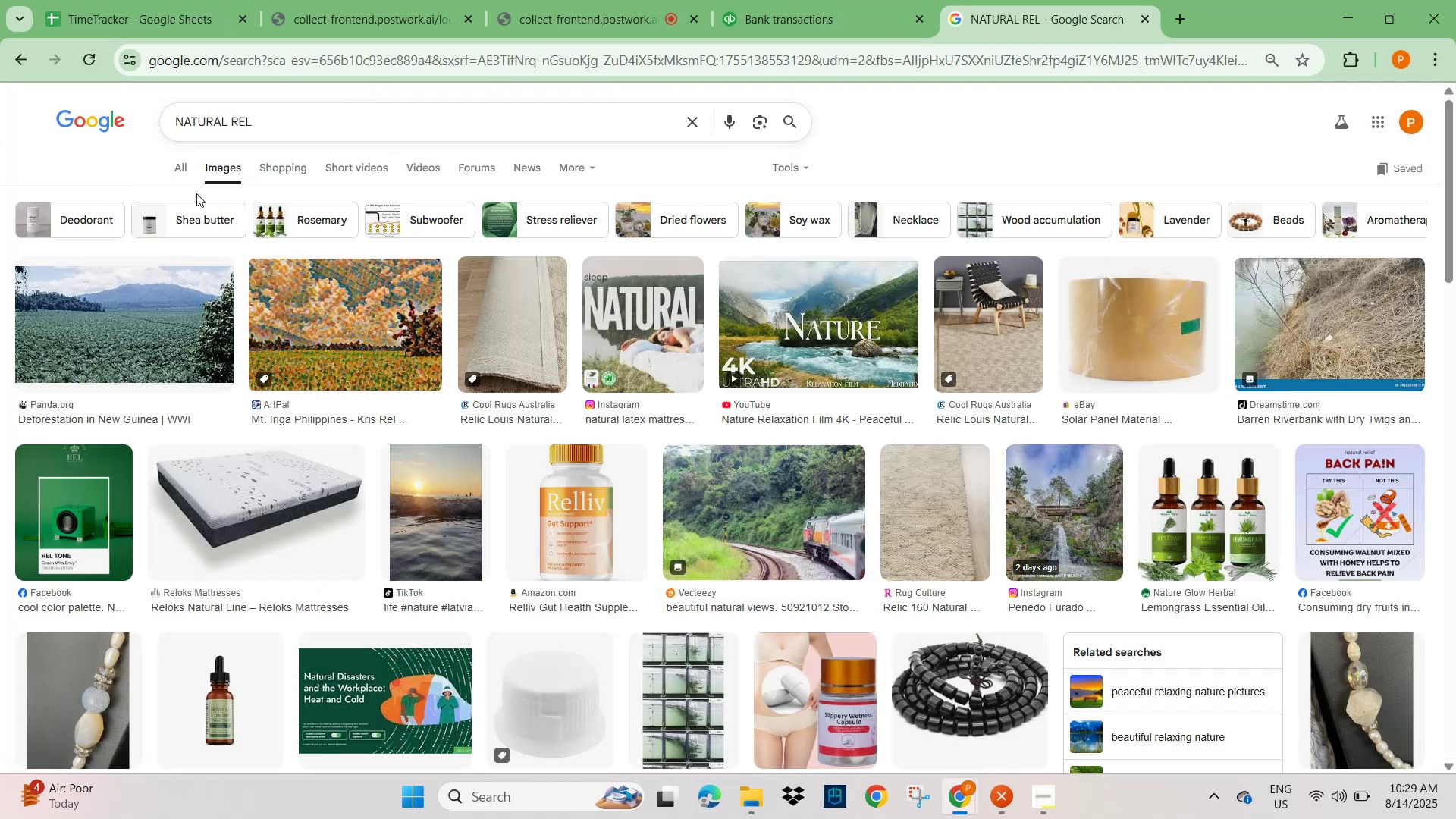 
left_click([177, 174])
 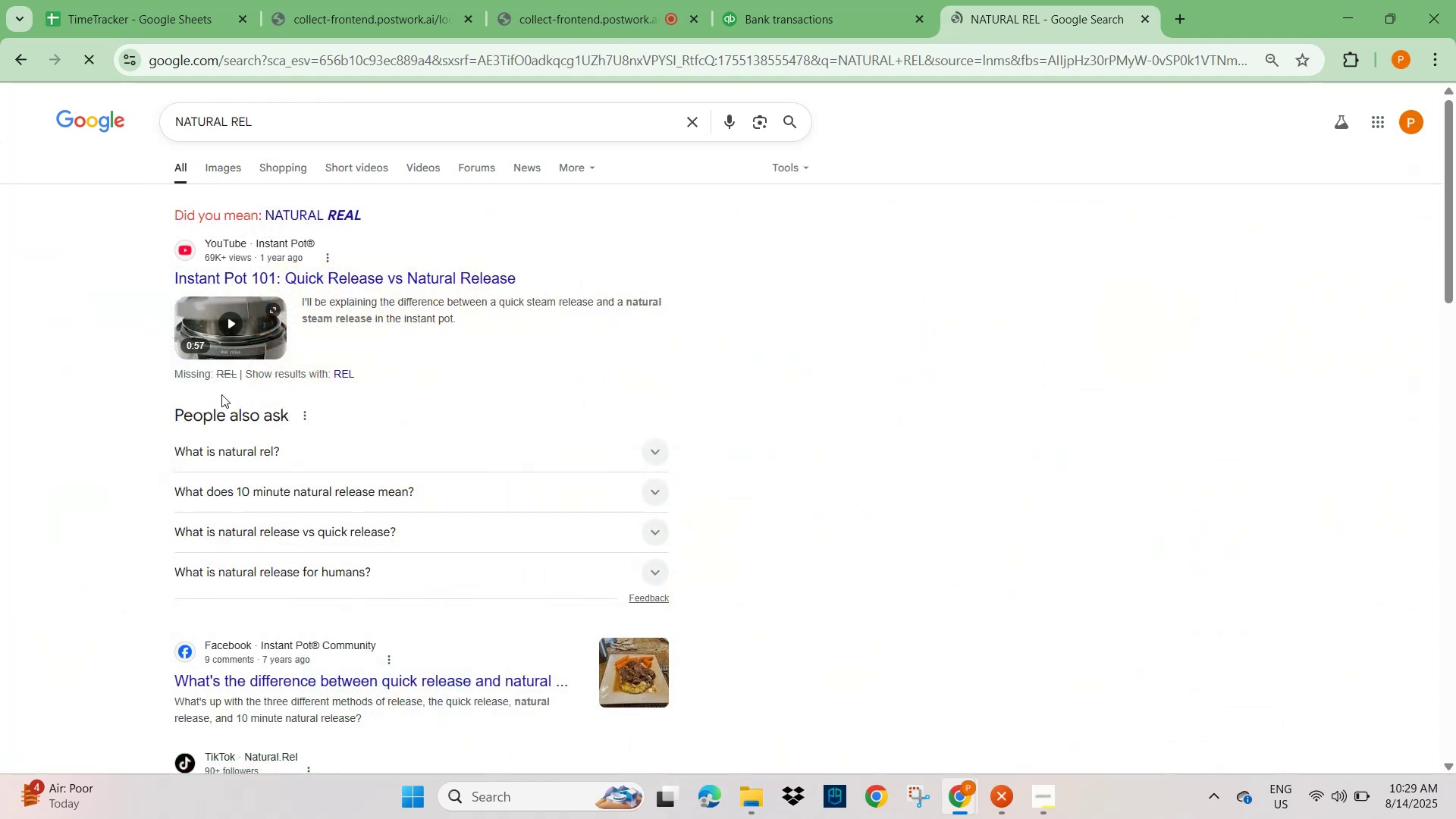 
scroll: coordinate [234, 690], scroll_direction: down, amount: 3.0
 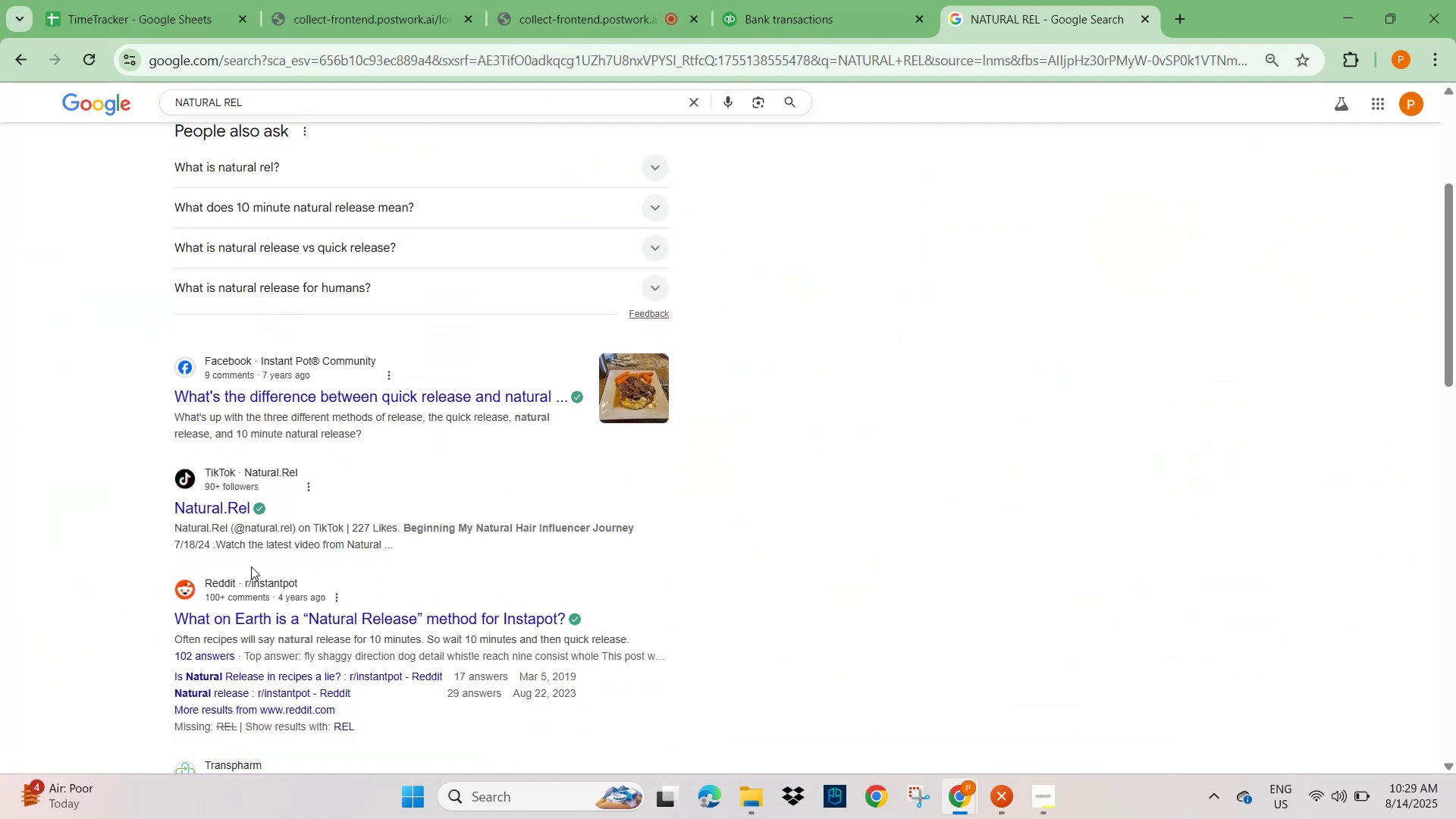 
wait(6.21)
 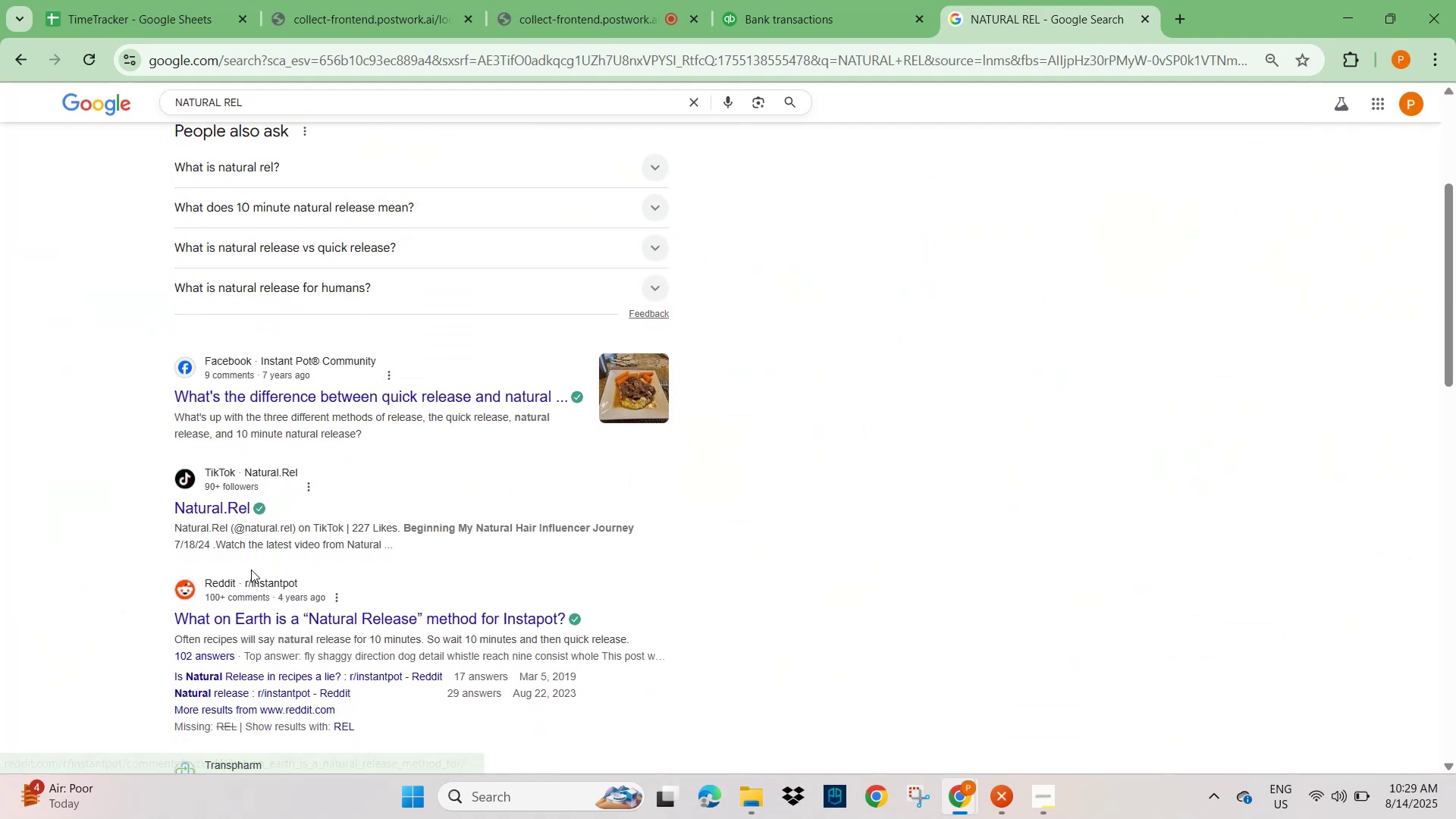 
scroll: coordinate [200, 476], scroll_direction: down, amount: 5.0
 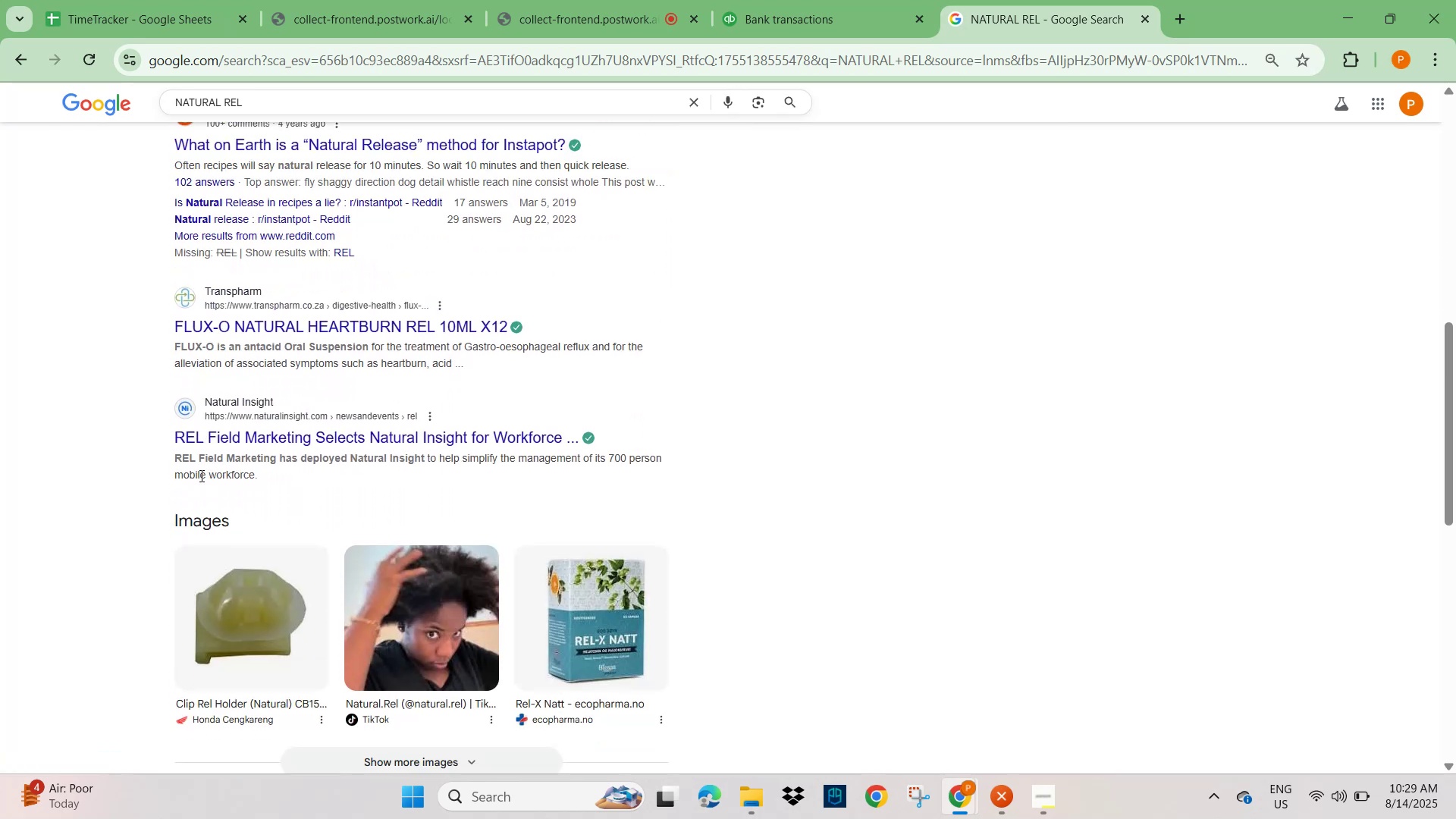 
wait(5.73)
 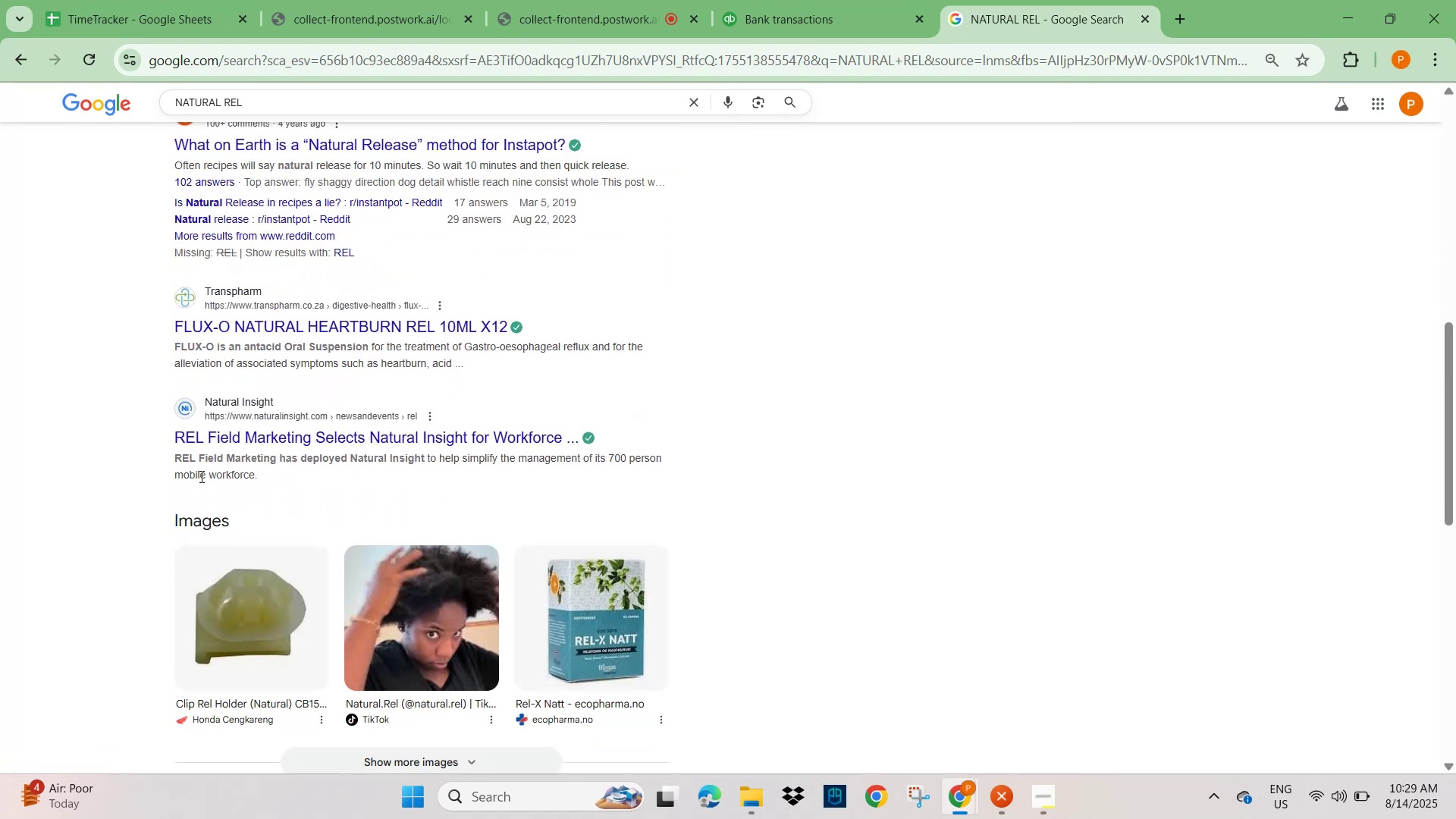 
left_click([827, 20])
 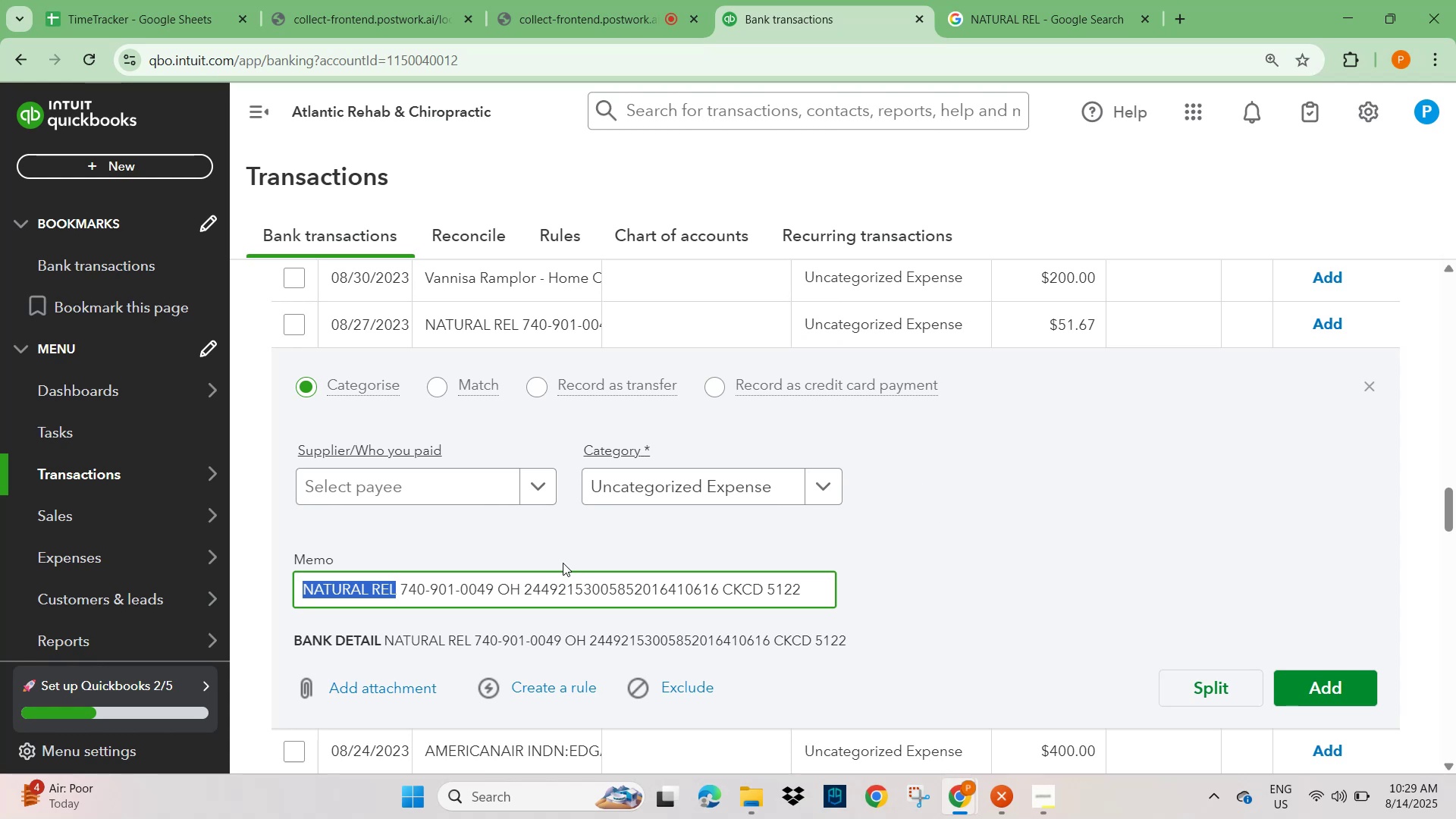 
left_click([385, 492])
 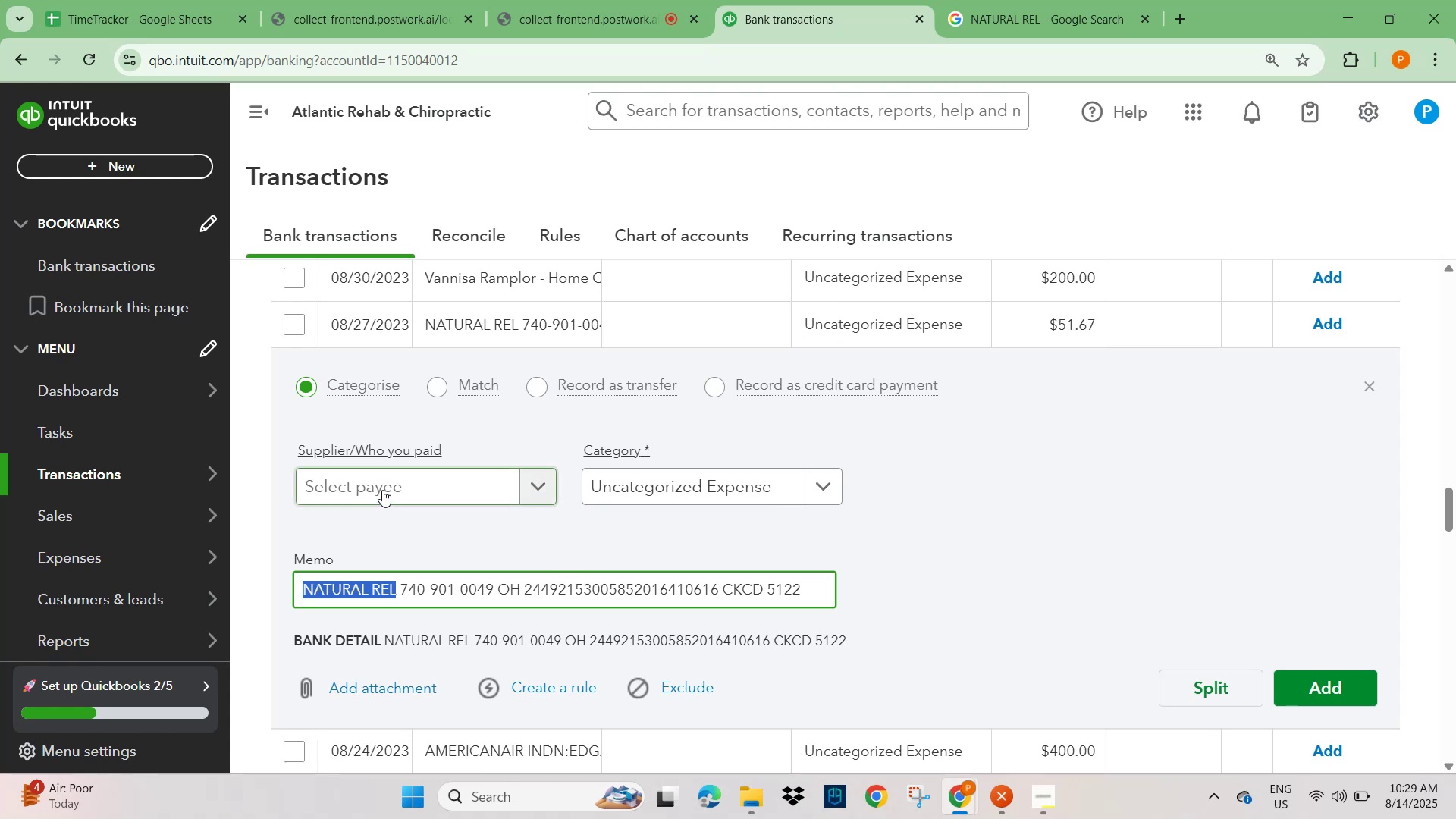 
key(Control+V)
 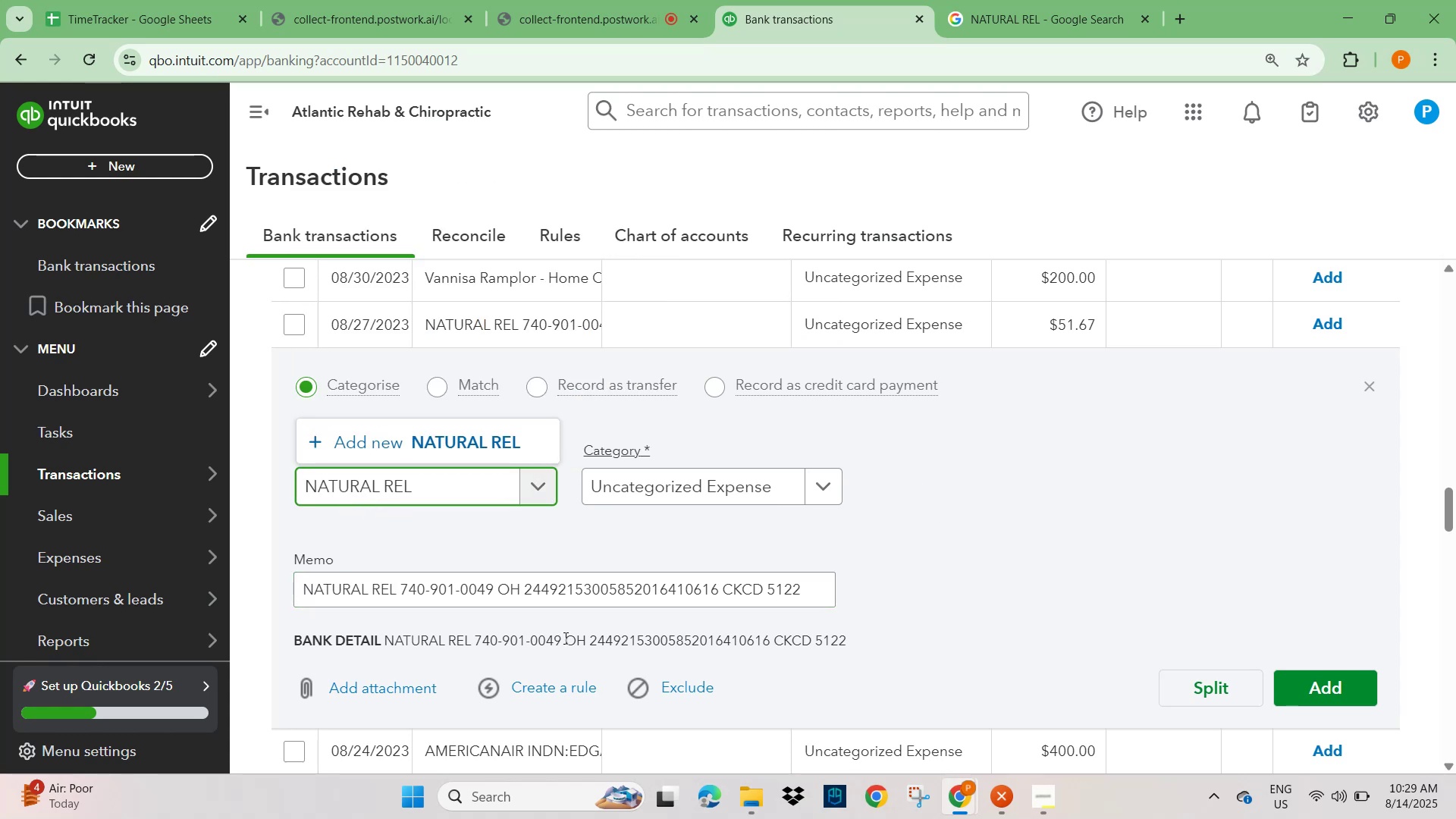 
left_click([480, 431])
 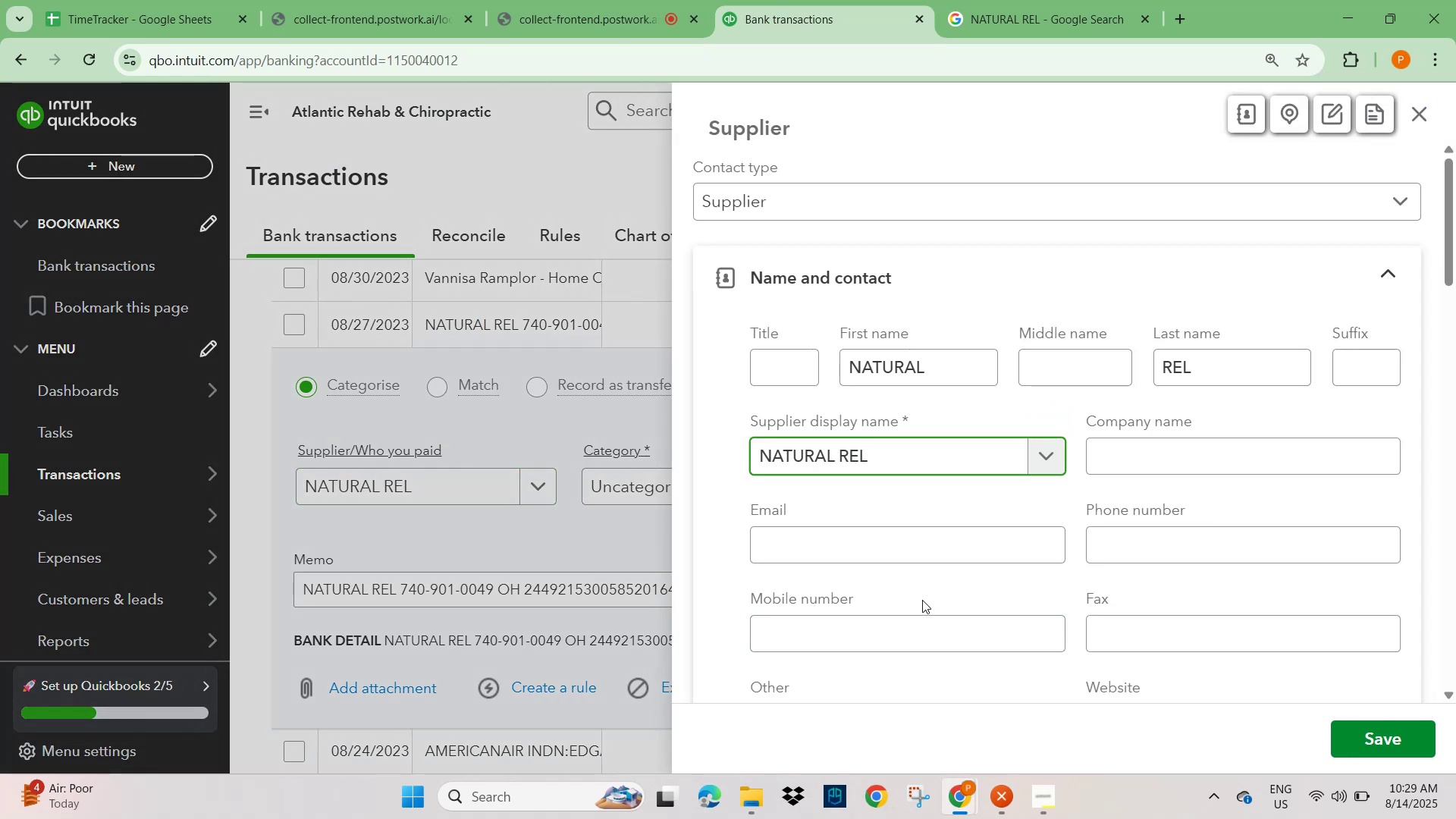 
wait(8.35)
 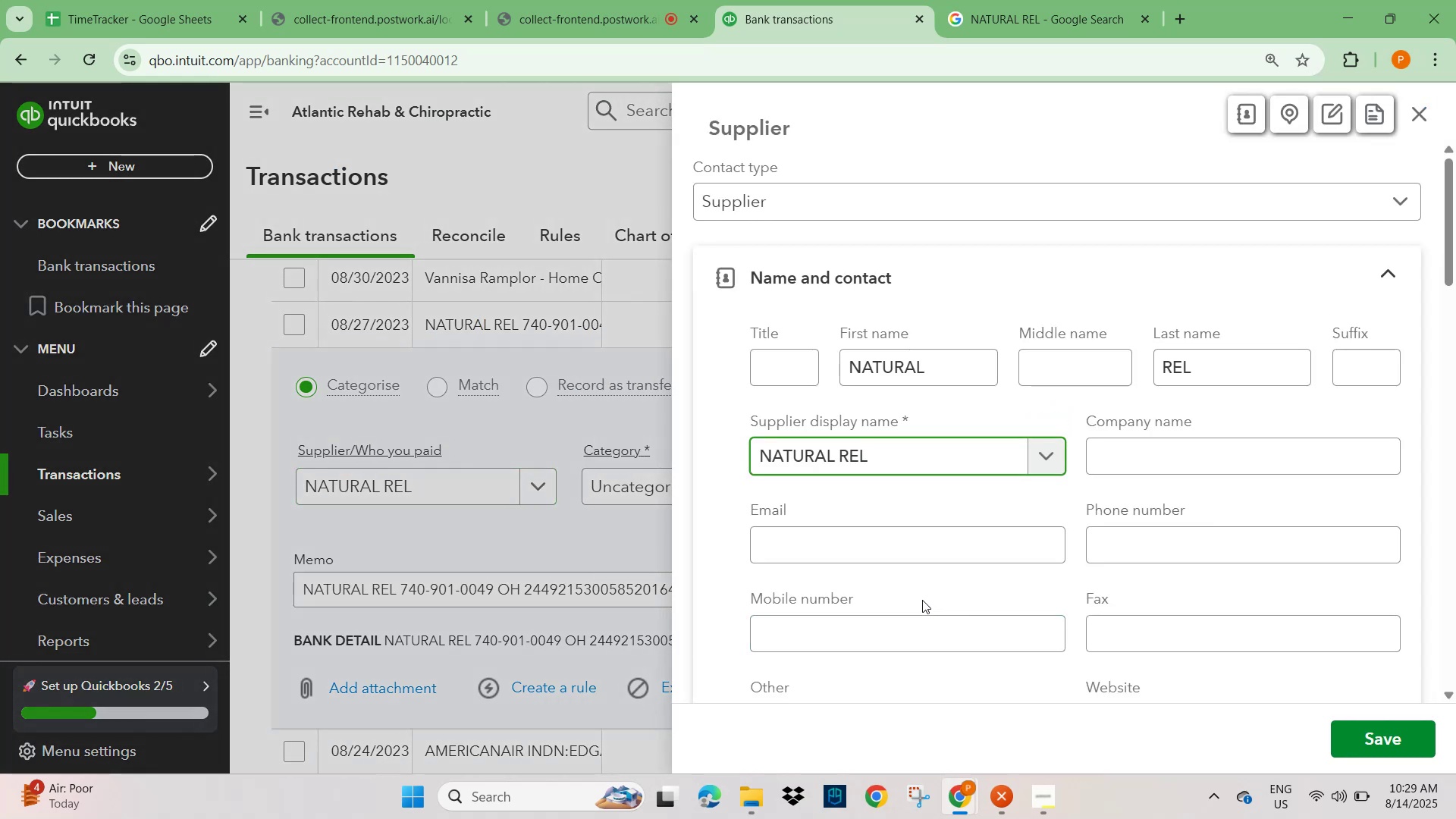 
left_click([1366, 740])
 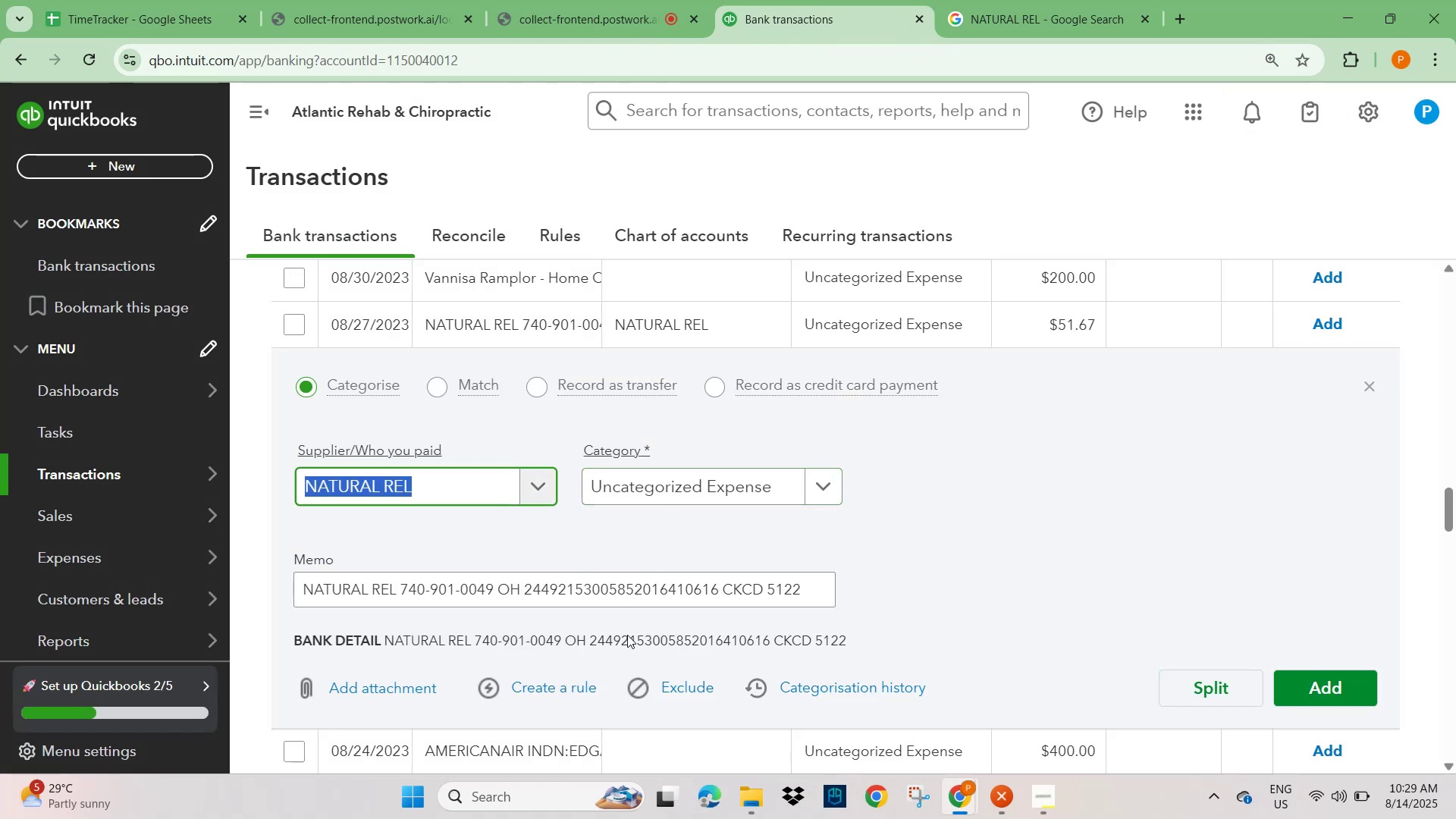 
left_click([551, 682])
 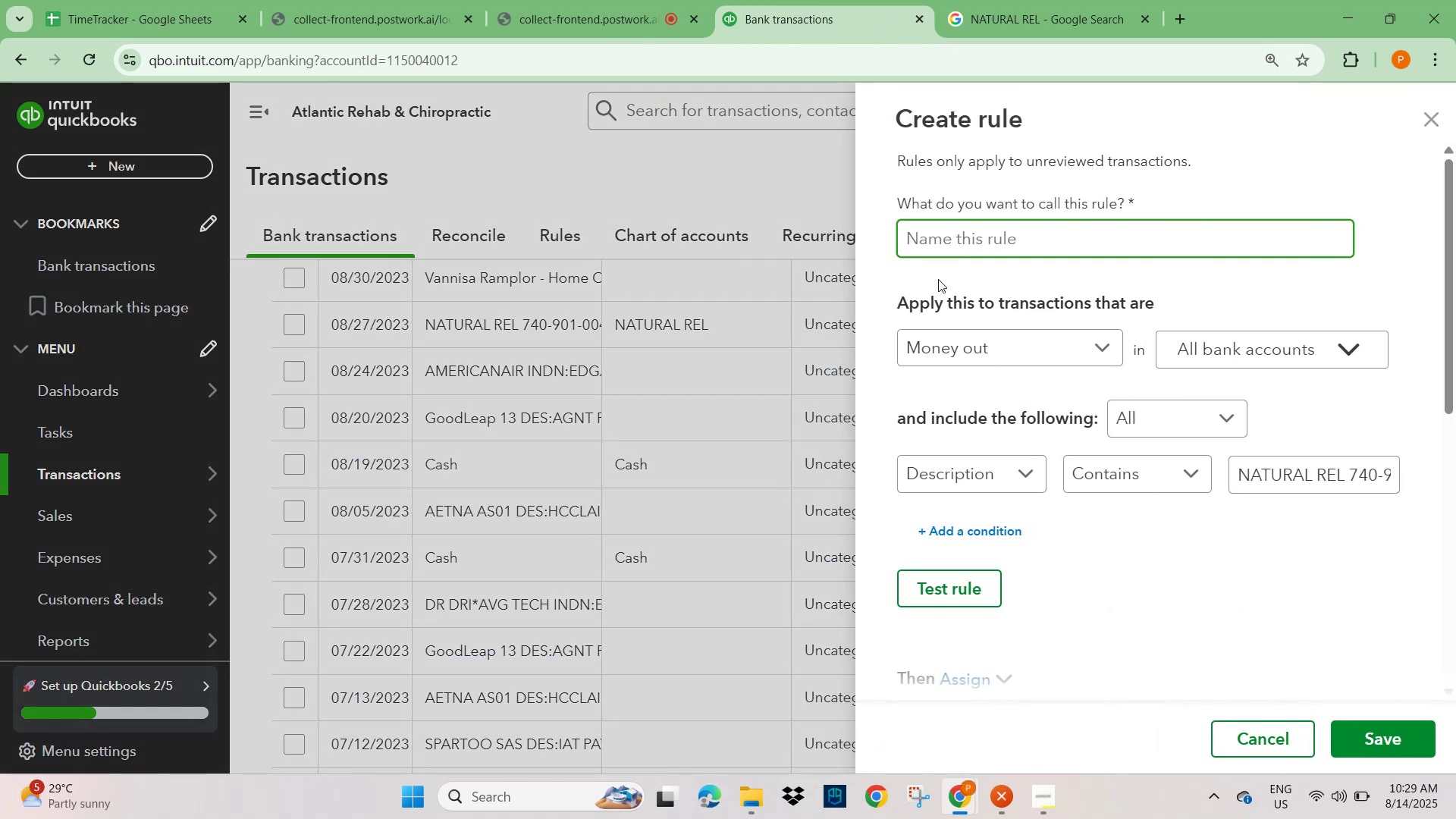 
left_click([952, 248])
 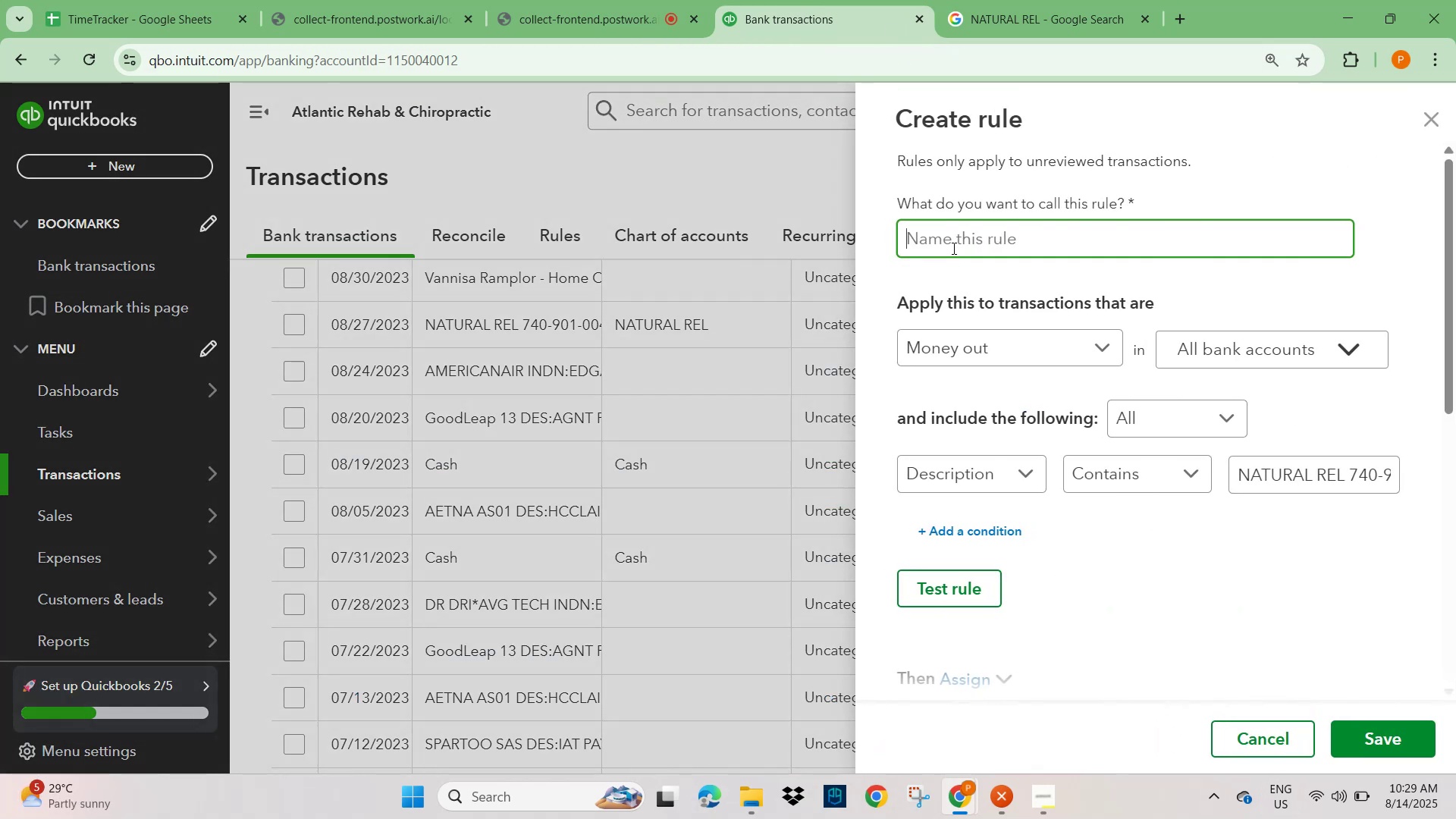 
key(Control+V)
 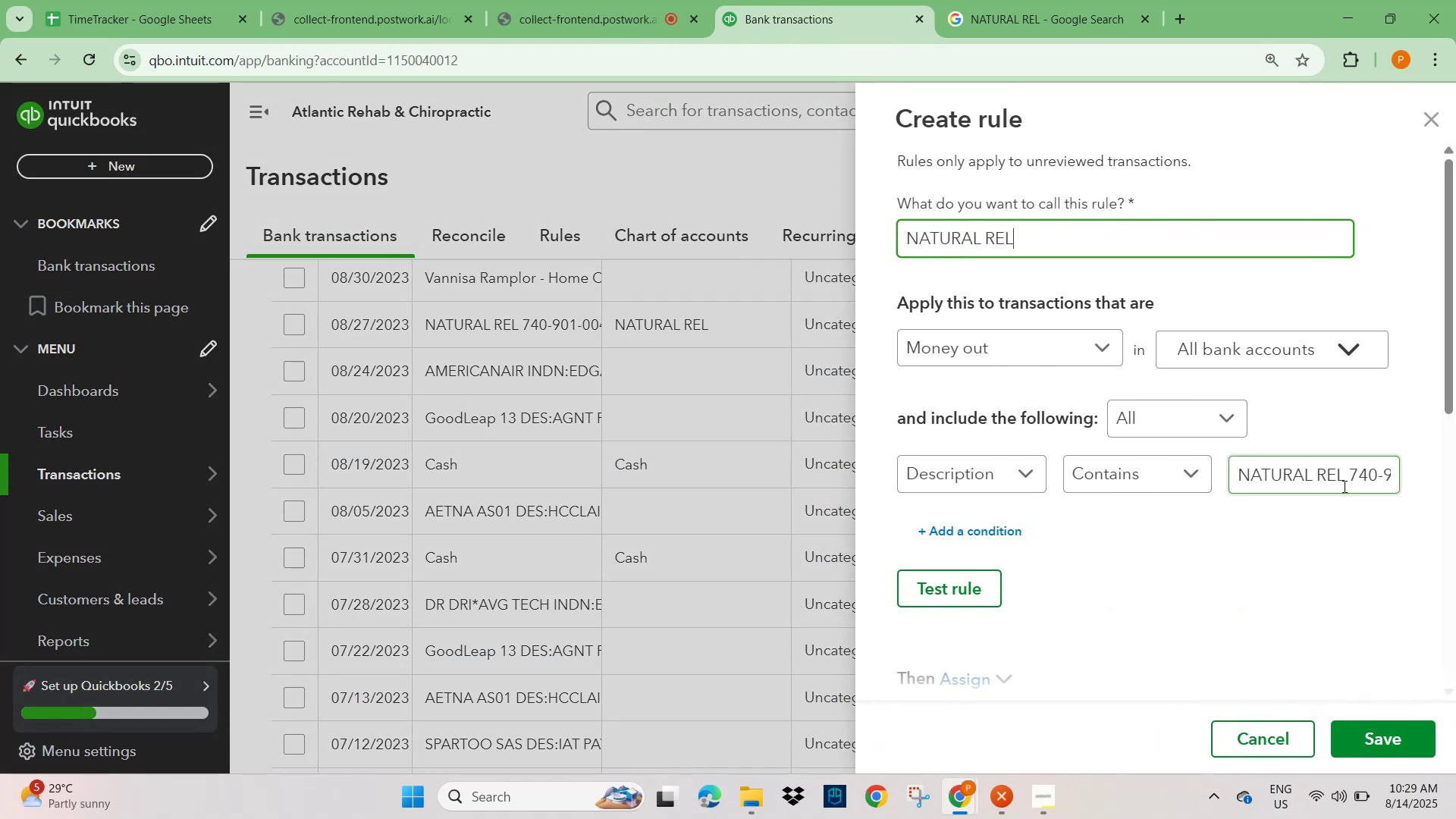 
left_click_drag(start_coordinate=[1343, 475], to_coordinate=[1449, 509])
 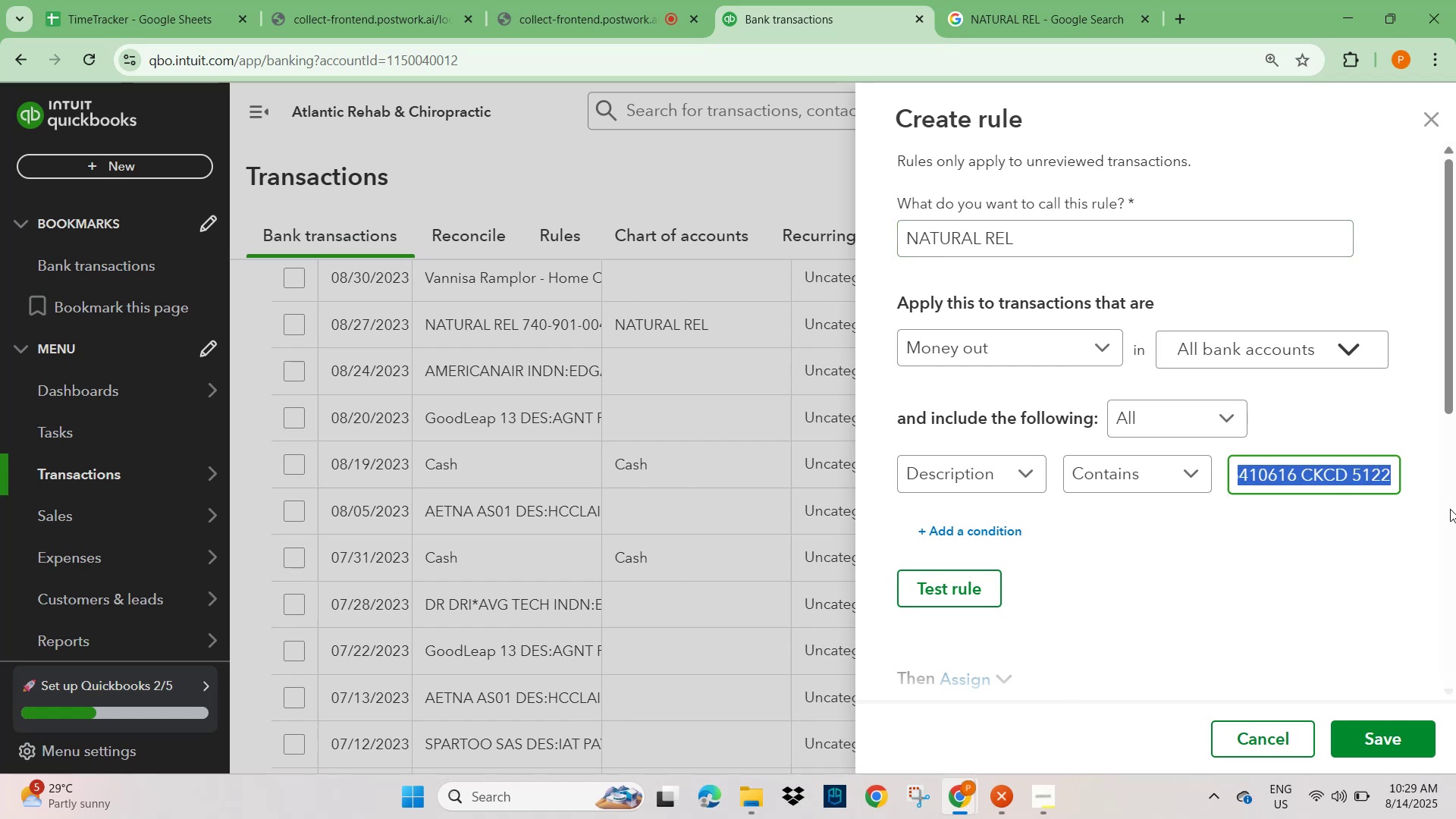 
key(Backspace)
 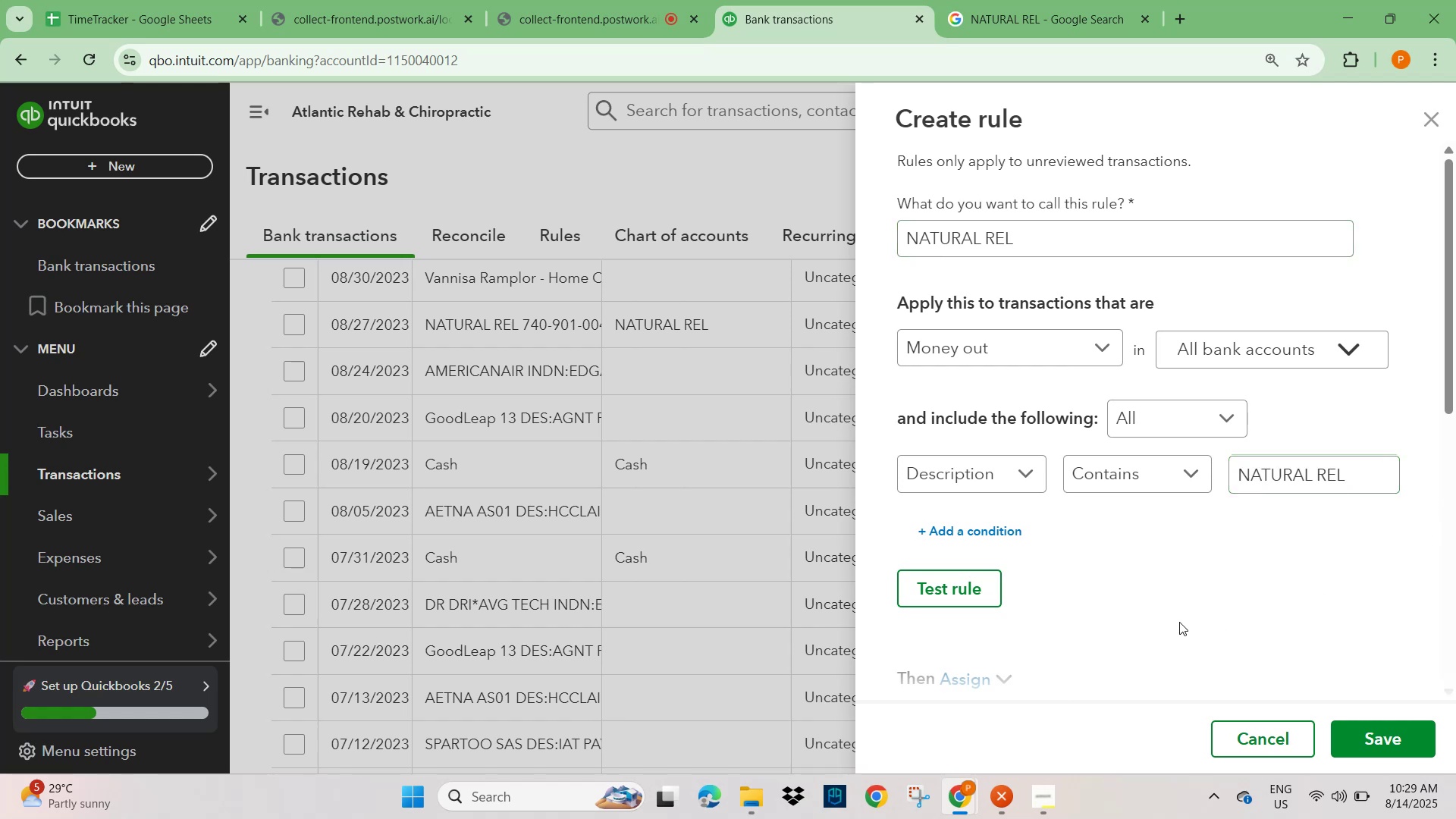 
scroll: coordinate [1182, 601], scroll_direction: down, amount: 2.0
 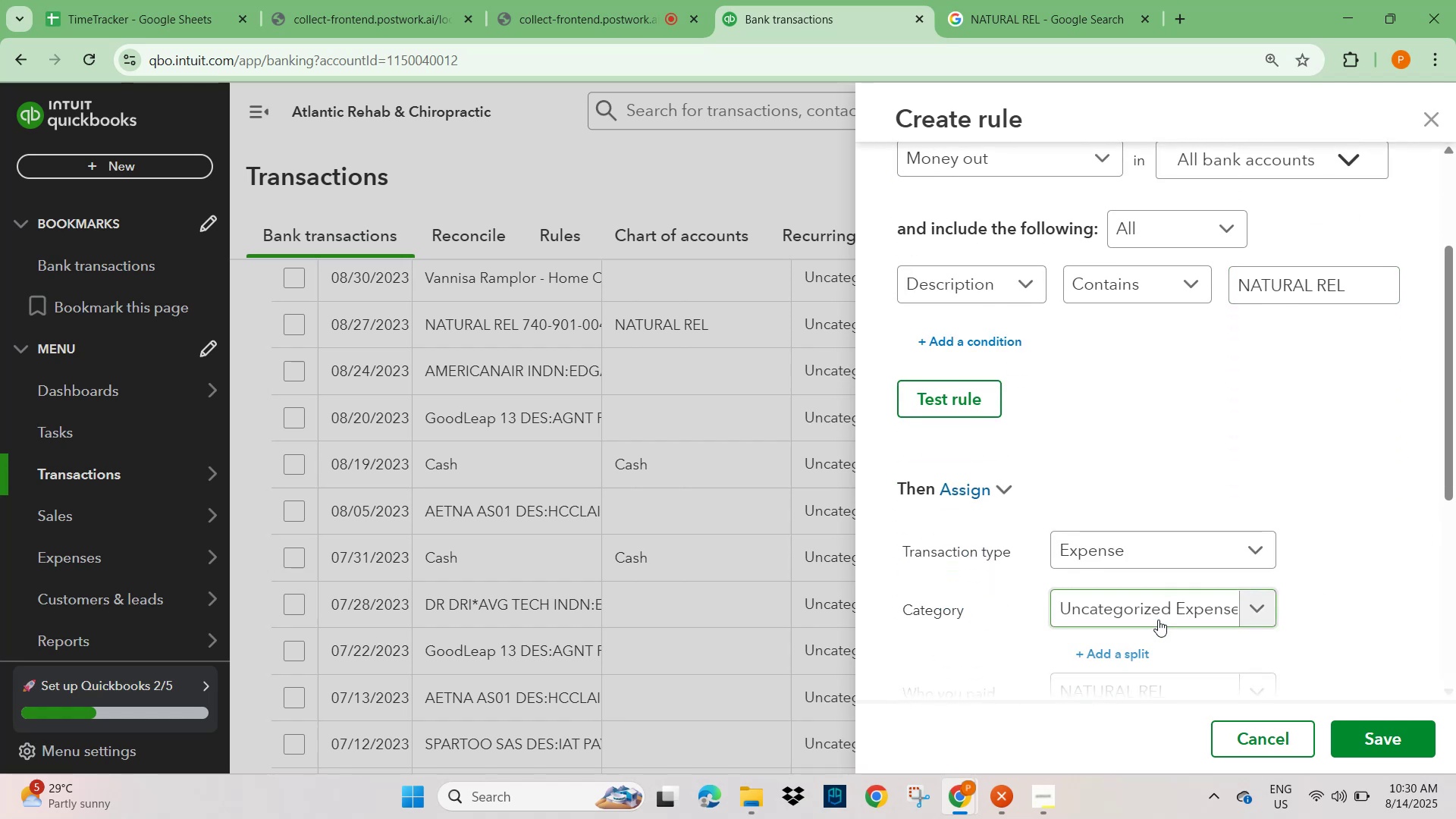 
left_click([1154, 606])
 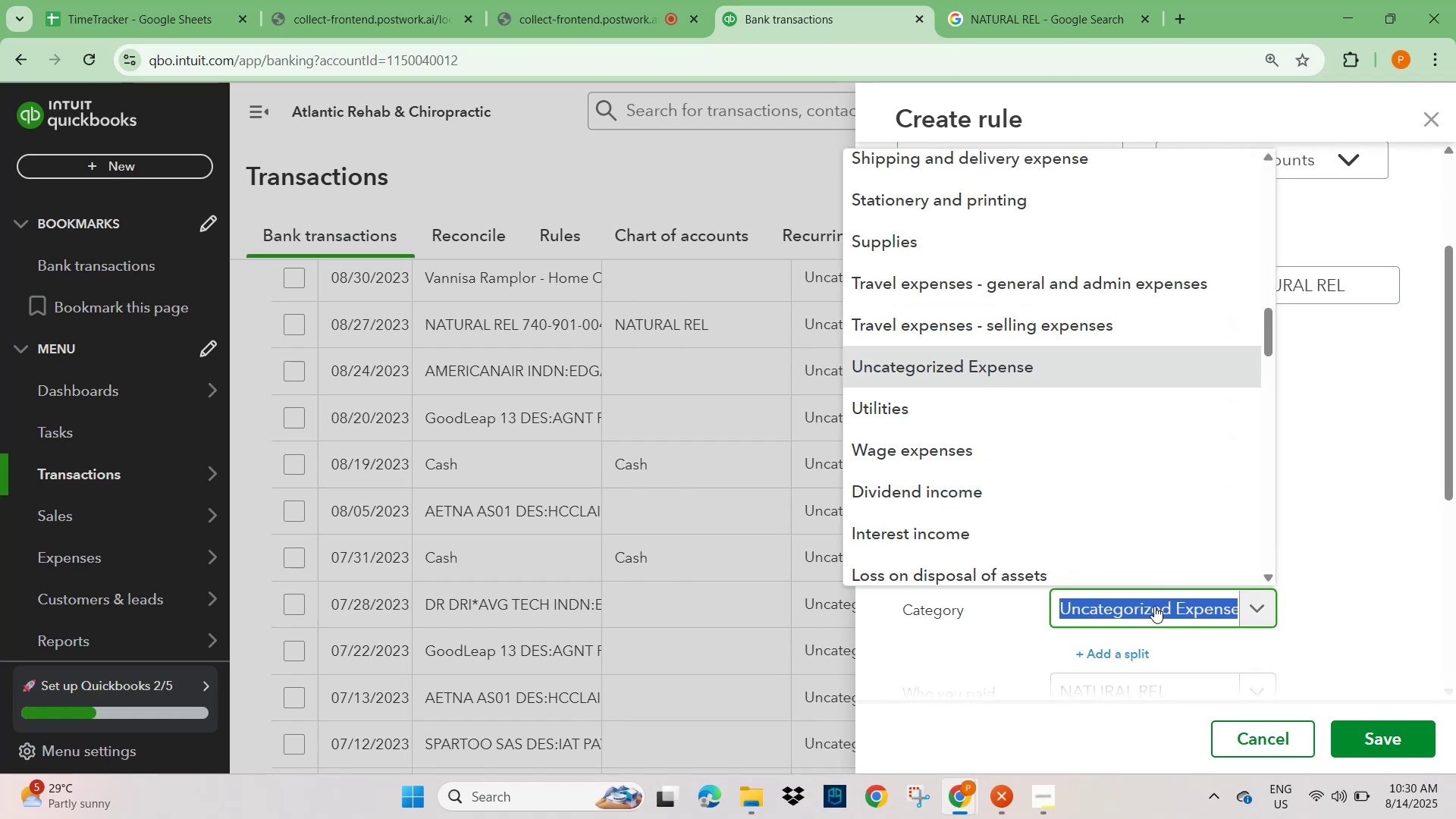 
type(medica)
 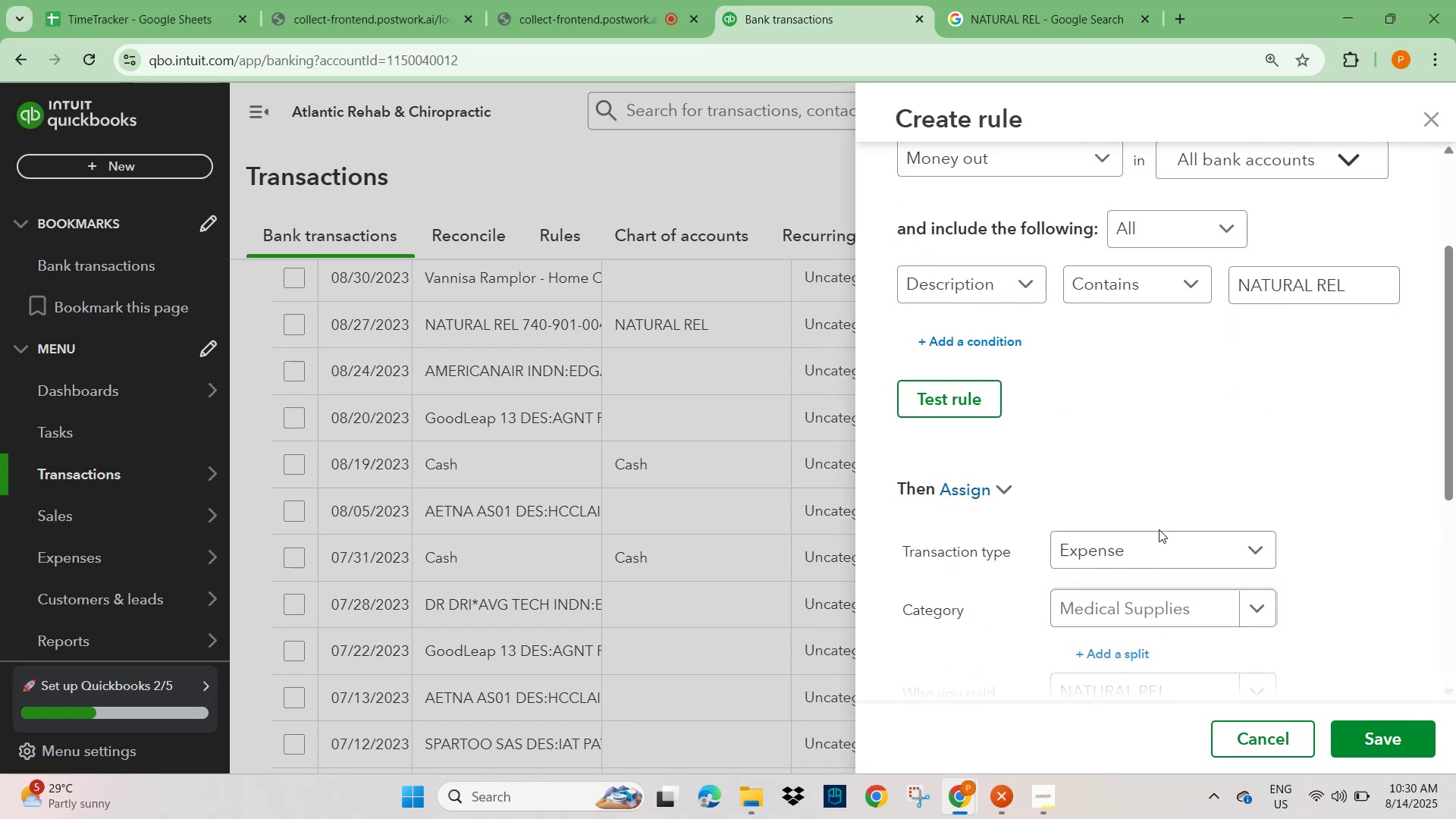 
left_click([1360, 562])
 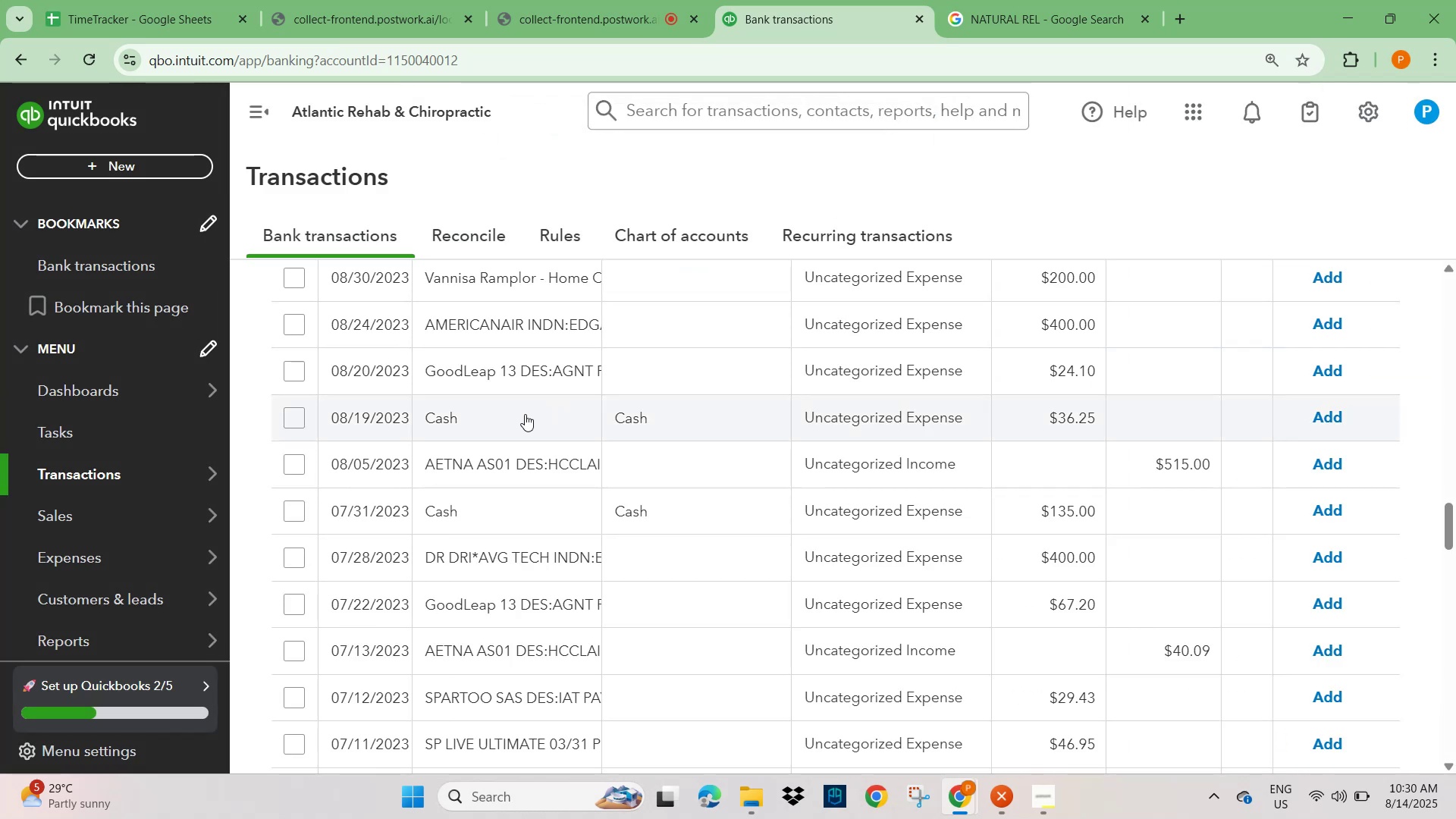 
wait(7.74)
 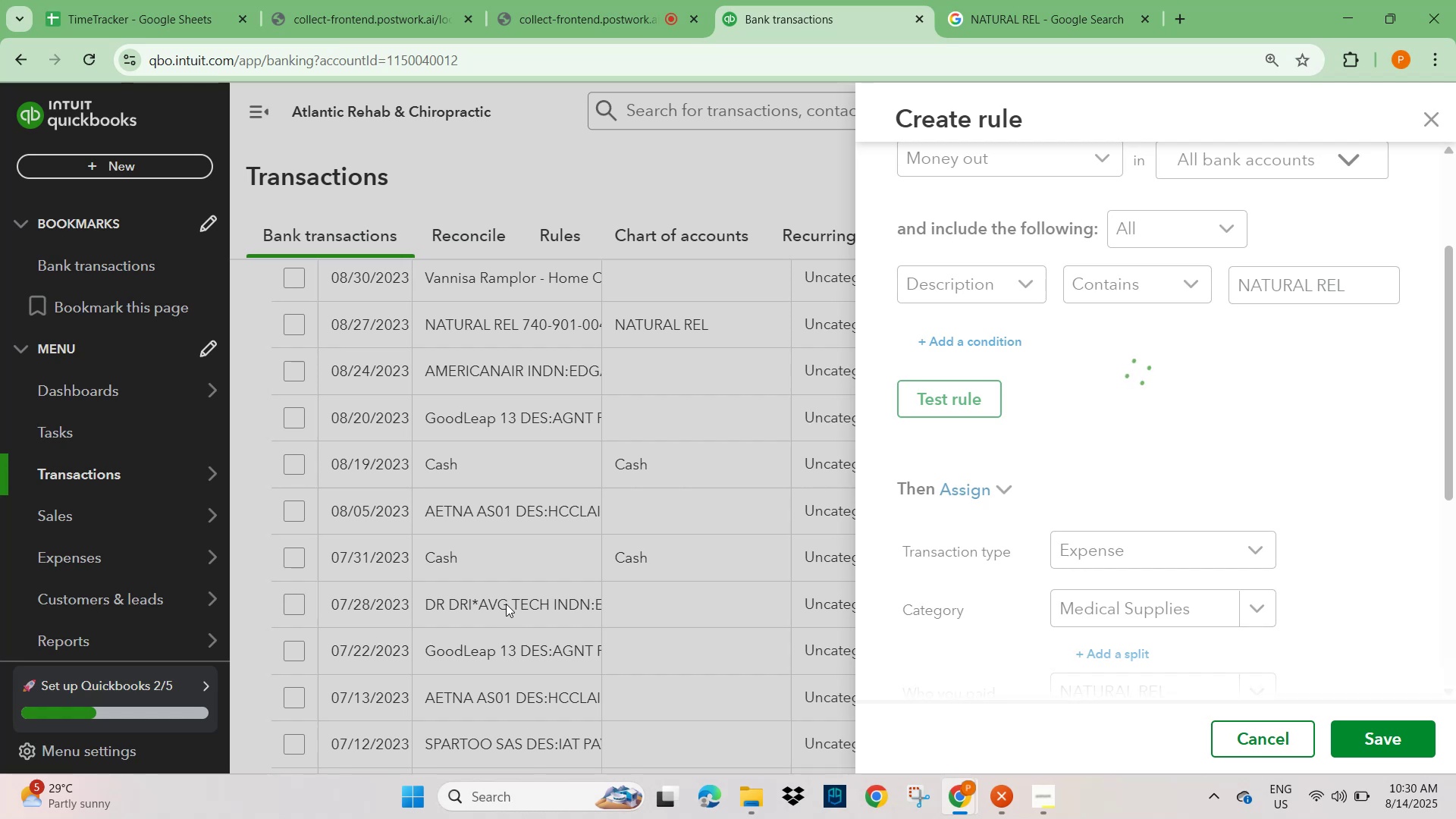 
left_click([455, 431])
 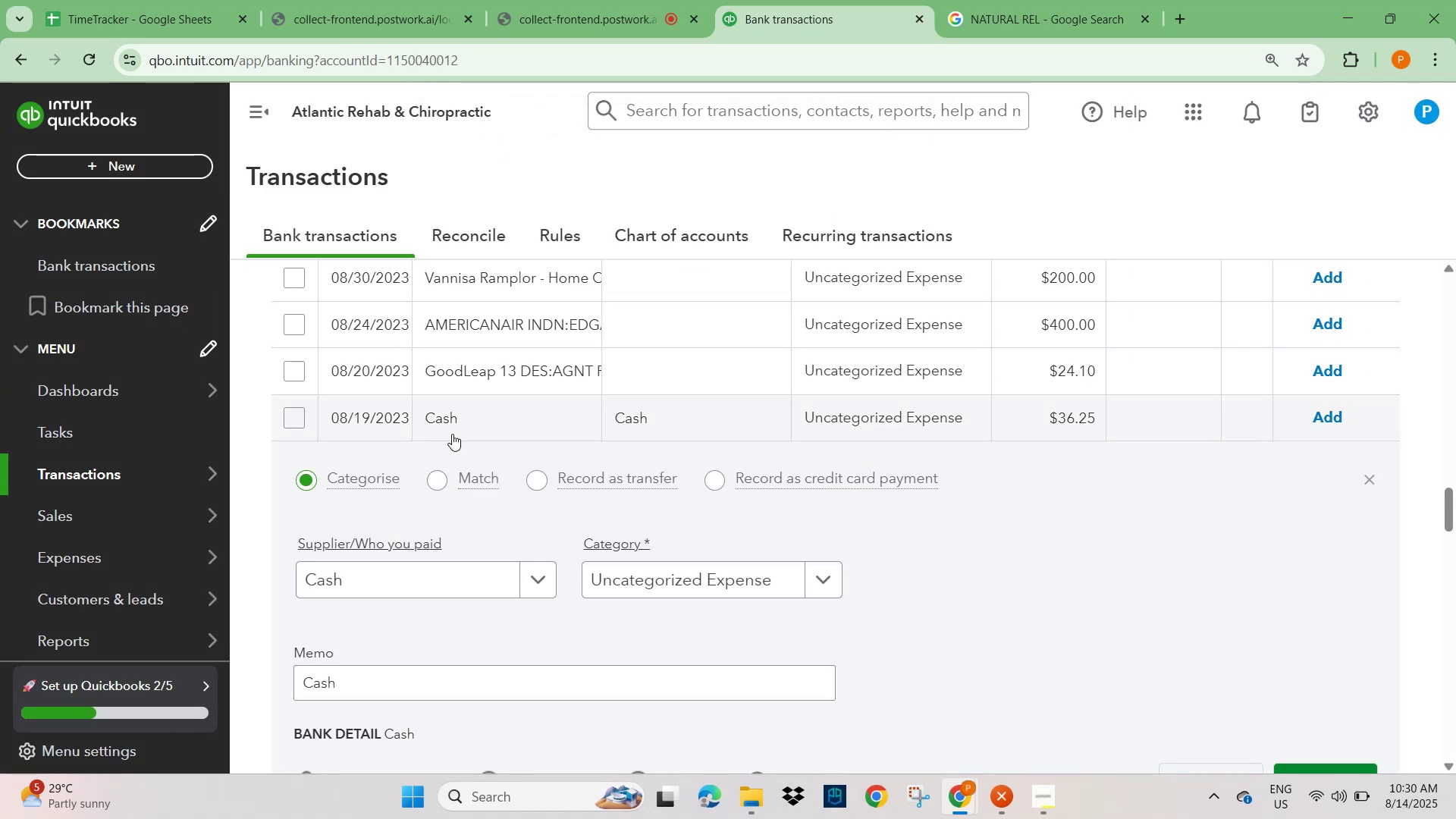 
scroll: coordinate [452, 443], scroll_direction: down, amount: 1.0
 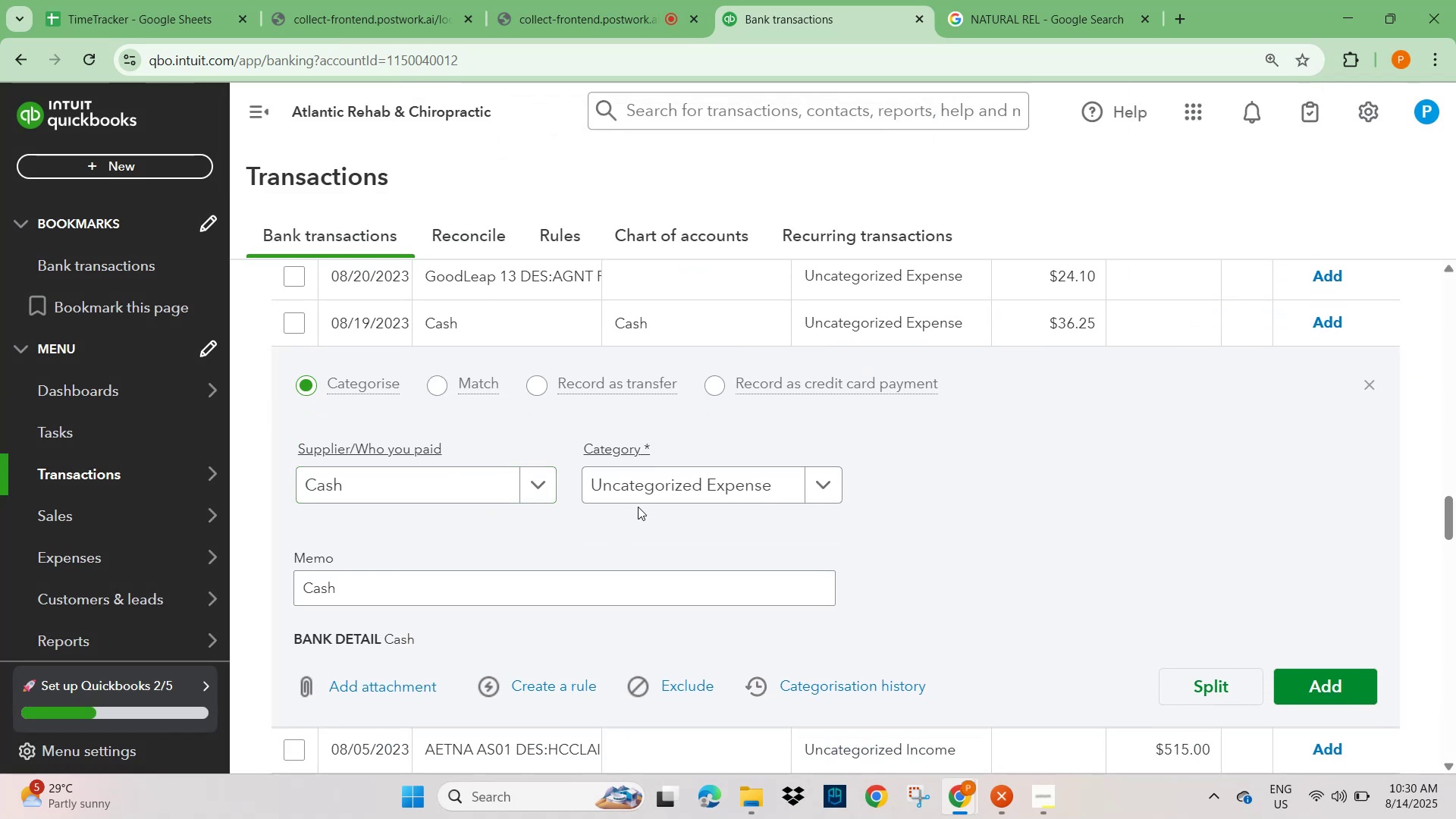 
left_click([644, 489])
 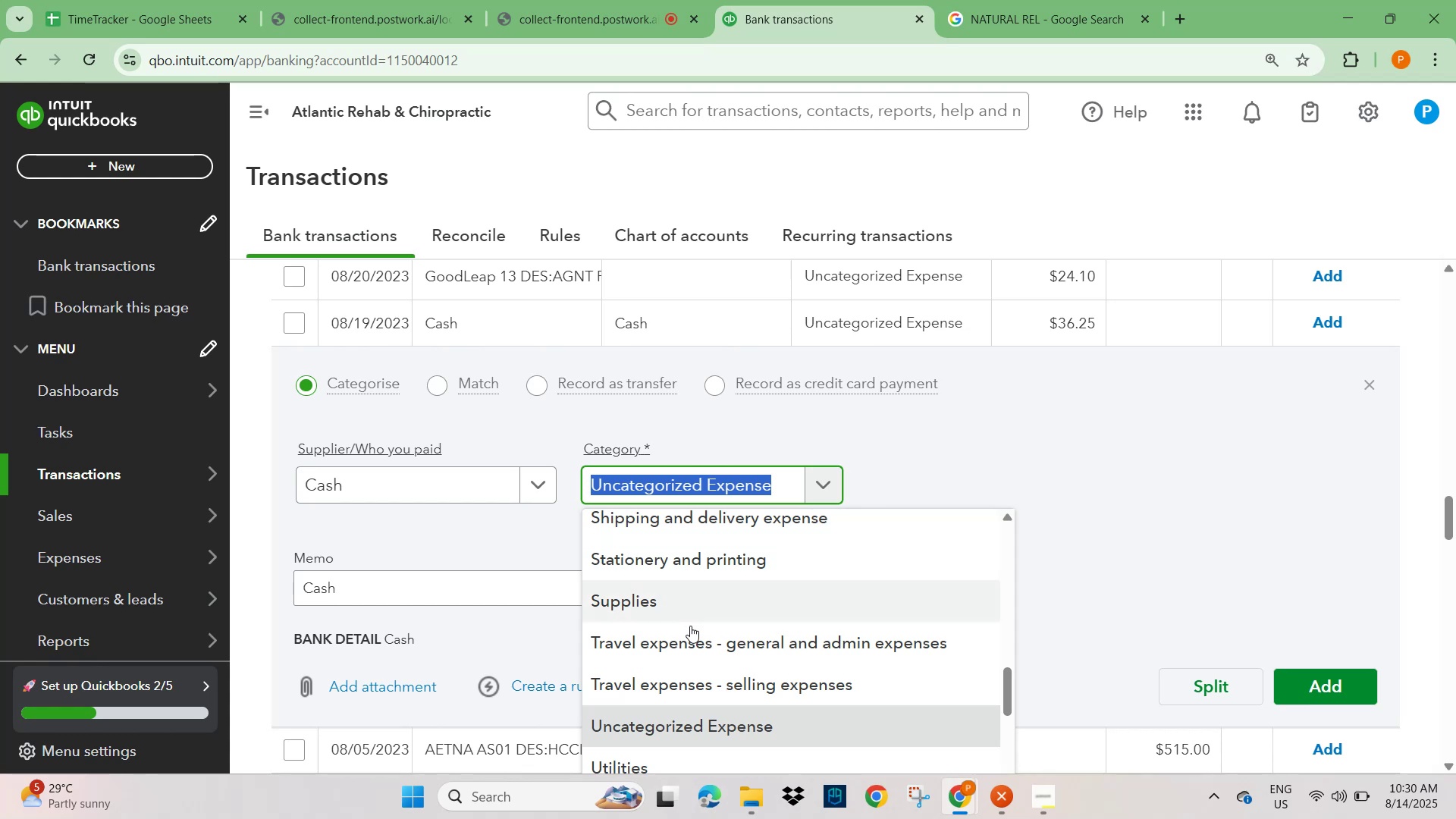 
scroll: coordinate [750, 640], scroll_direction: down, amount: 1.0
 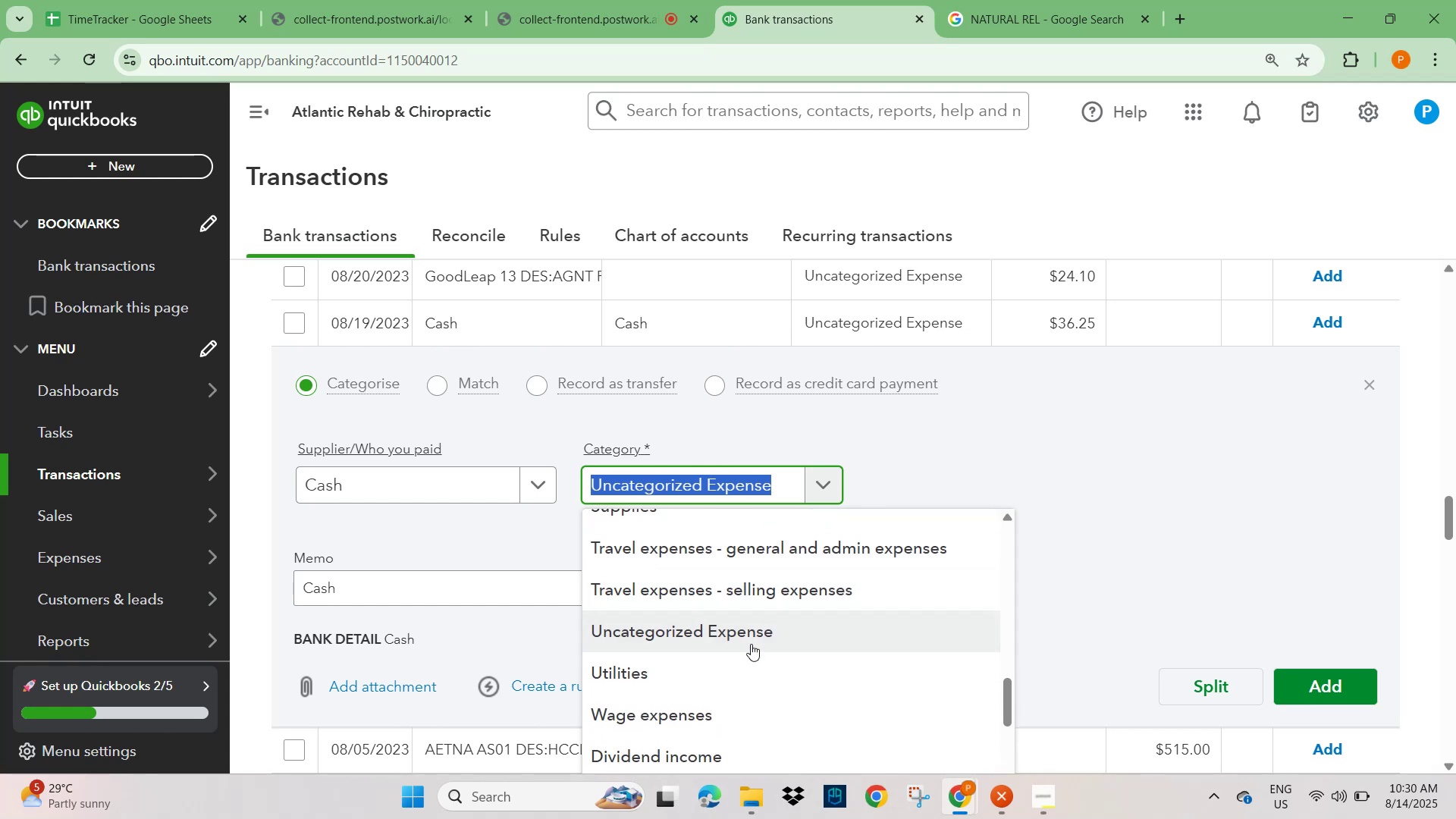 
type(genera)
 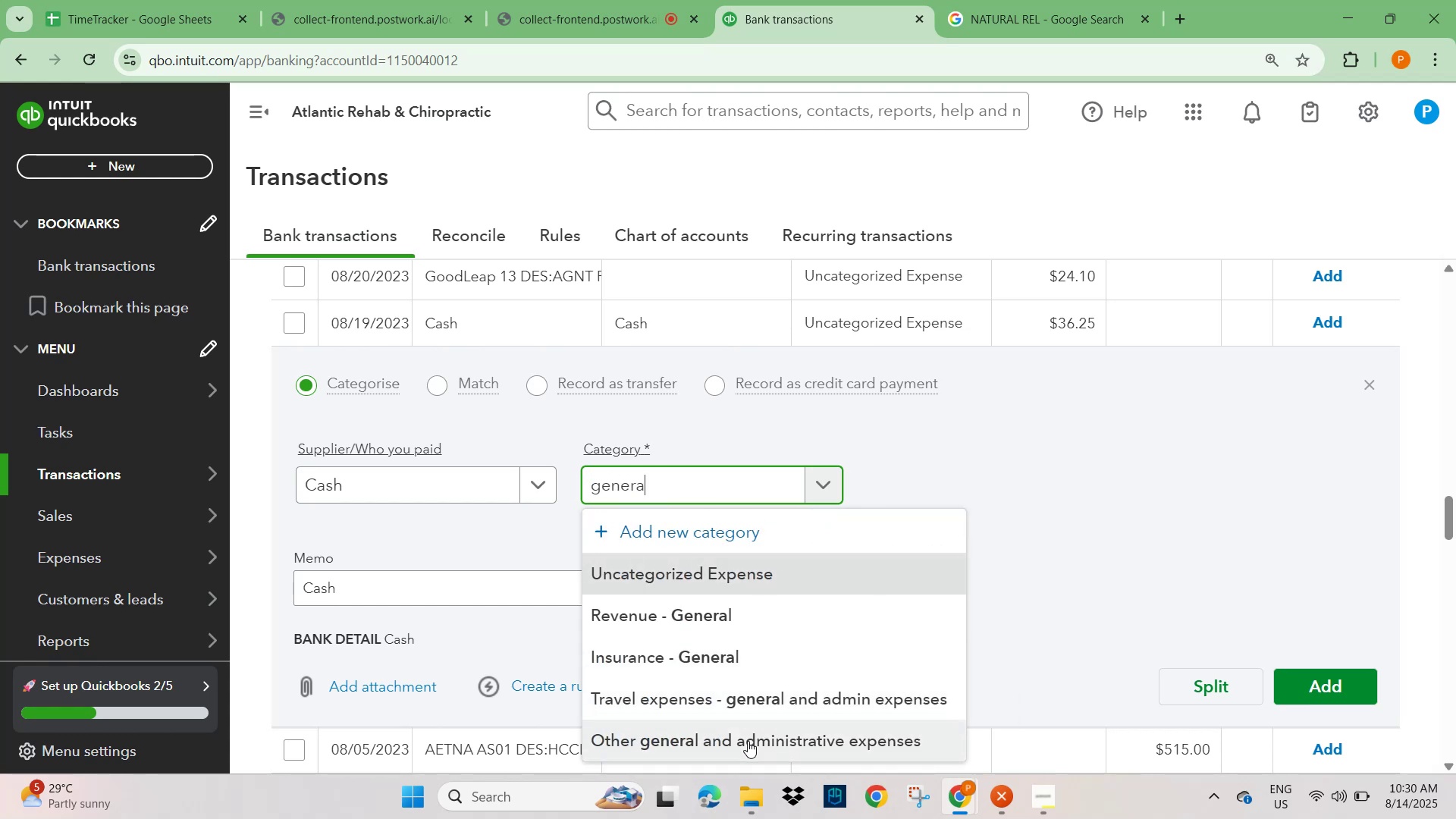 
left_click([748, 742])
 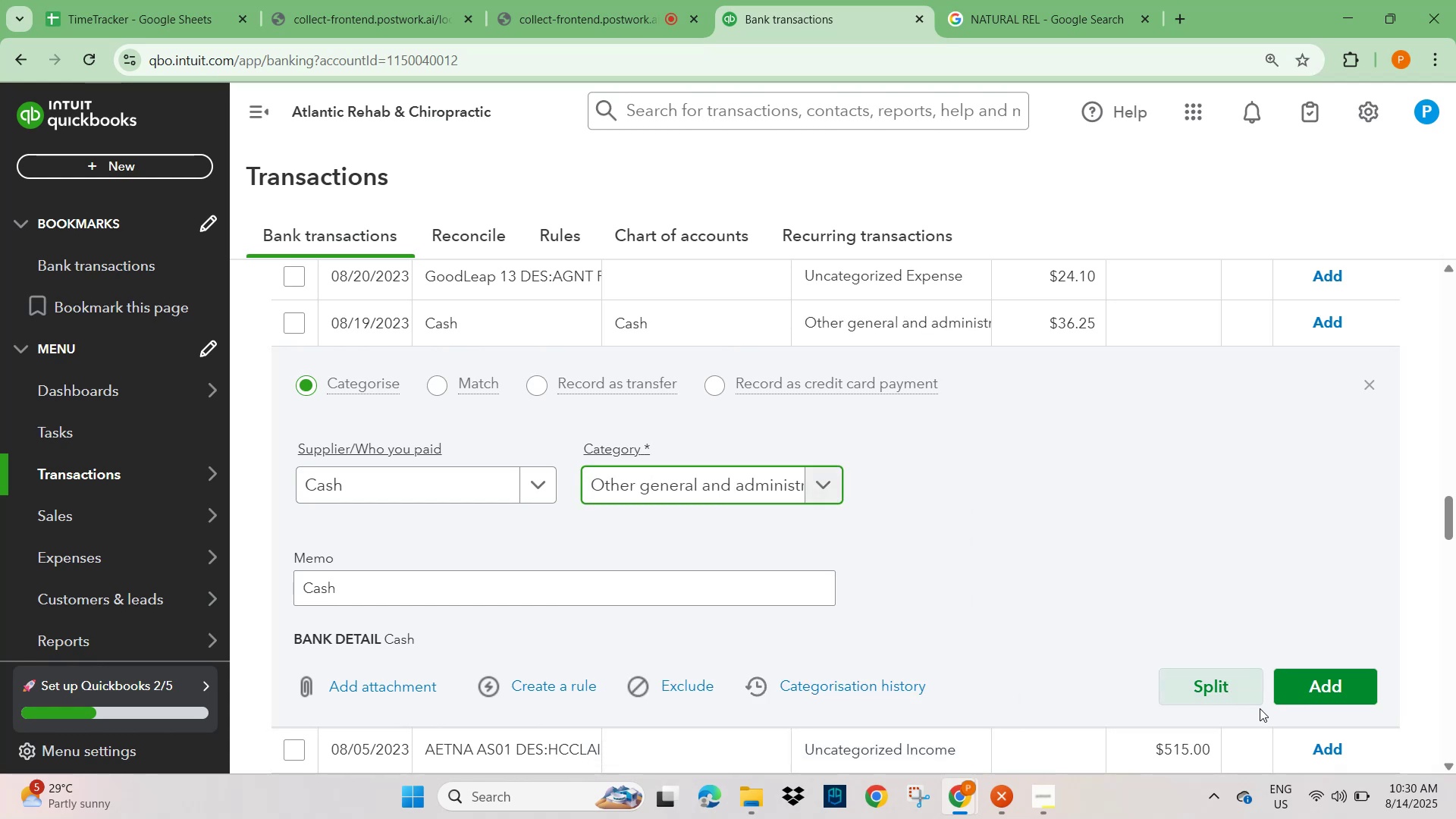 
left_click([1322, 689])
 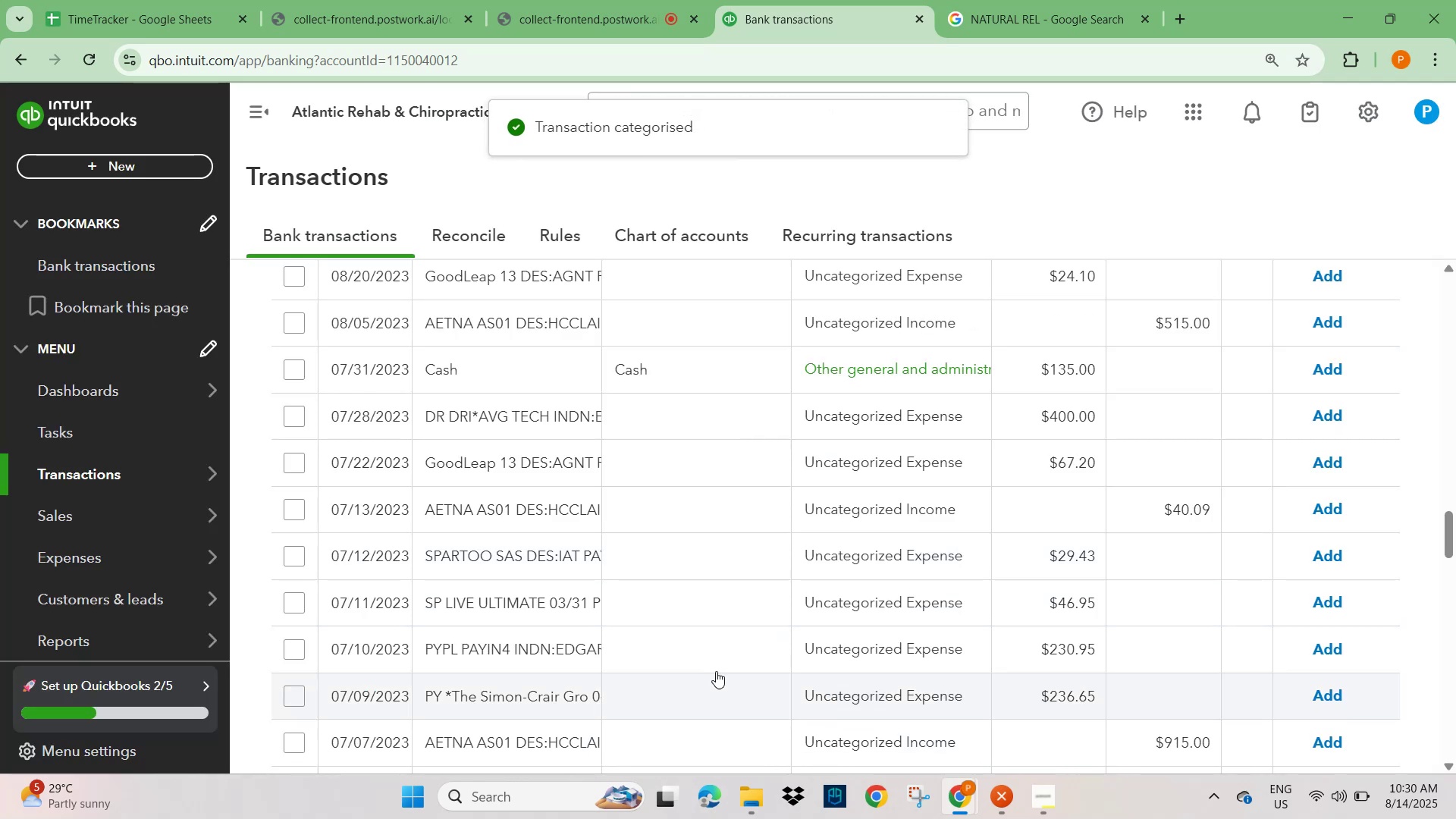 
left_click([640, 374])
 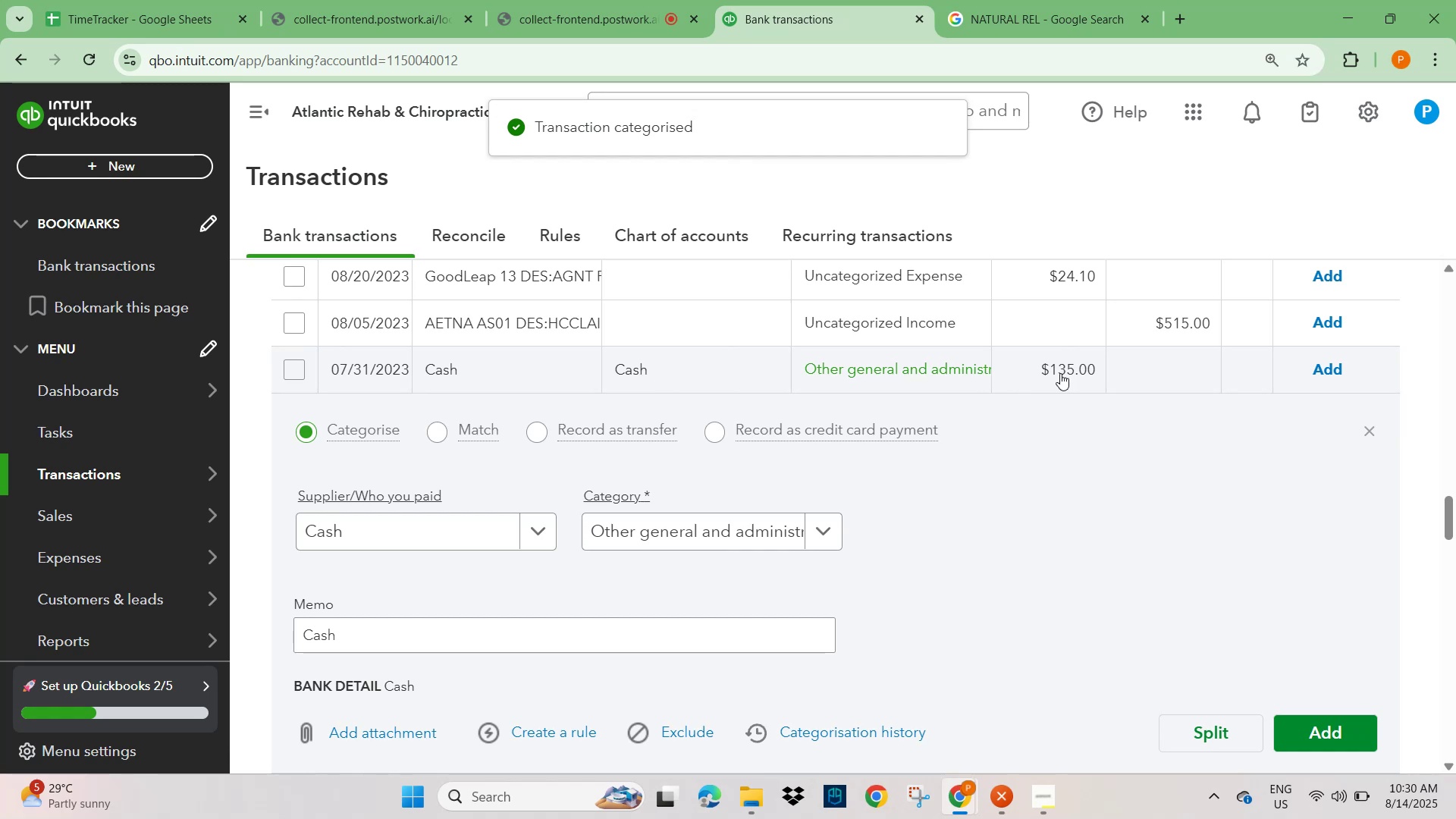 
left_click([1320, 370])
 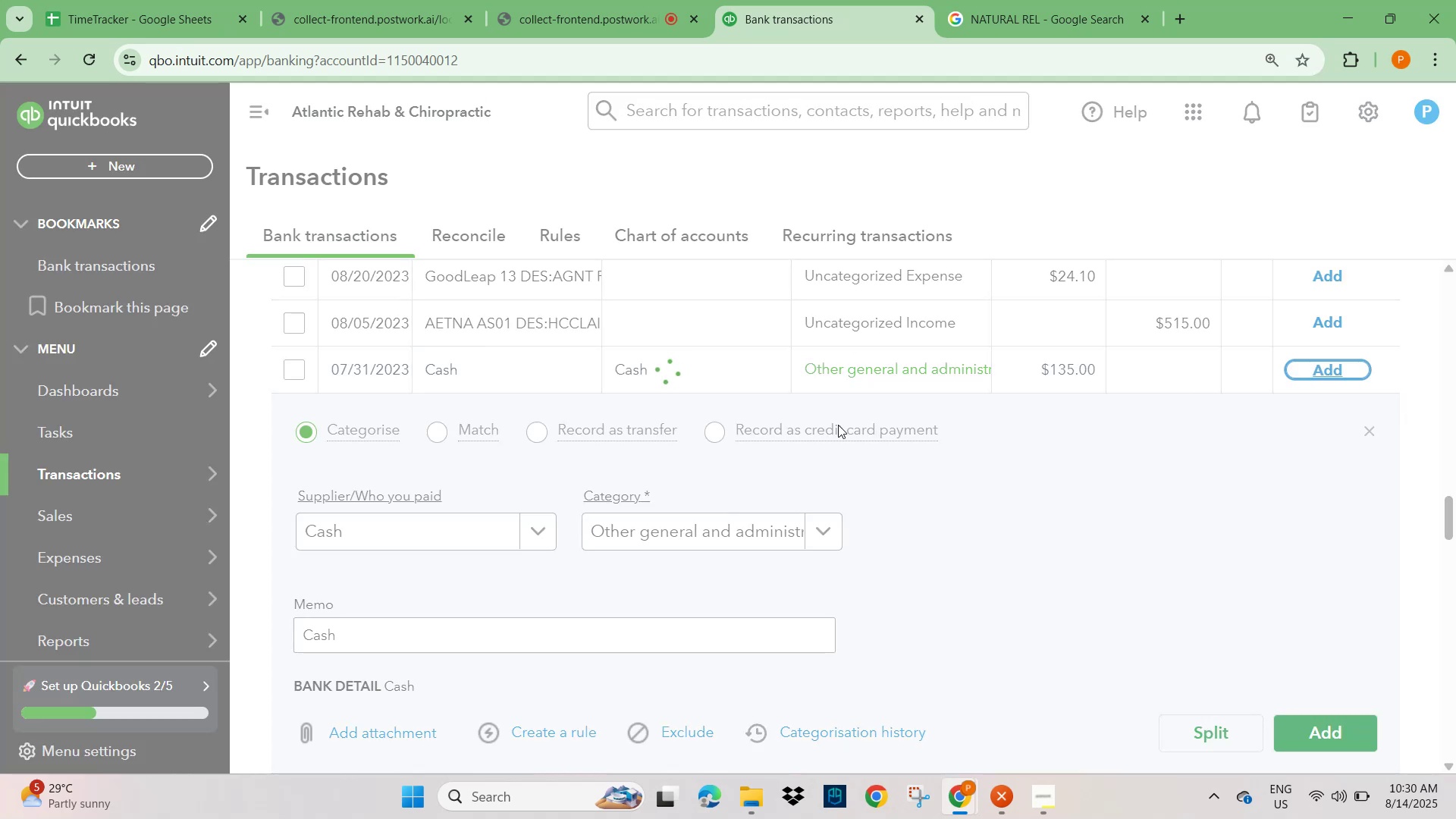 
mouse_move([587, 494])
 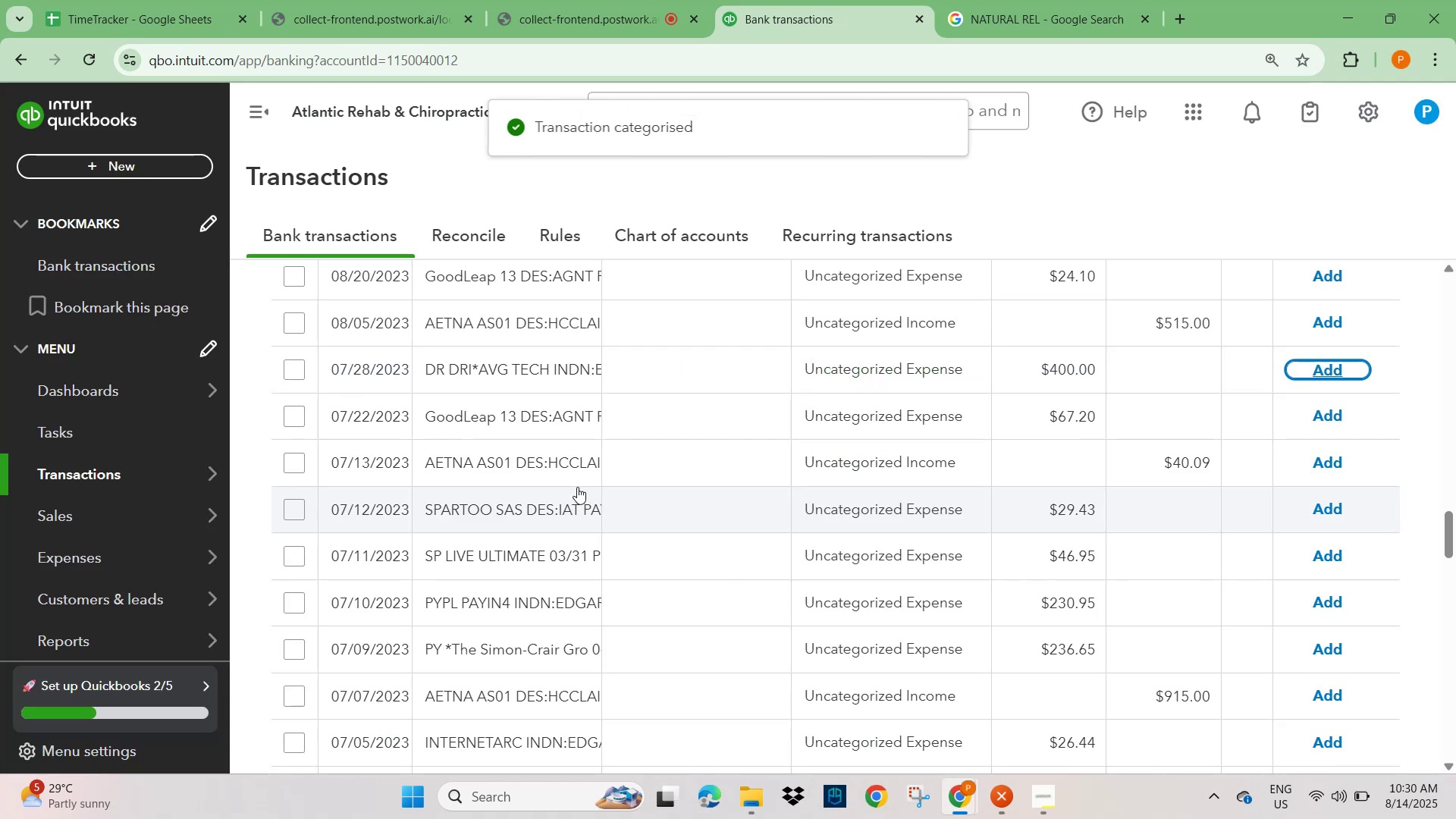 
scroll: coordinate [764, 516], scroll_direction: down, amount: 26.0
 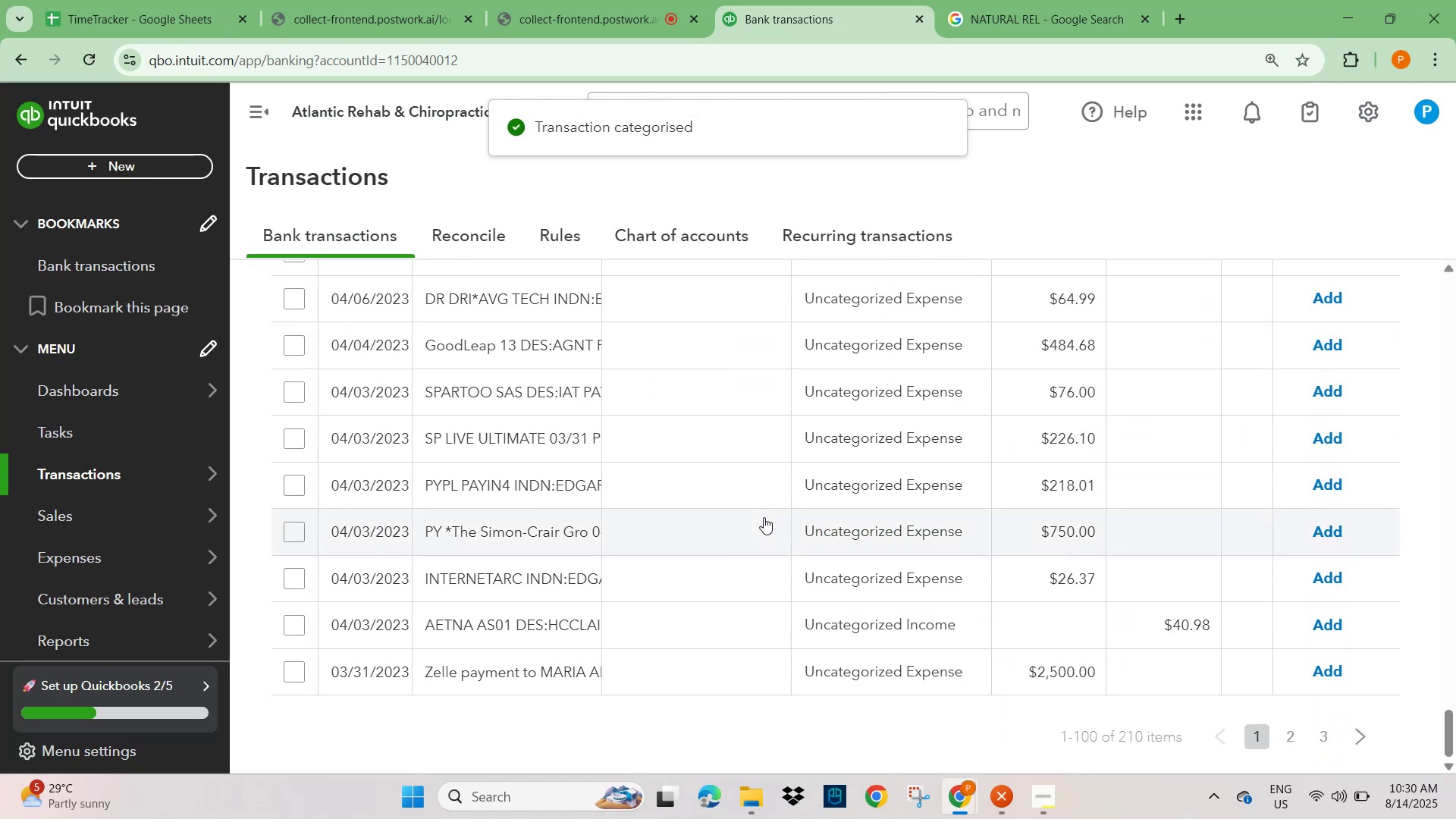 
scroll: coordinate [764, 517], scroll_direction: up, amount: 3.0
 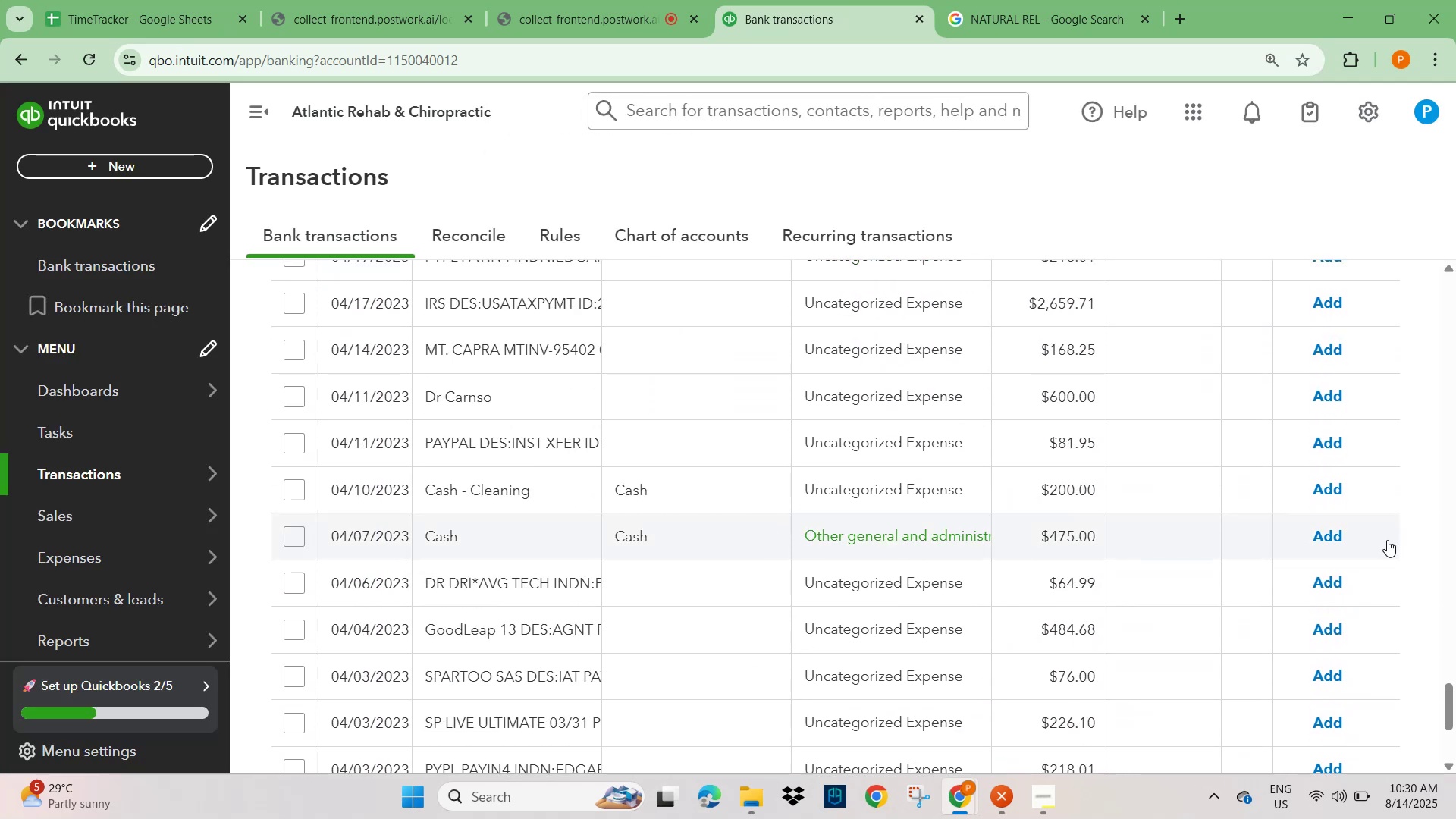 
left_click([1332, 544])
 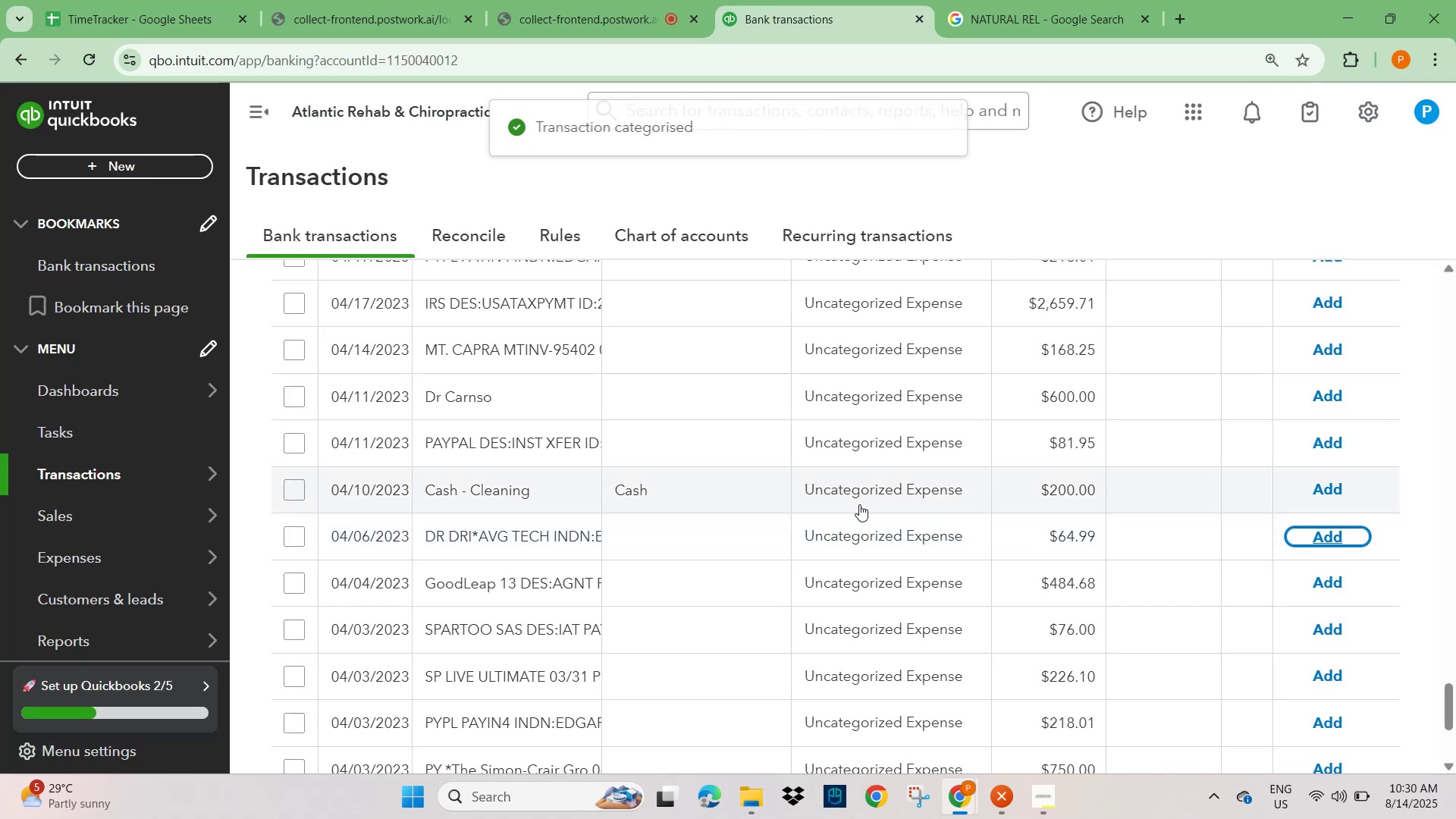 
left_click([859, 491])
 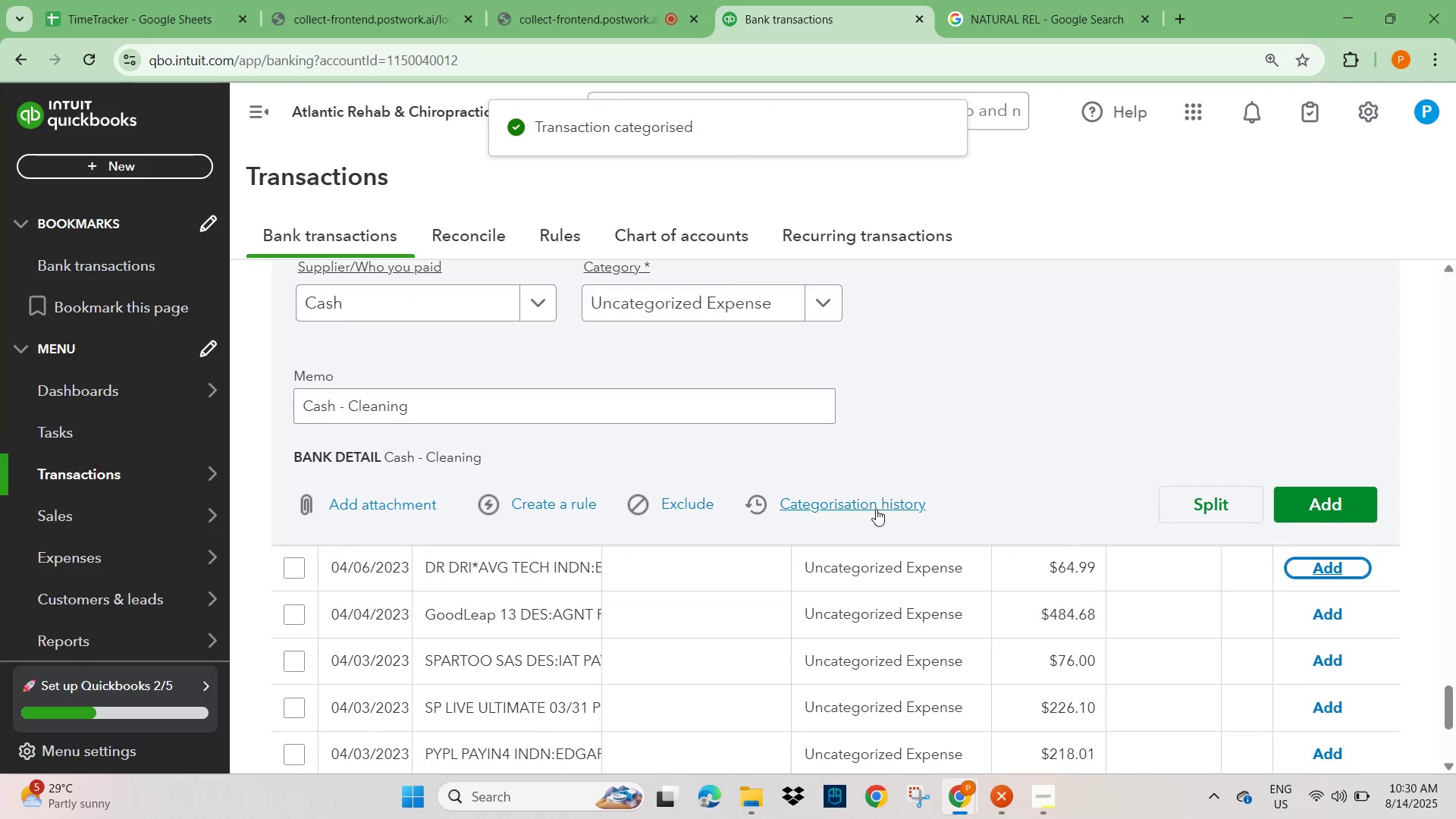 
scroll: coordinate [551, 572], scroll_direction: down, amount: 10.0
 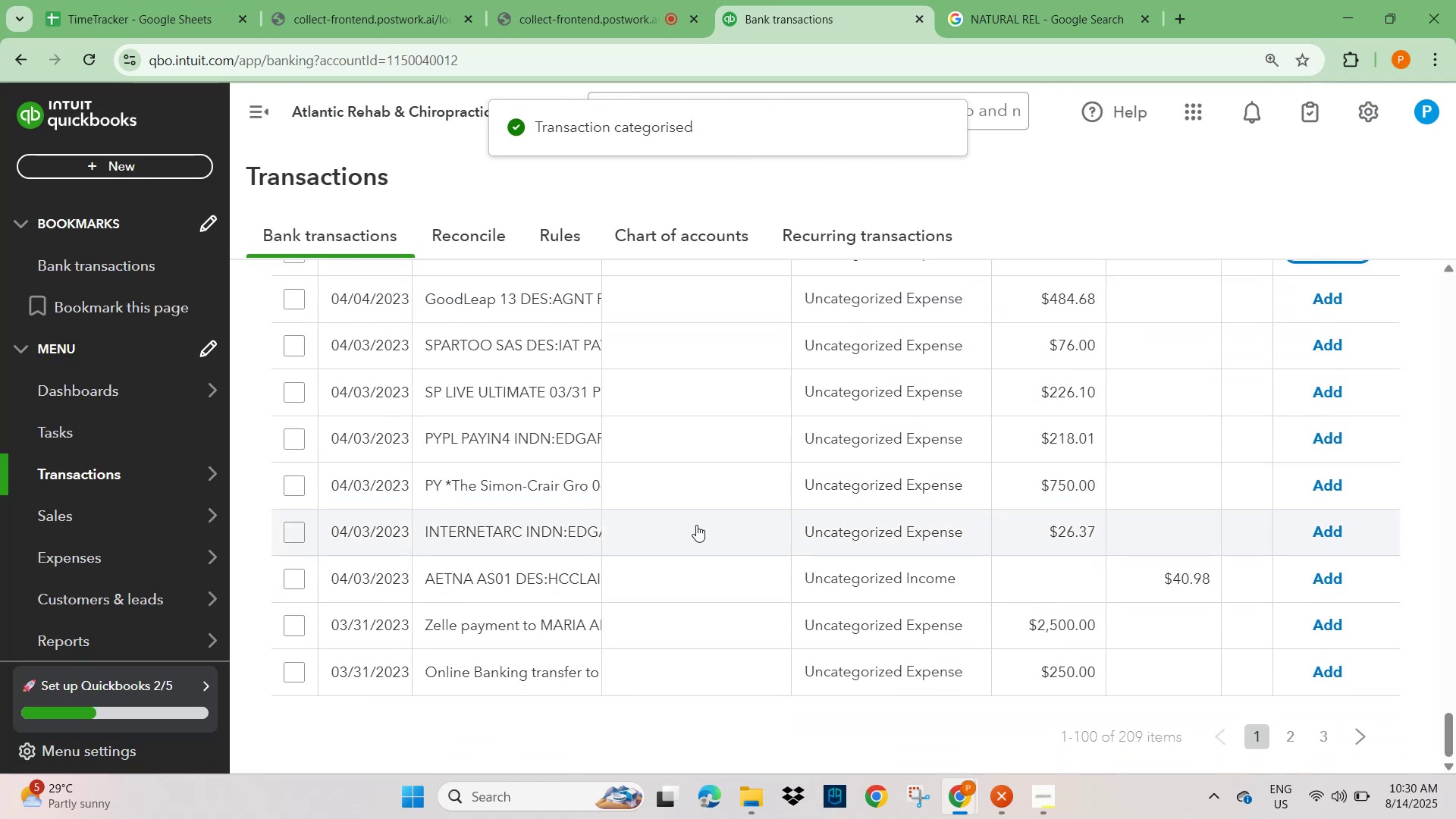 
scroll: coordinate [692, 569], scroll_direction: up, amount: 1.0
 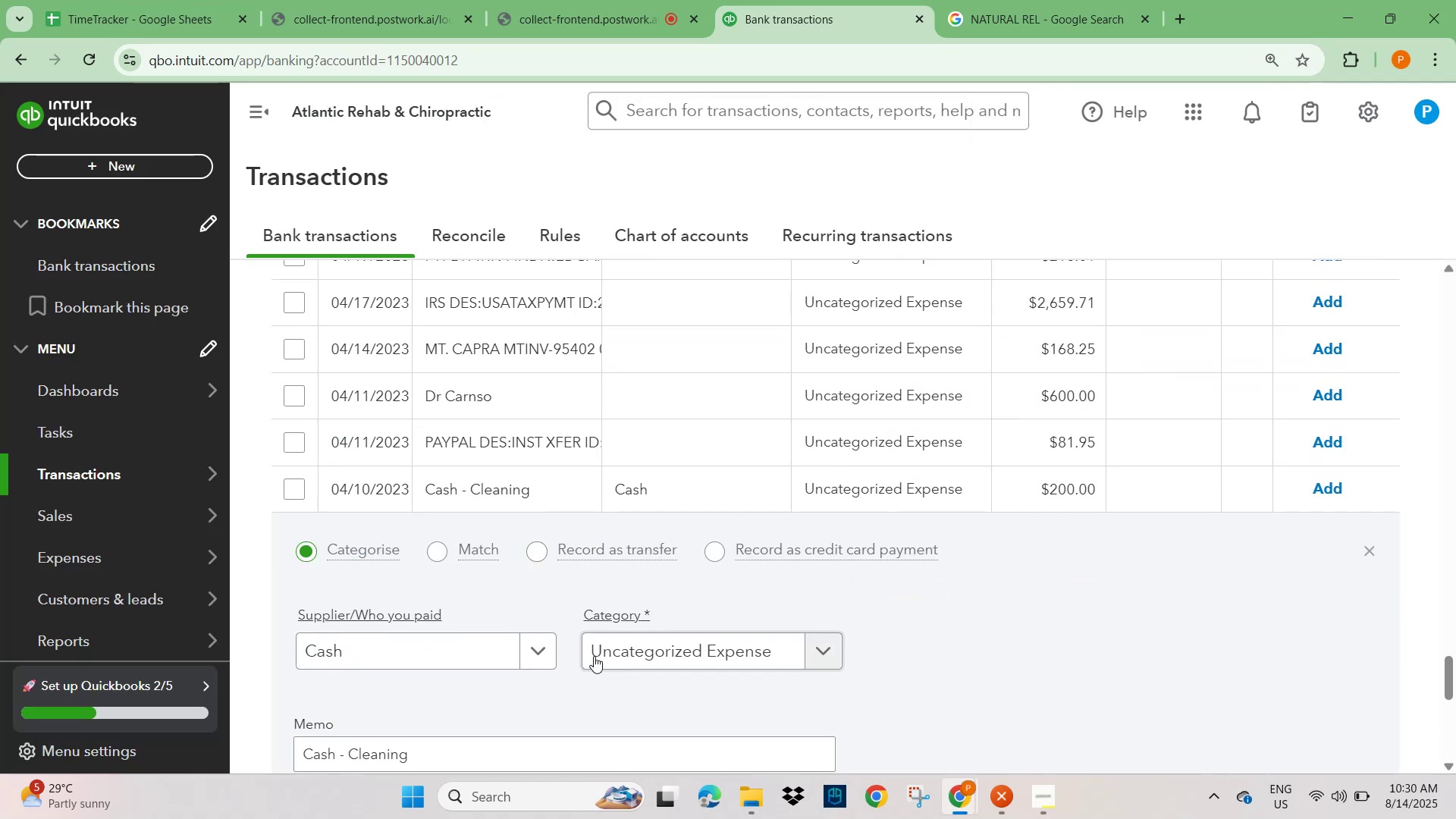 
left_click([698, 653])
 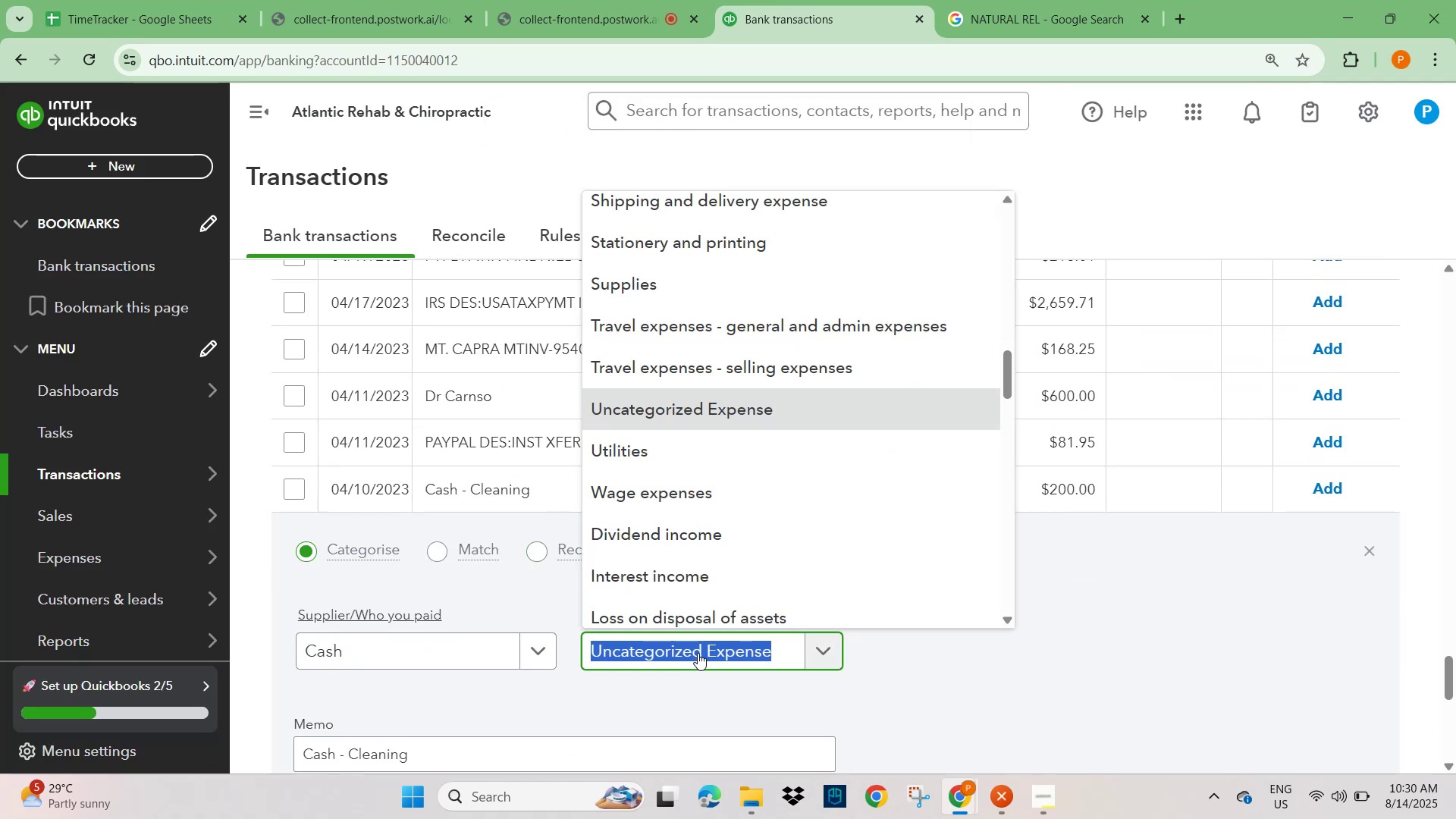 
type(clea)
 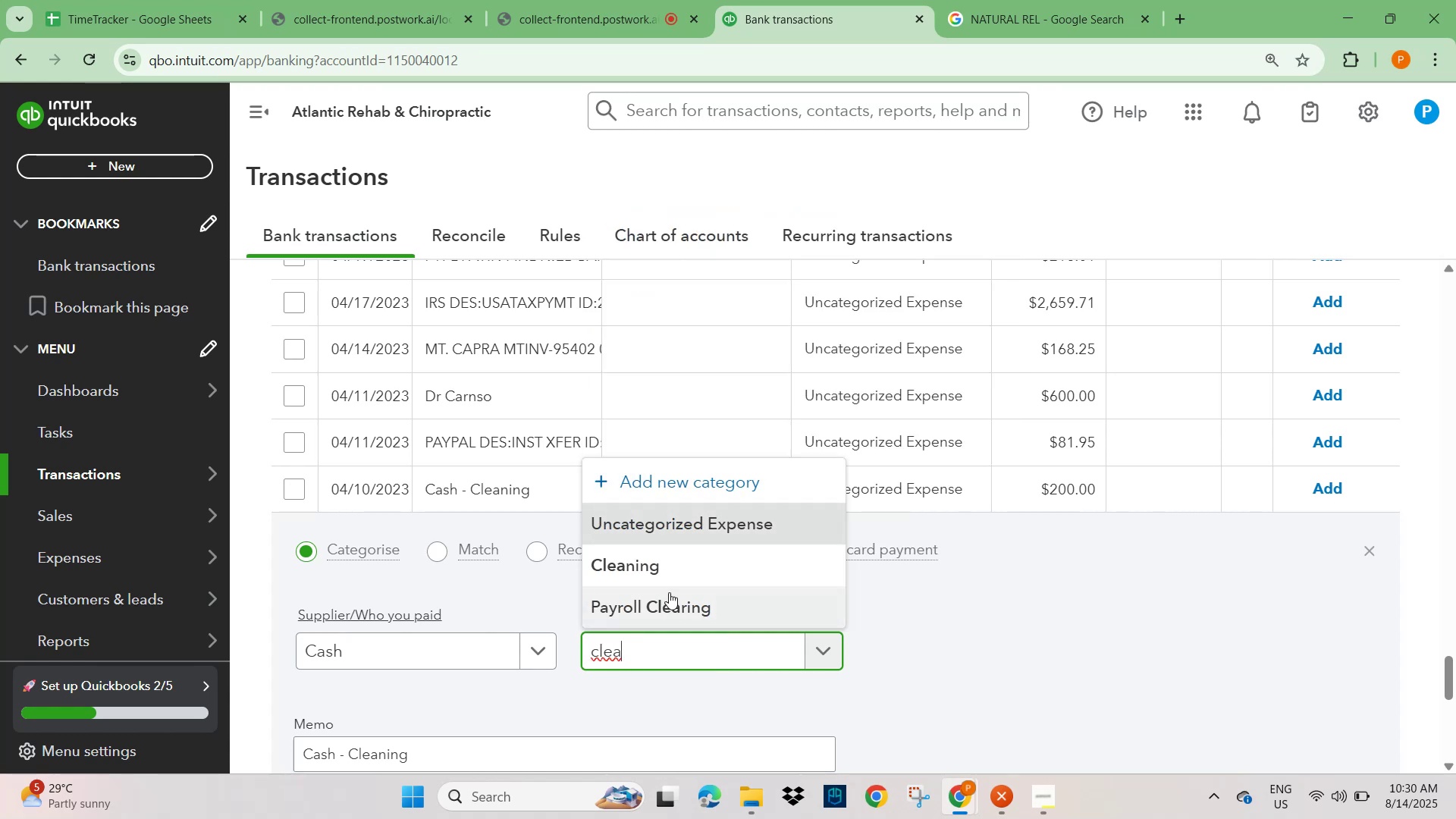 
left_click([673, 557])
 